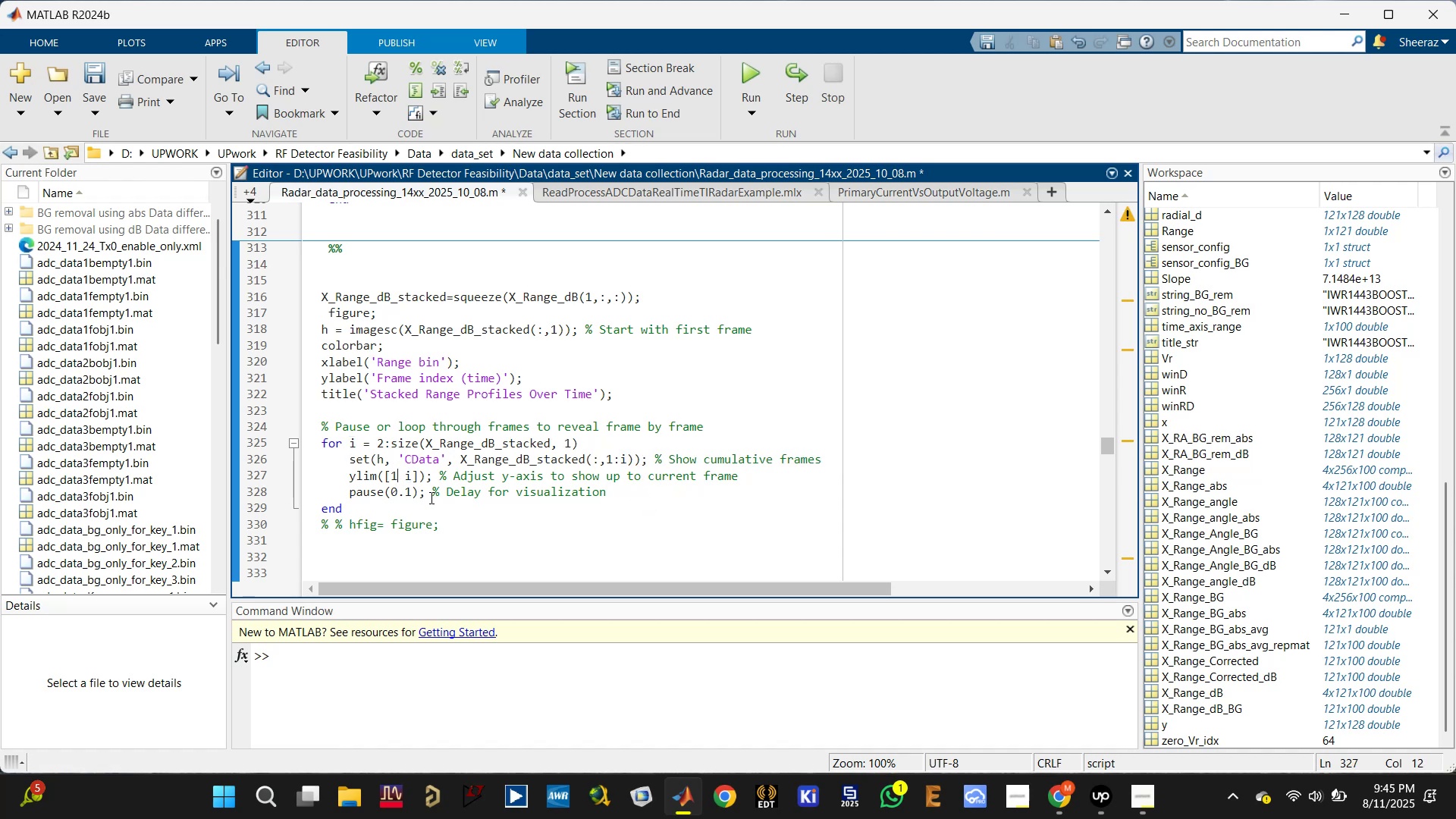 
wait(8.73)
 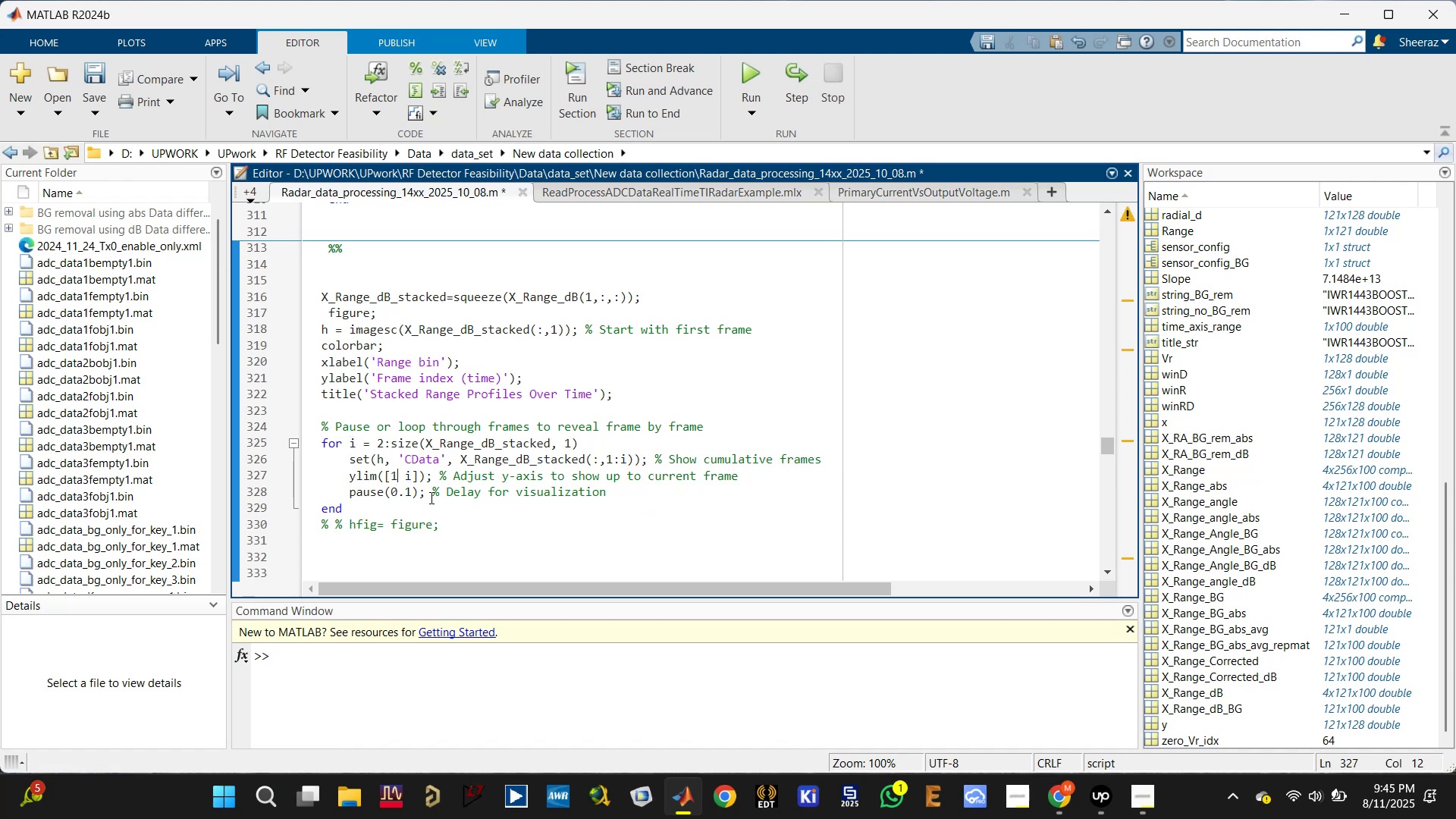 
type(%%)
 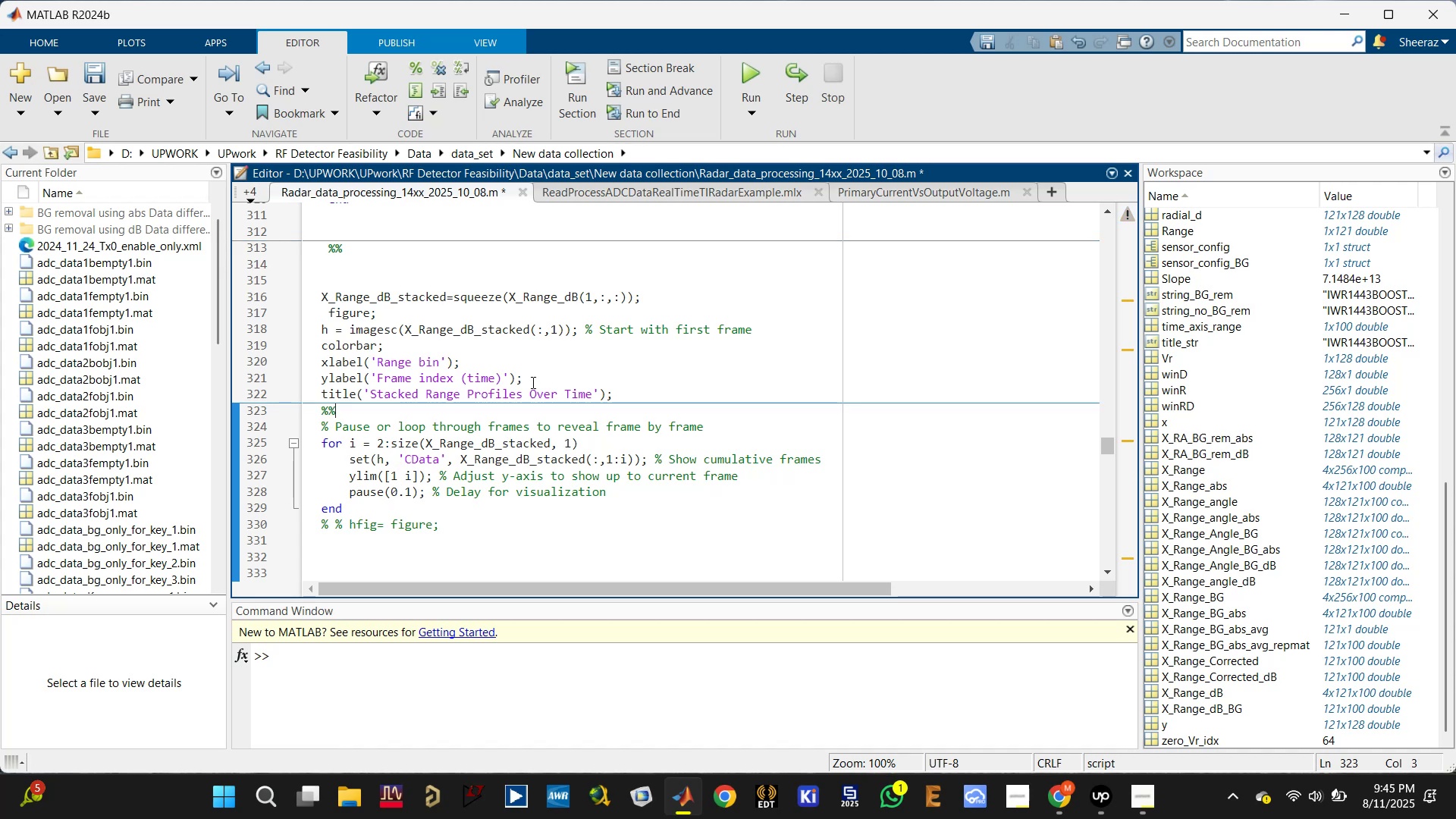 
left_click([535, 380])
 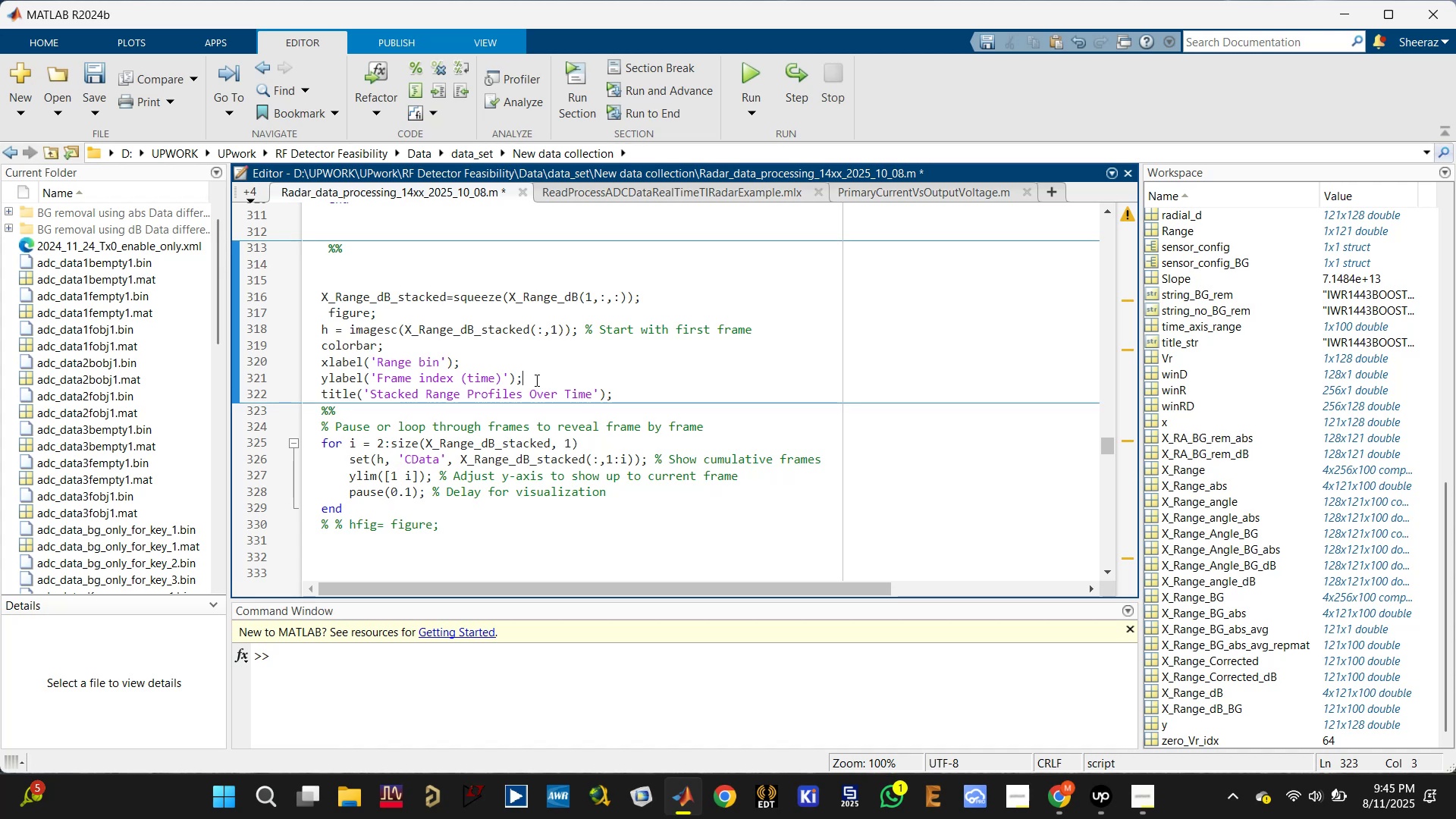 
key(Control+S)
 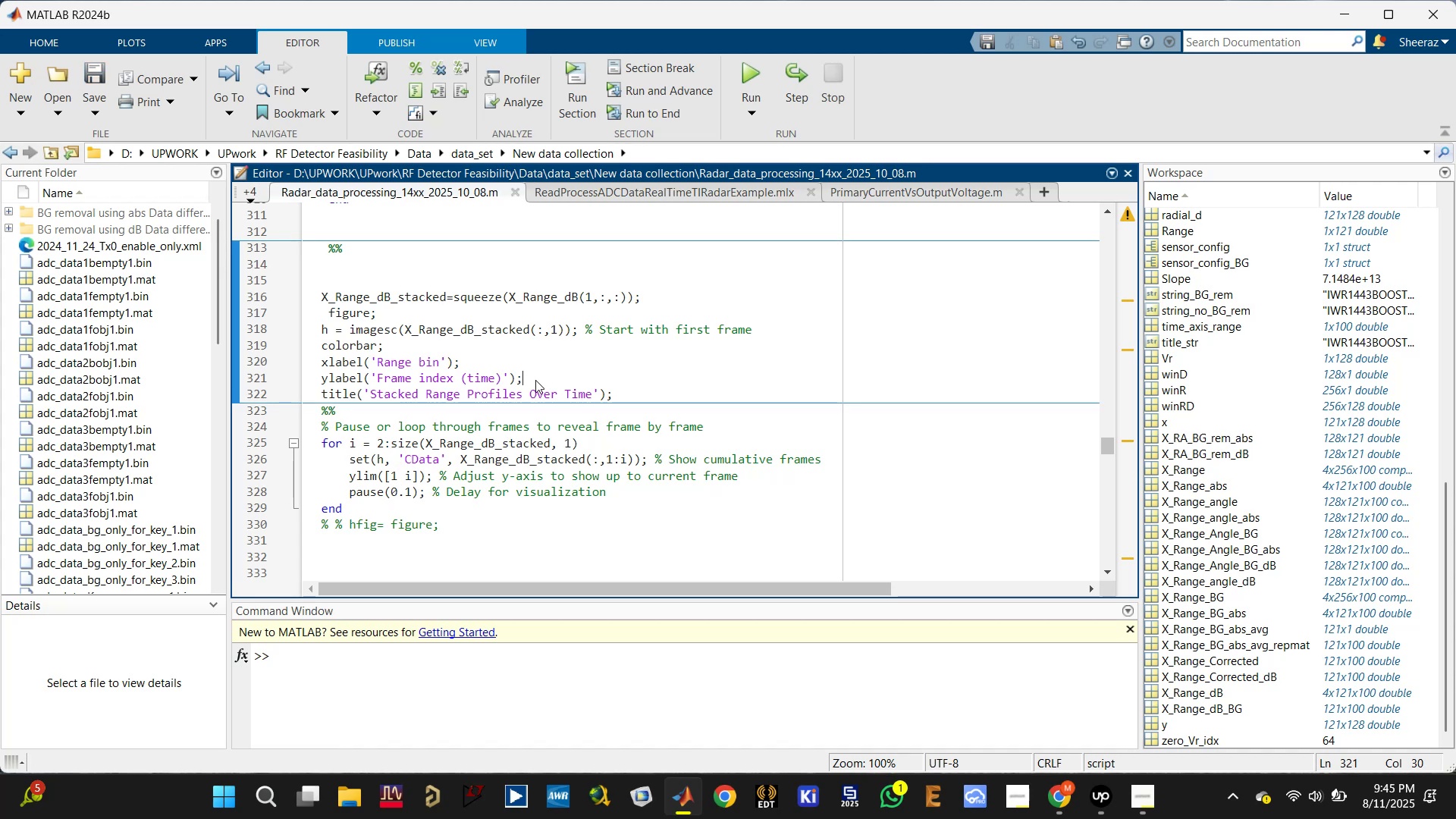 
key(Control+Enter)
 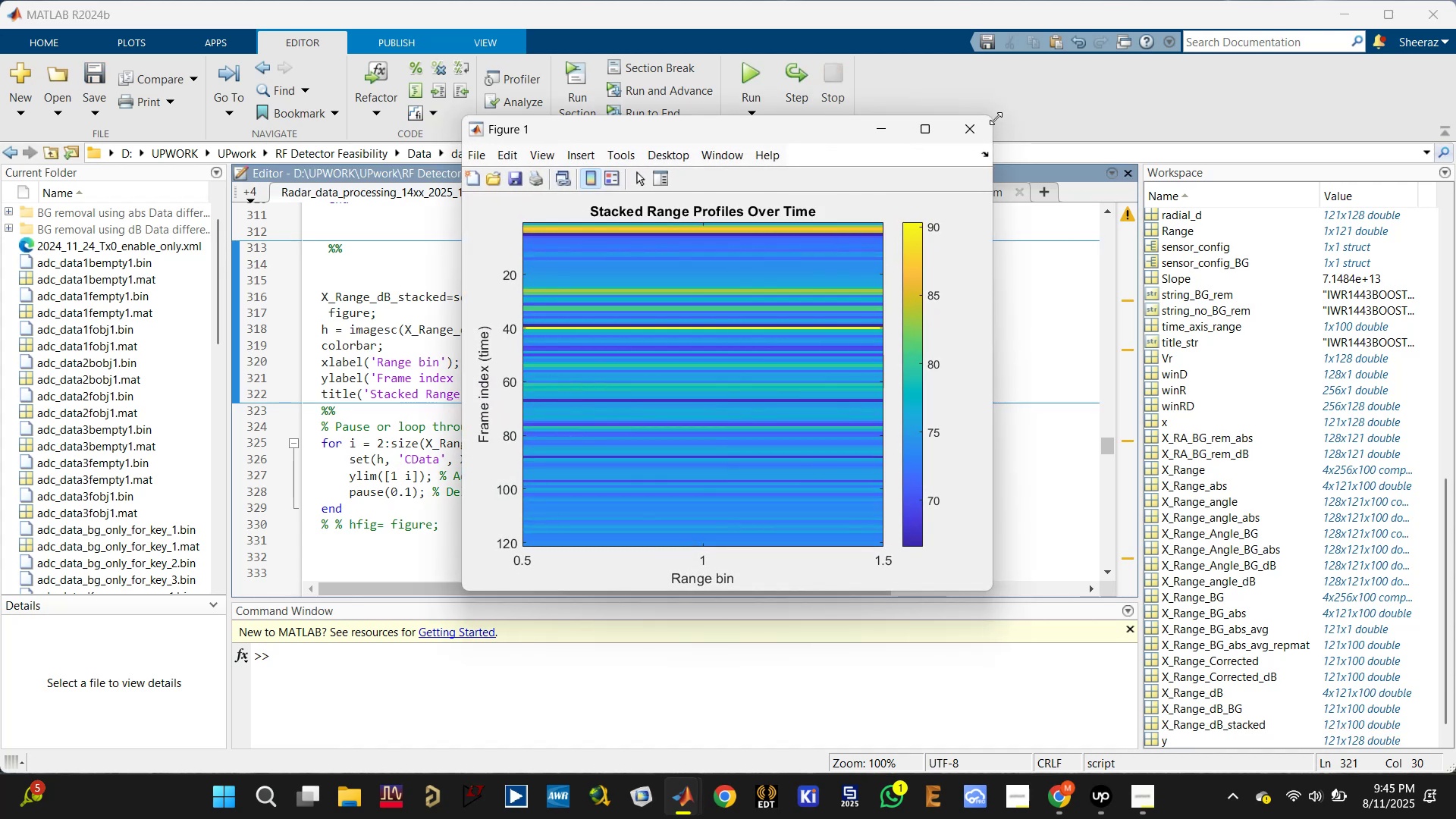 
wait(8.01)
 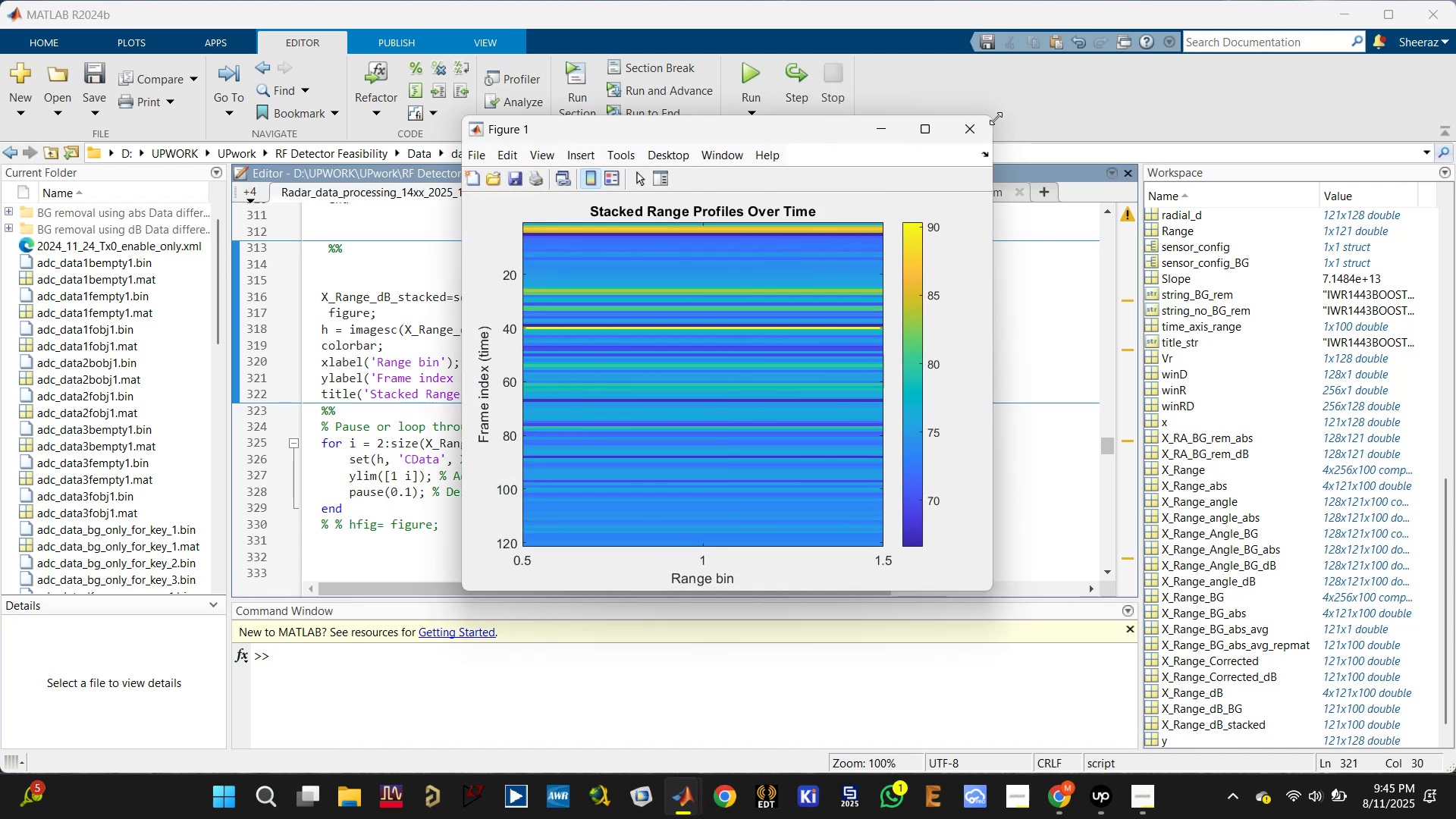 
left_click([971, 130])
 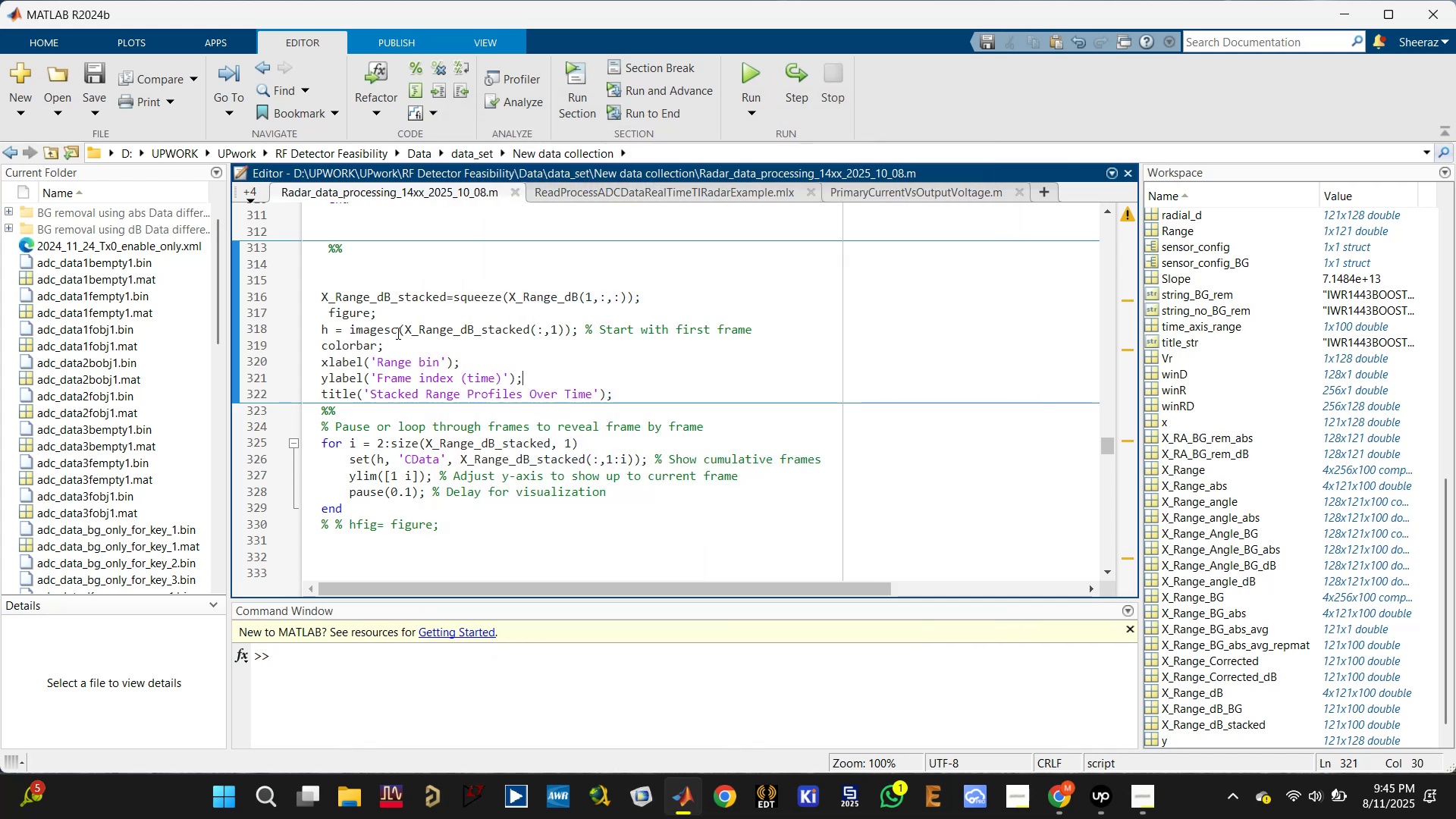 
double_click([407, 330])
 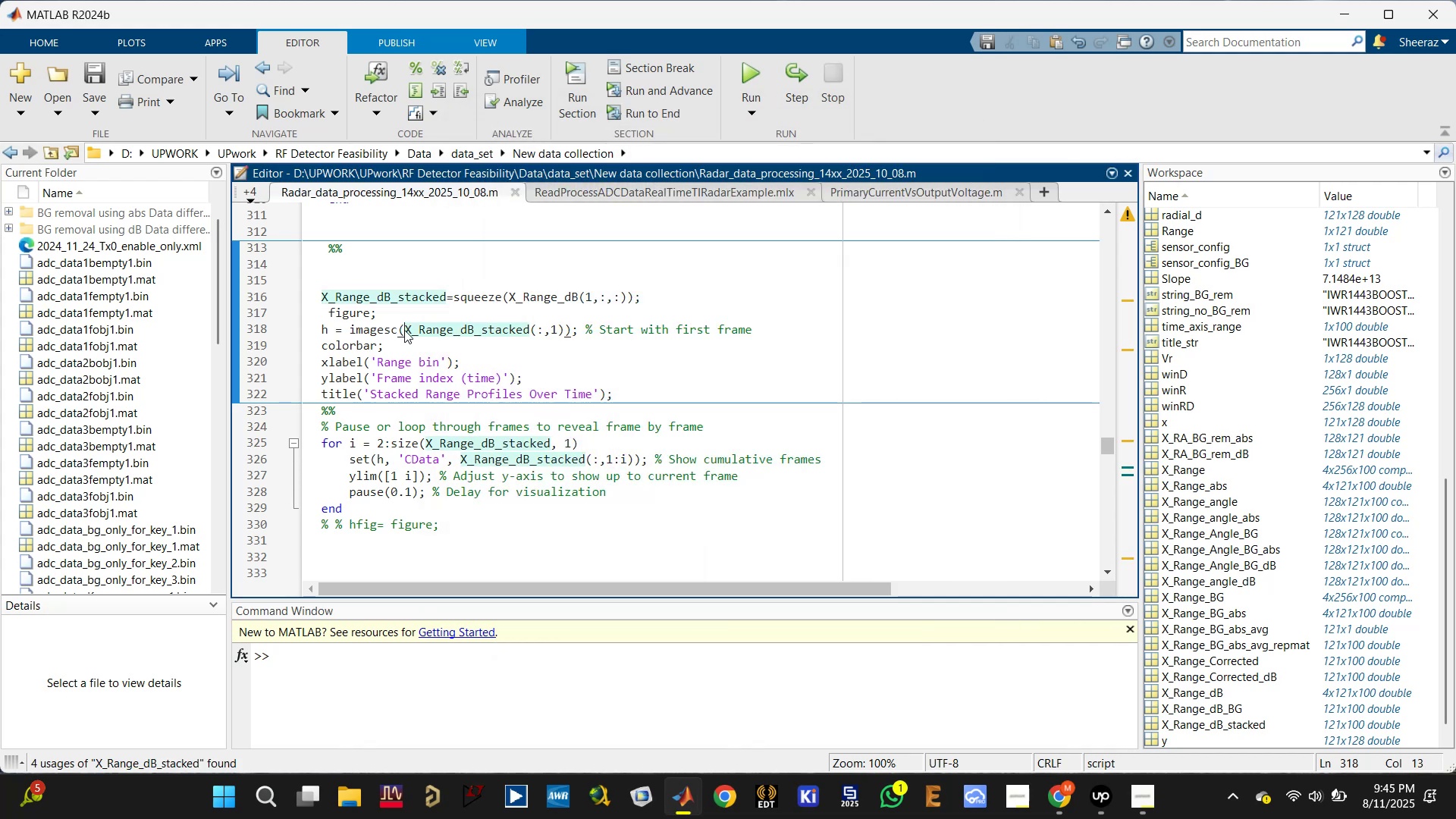 
left_click([401, 328])
 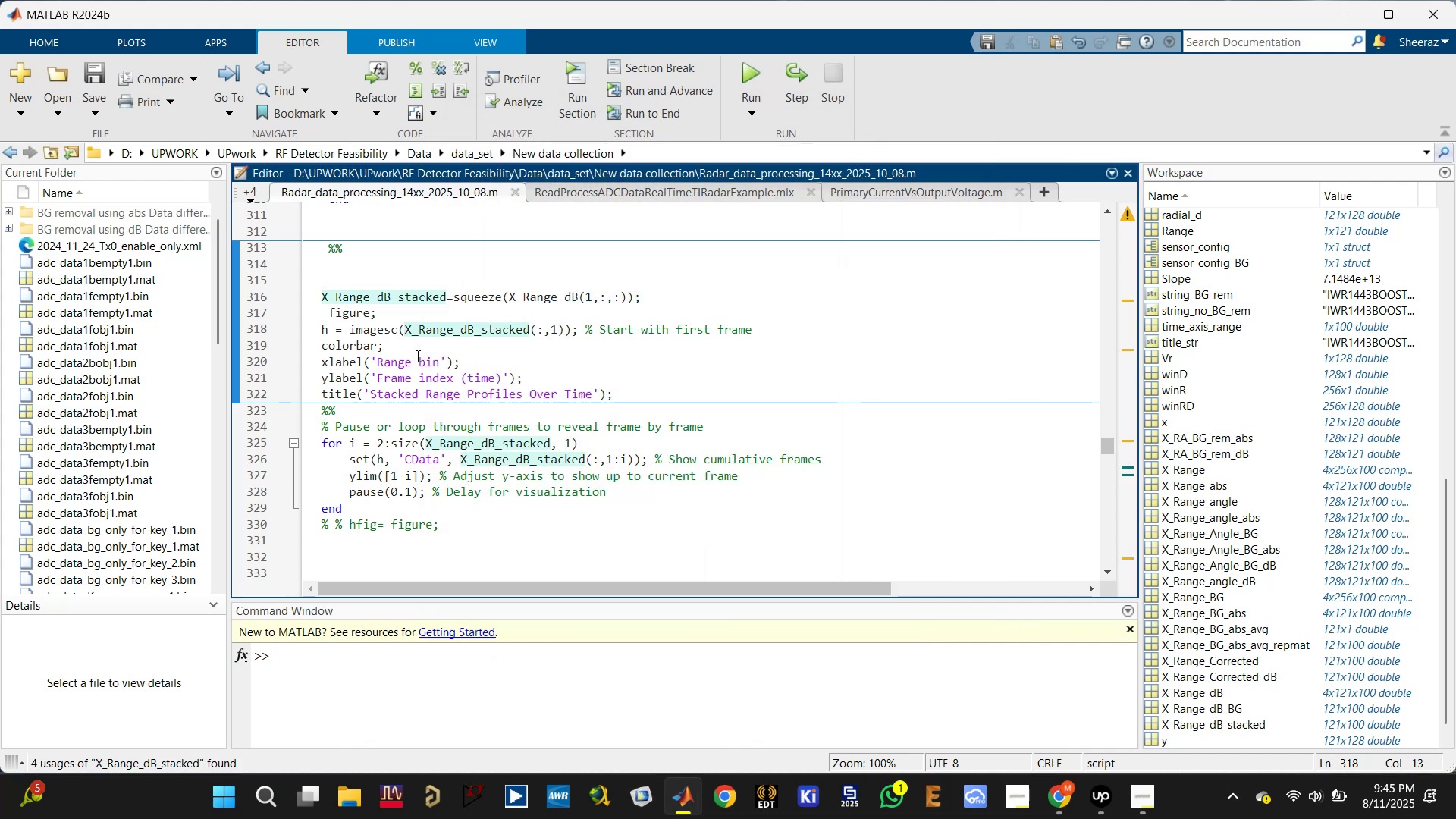 
scroll: coordinate [438, 368], scroll_direction: up, amount: 4.0
 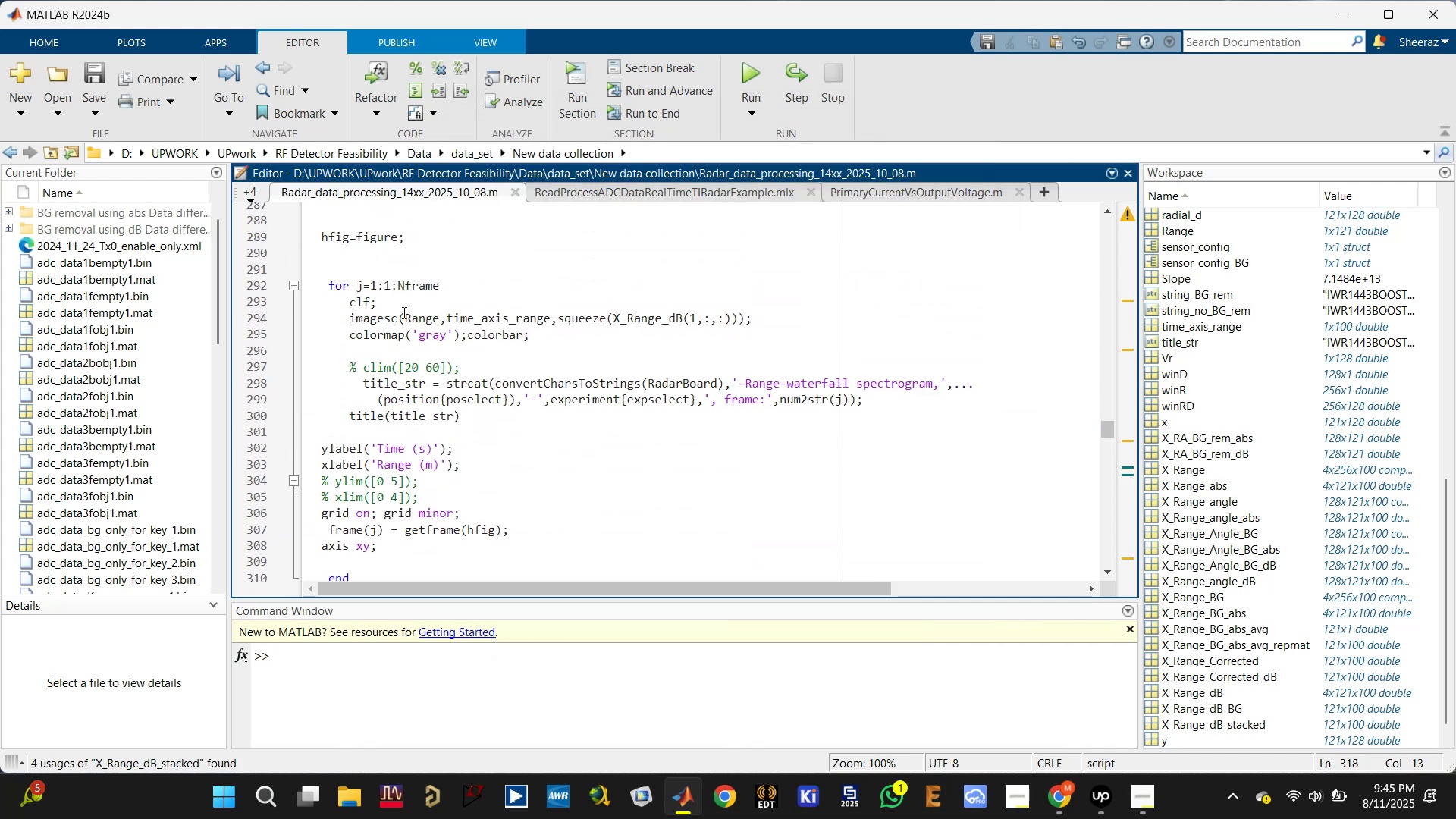 
left_click_drag(start_coordinate=[403, 312], to_coordinate=[551, 318])
 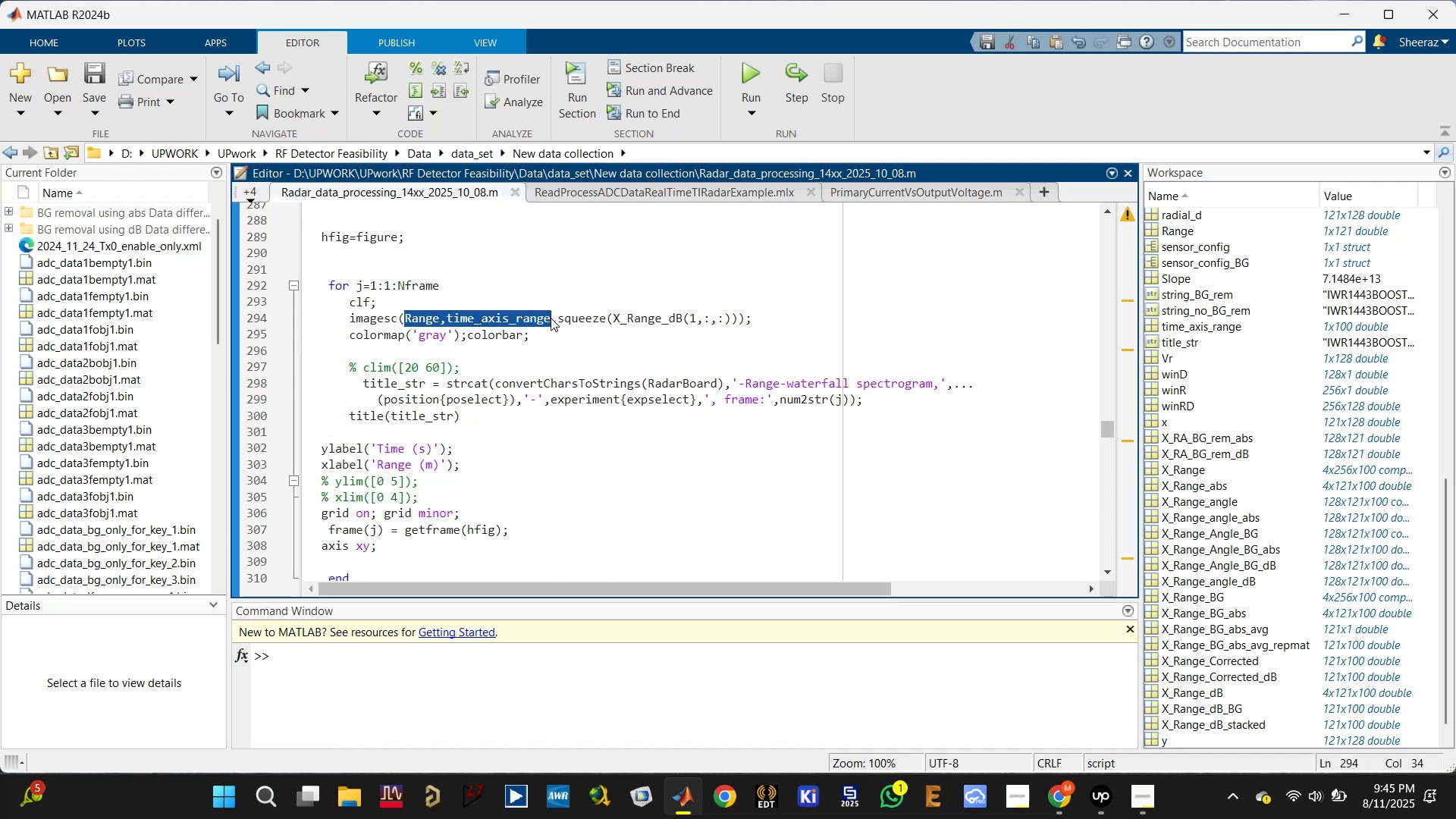 
key(Control+C)
 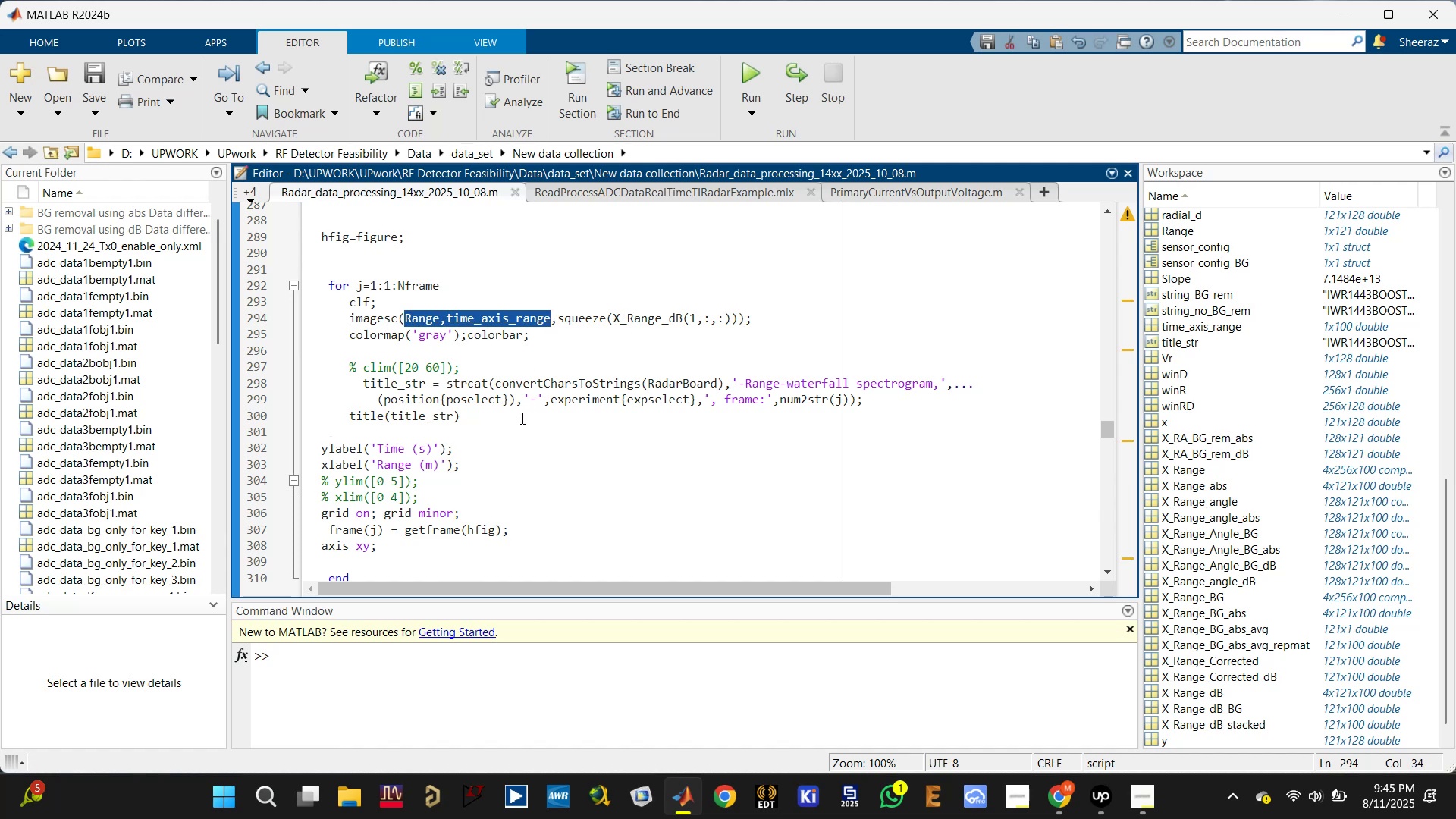 
scroll: coordinate [513, 422], scroll_direction: down, amount: 2.0
 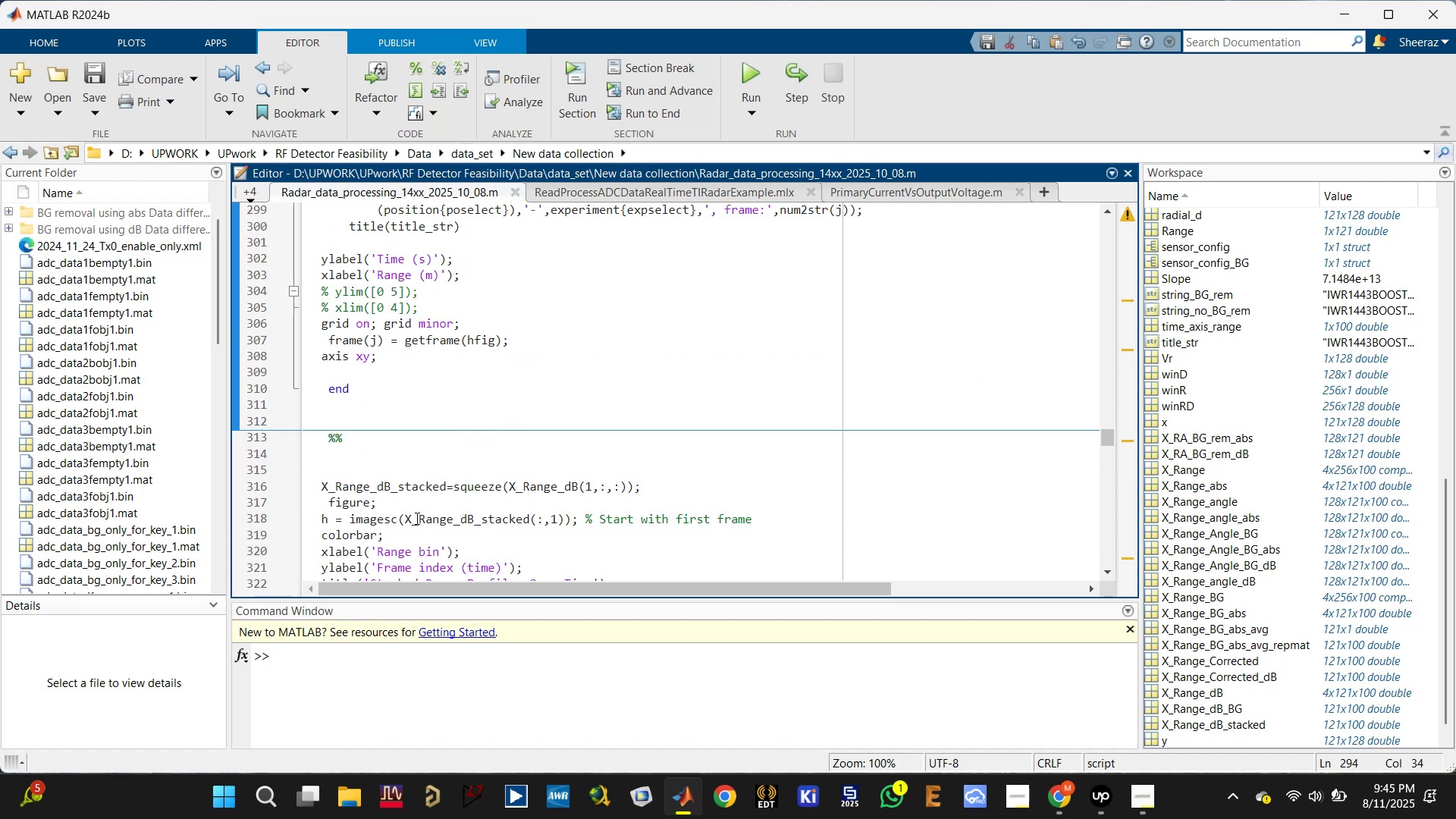 
left_click([406, 520])
 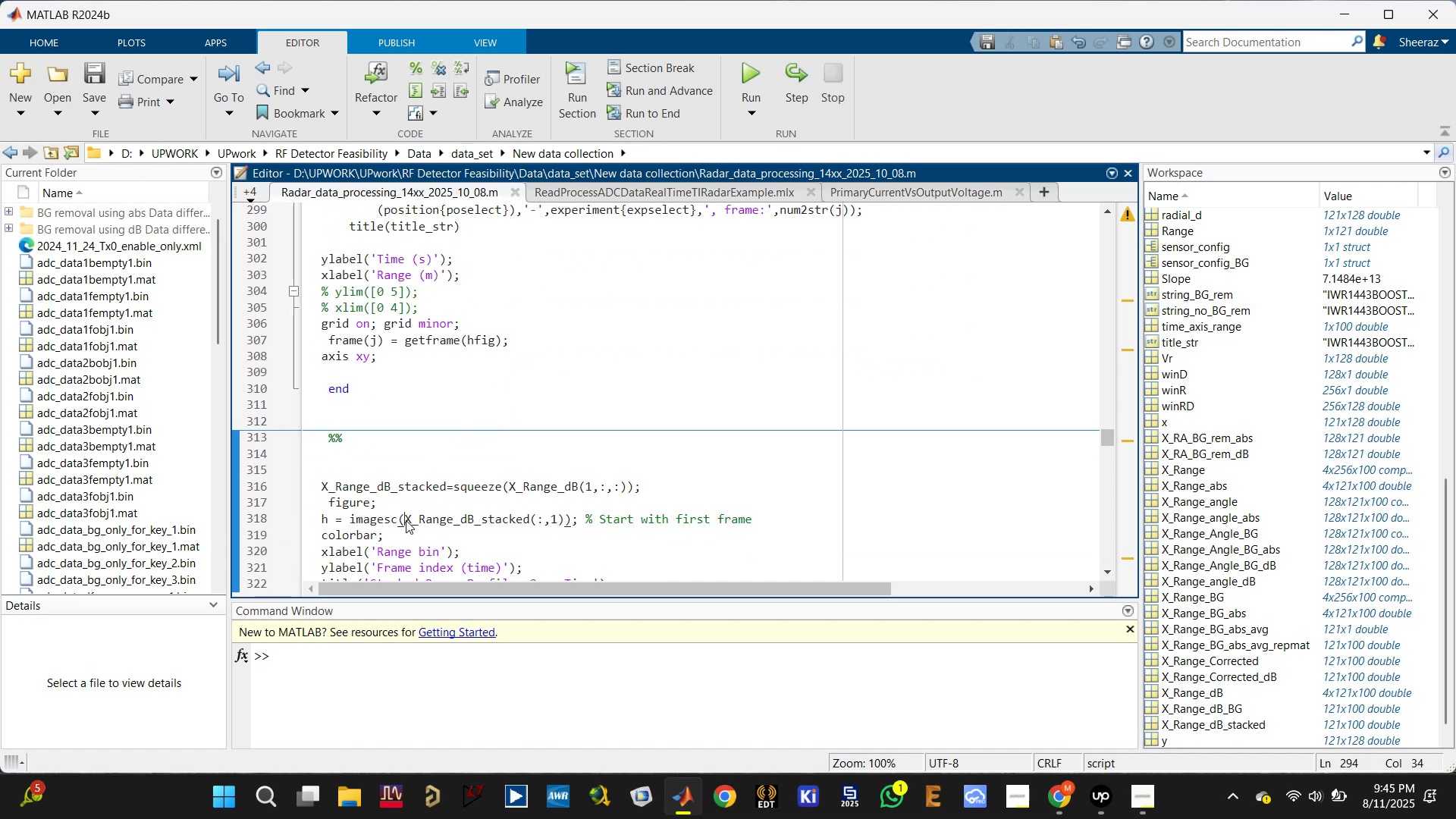 
key(Control+V)
 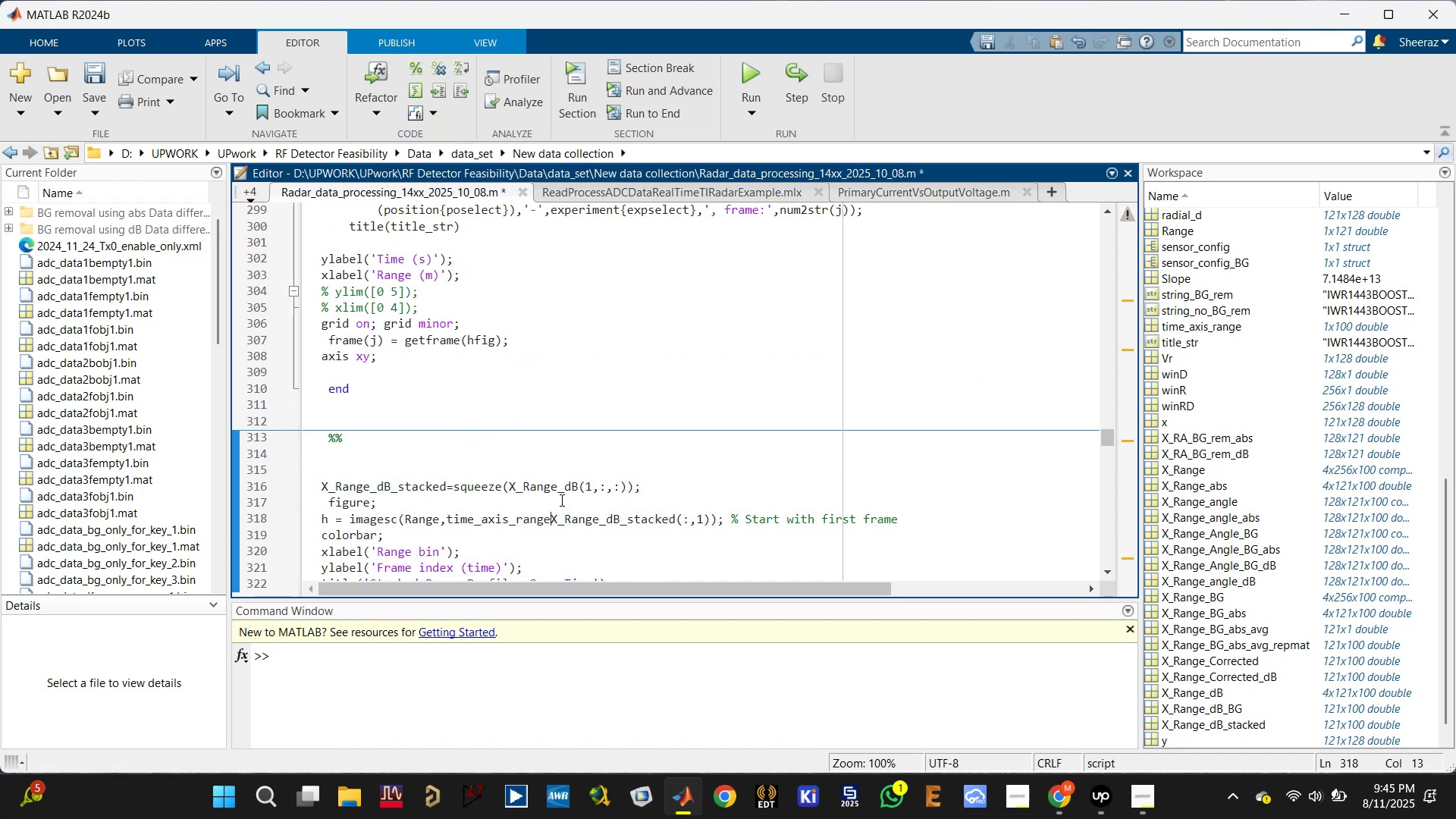 
scroll: coordinate [587, 499], scroll_direction: down, amount: 1.0
 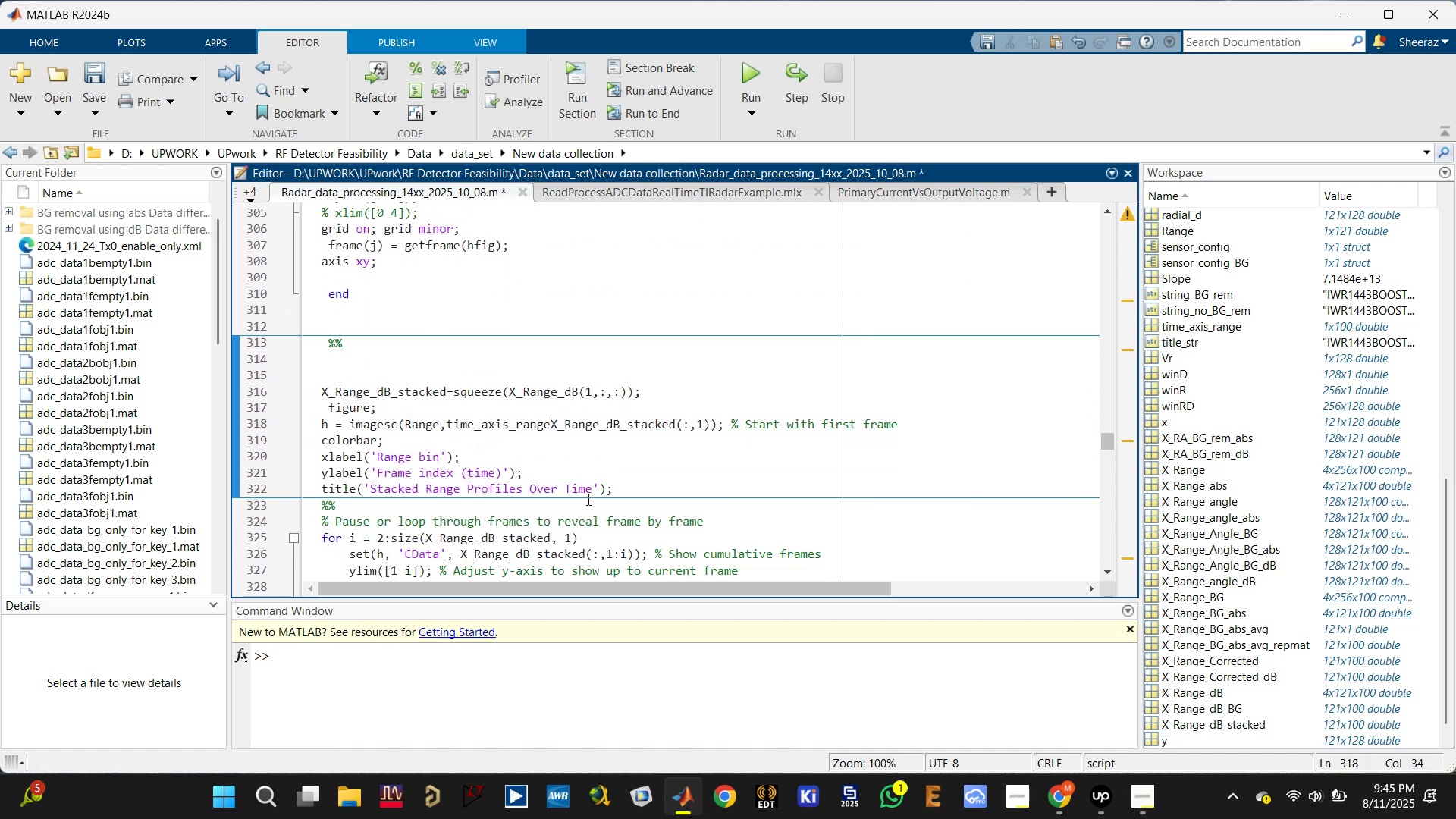 
key(Comma)
 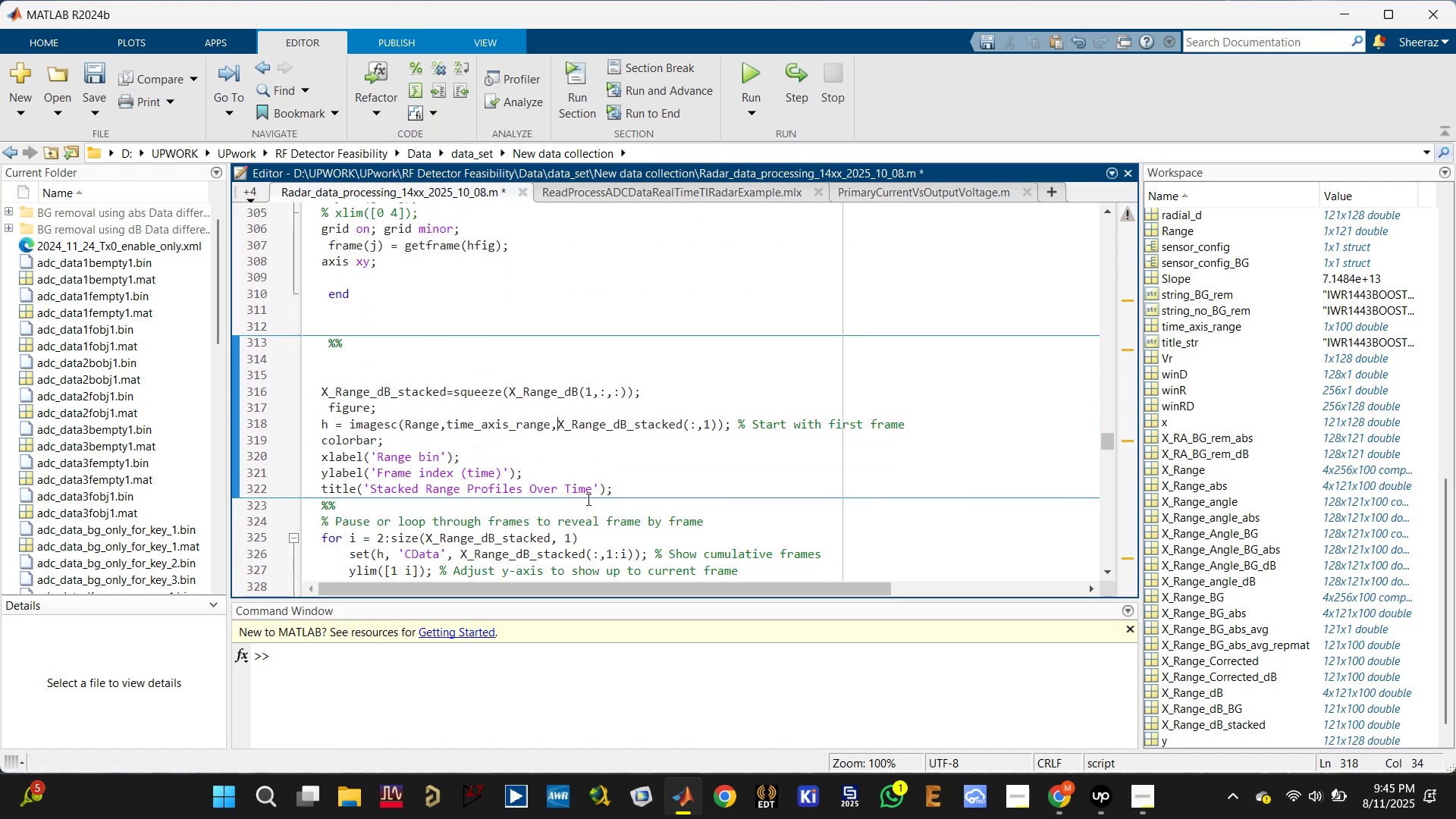 
key(Control+Enter)
 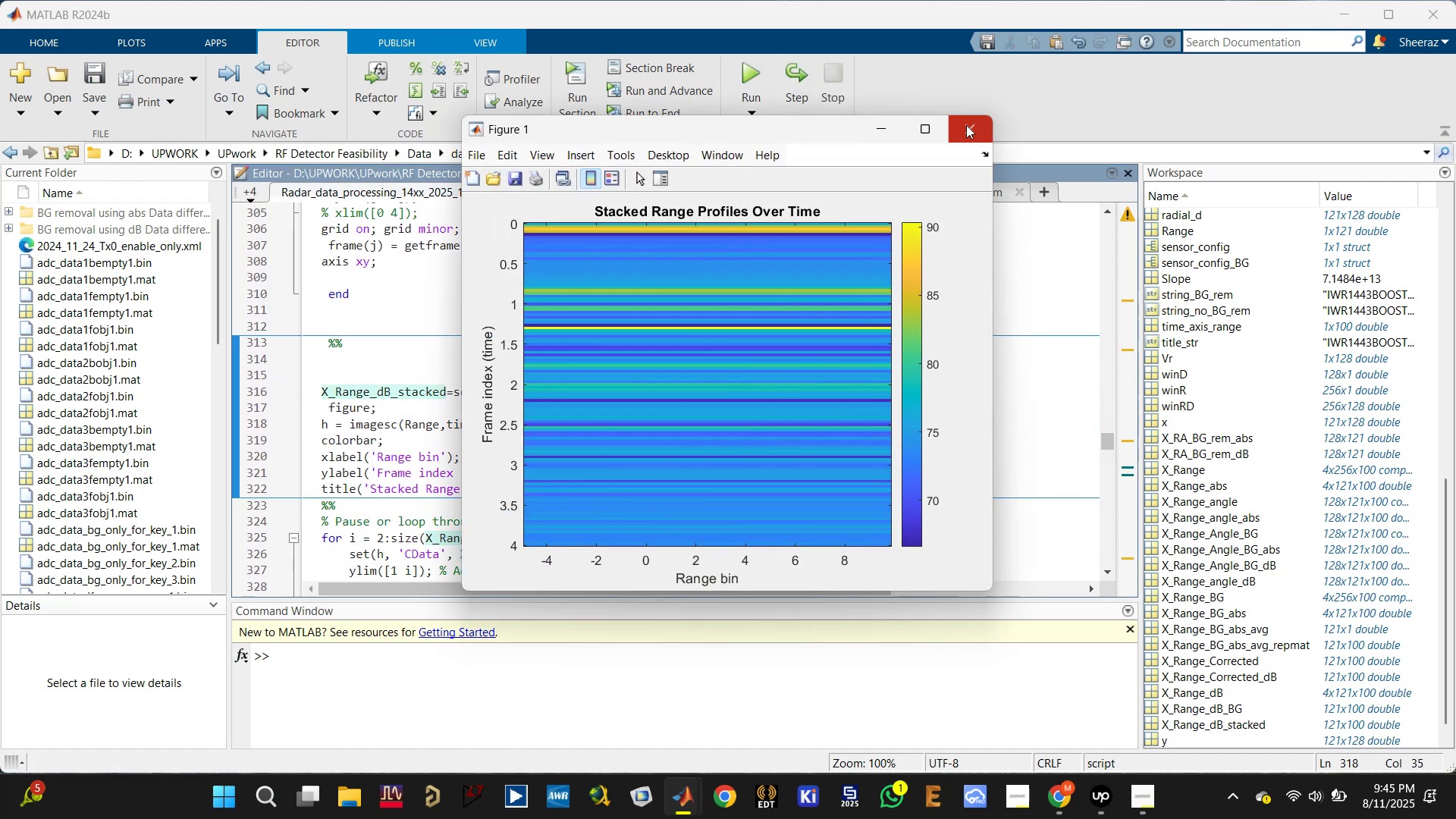 
left_click([965, 128])
 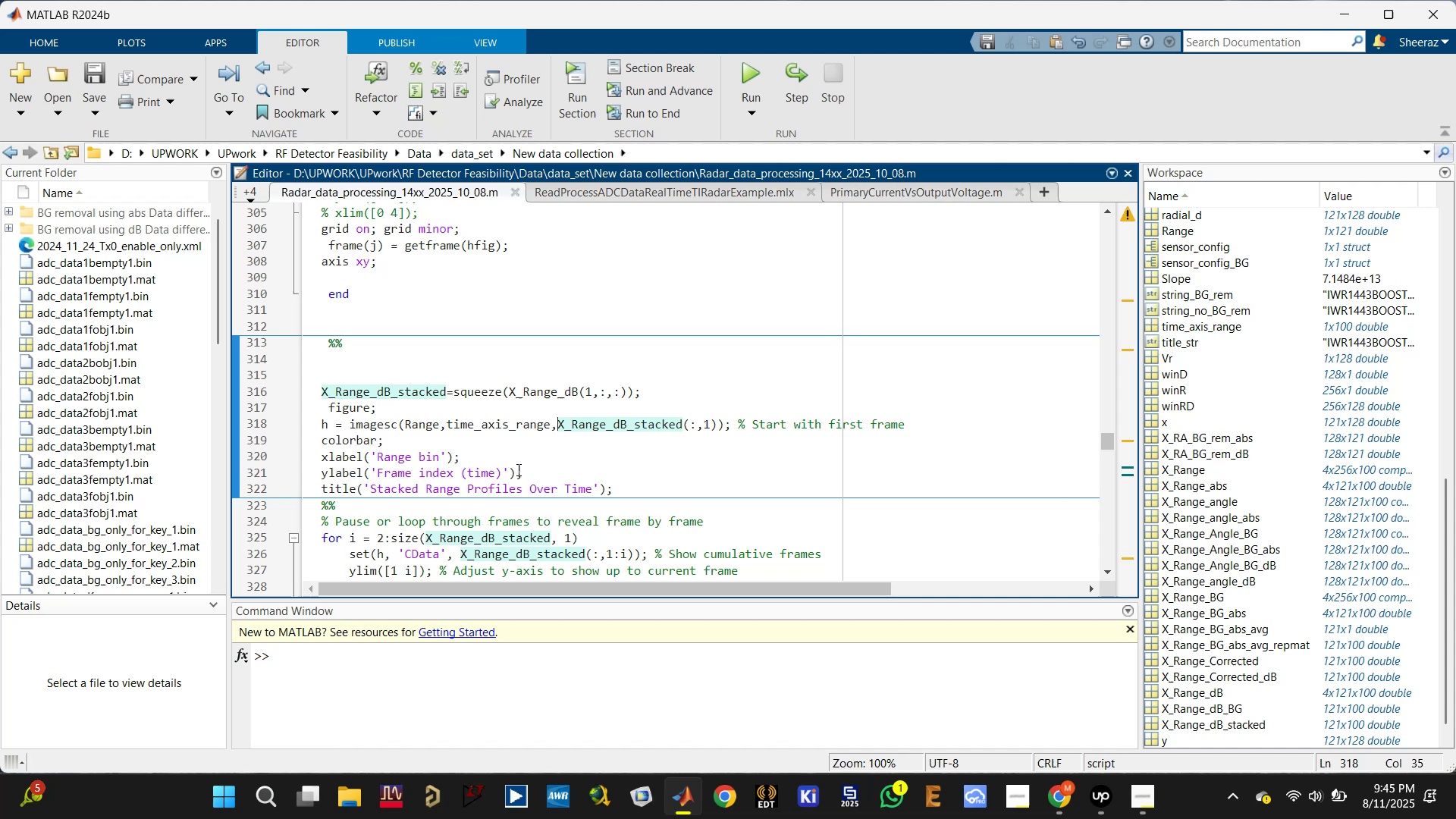 
left_click([525, 433])
 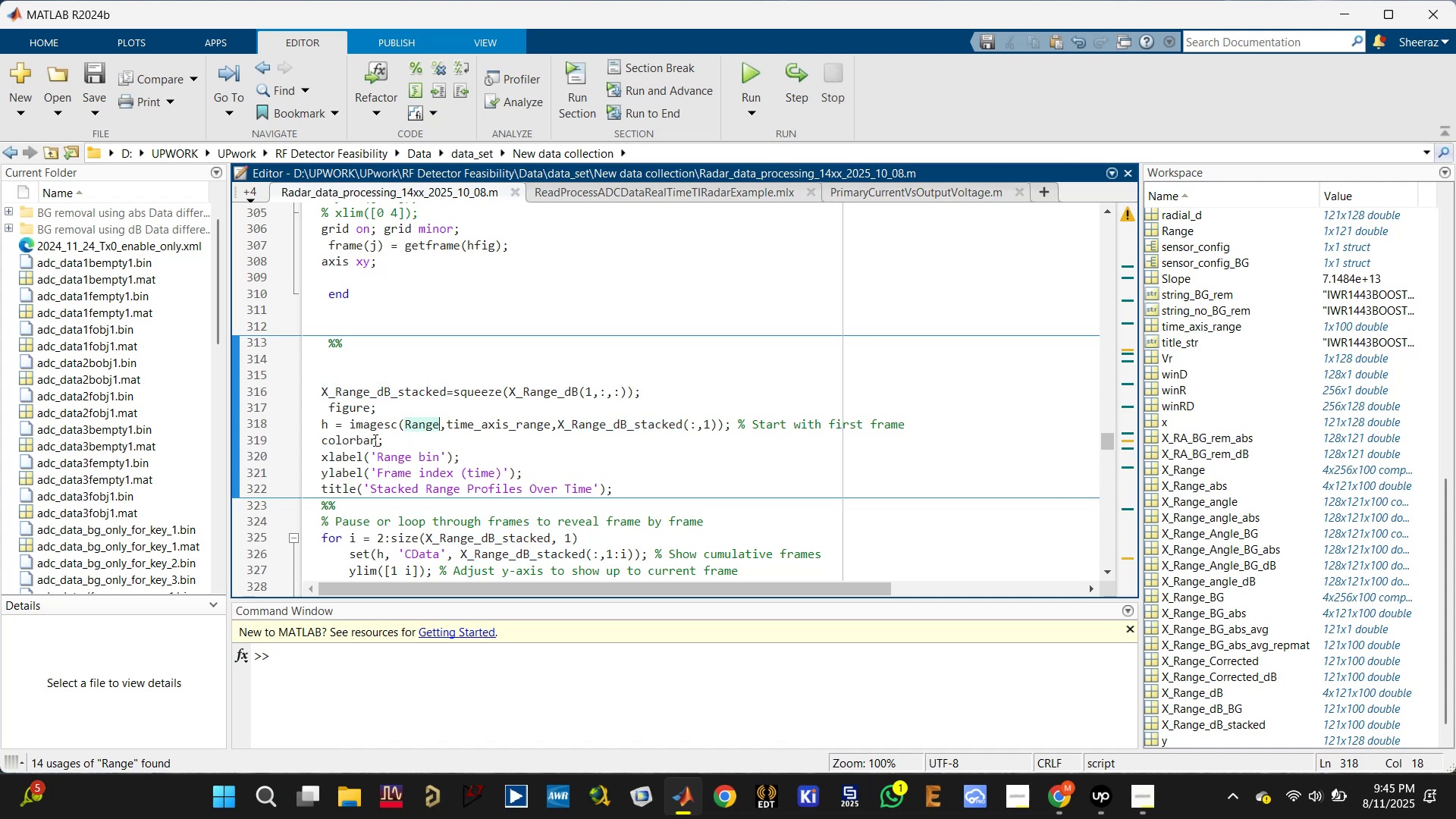 
left_click([322, 442])
 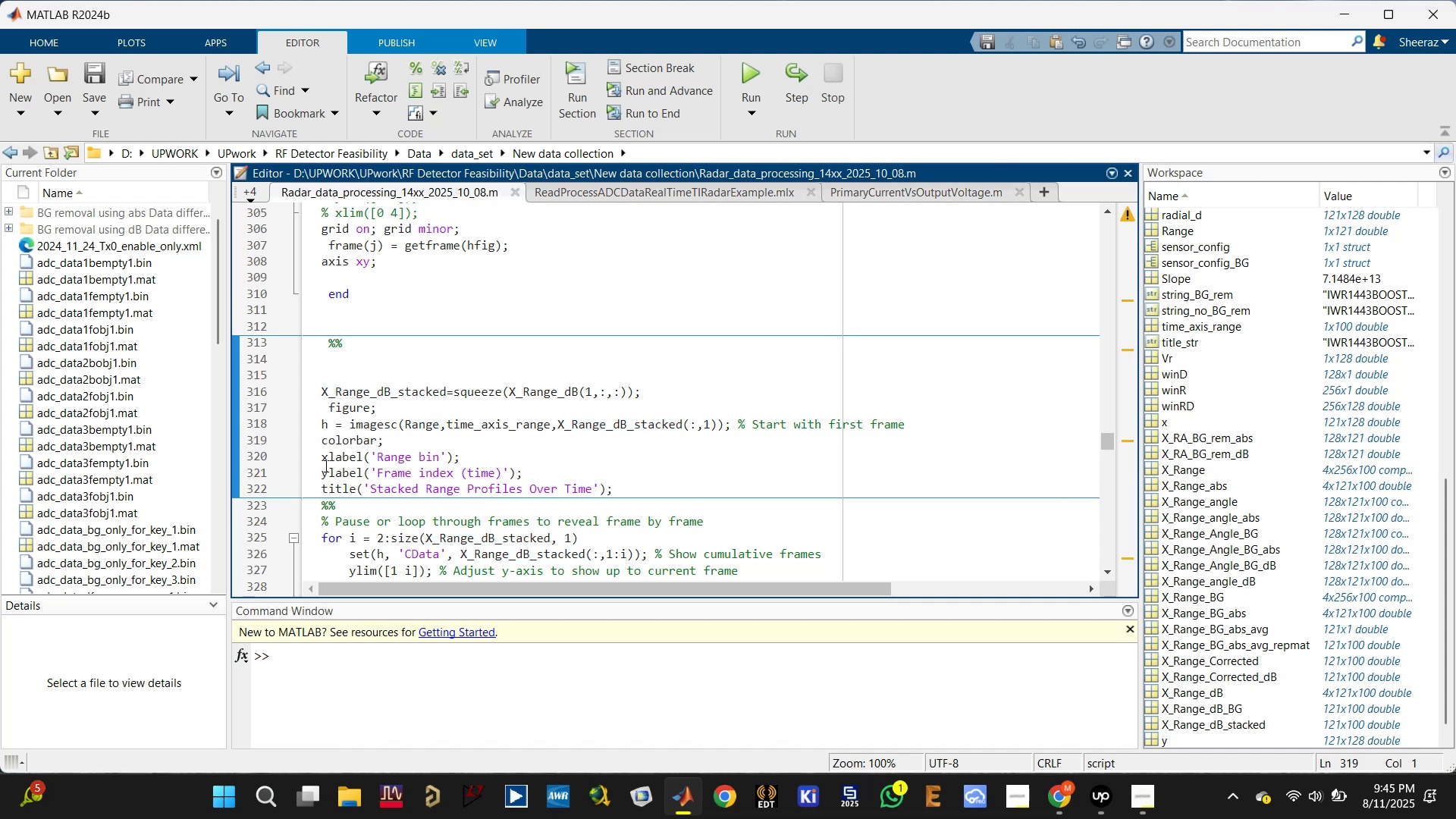 
type(com)
key(Backspace)
type(lormap())
 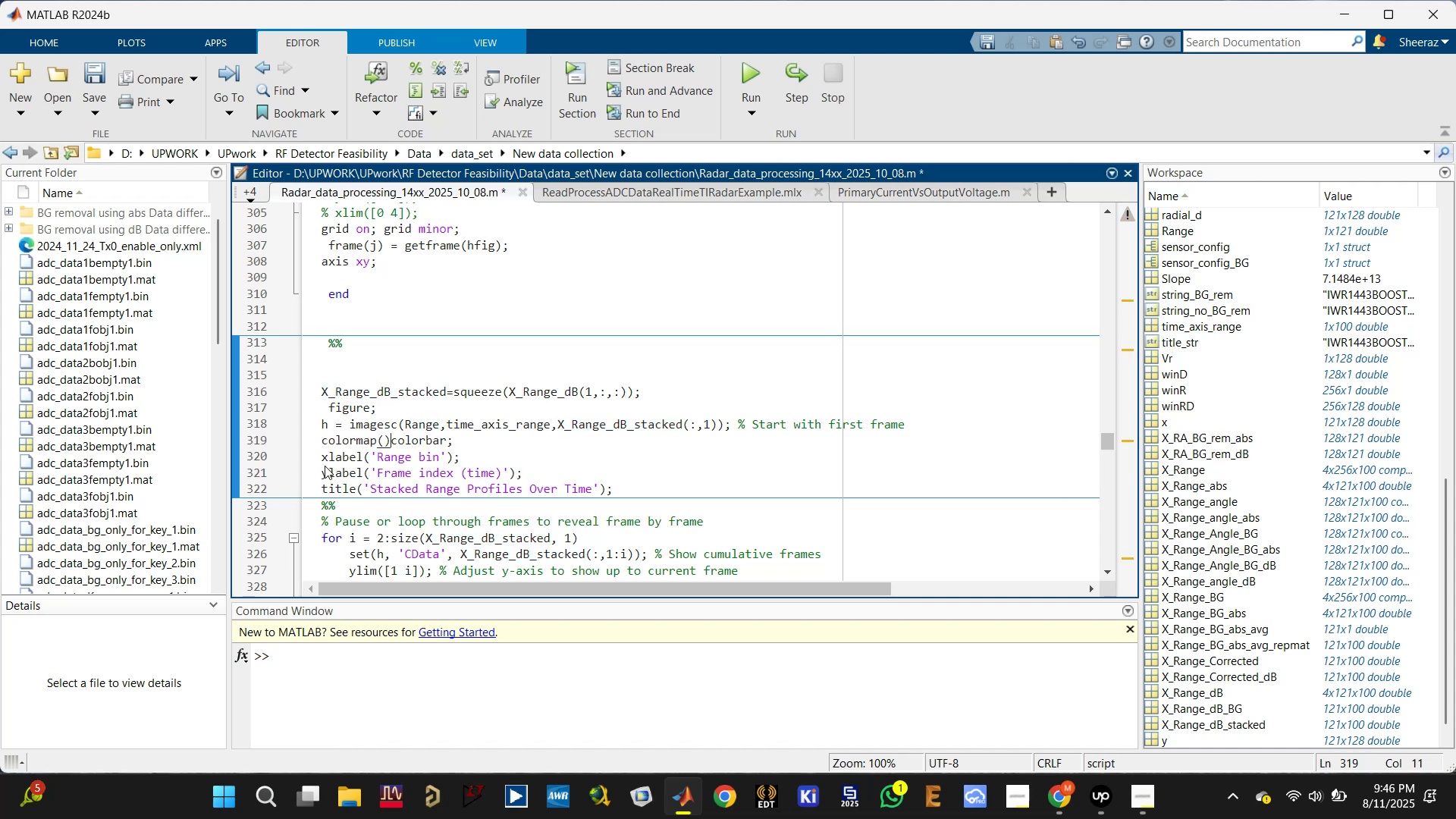 
key(ArrowLeft)
 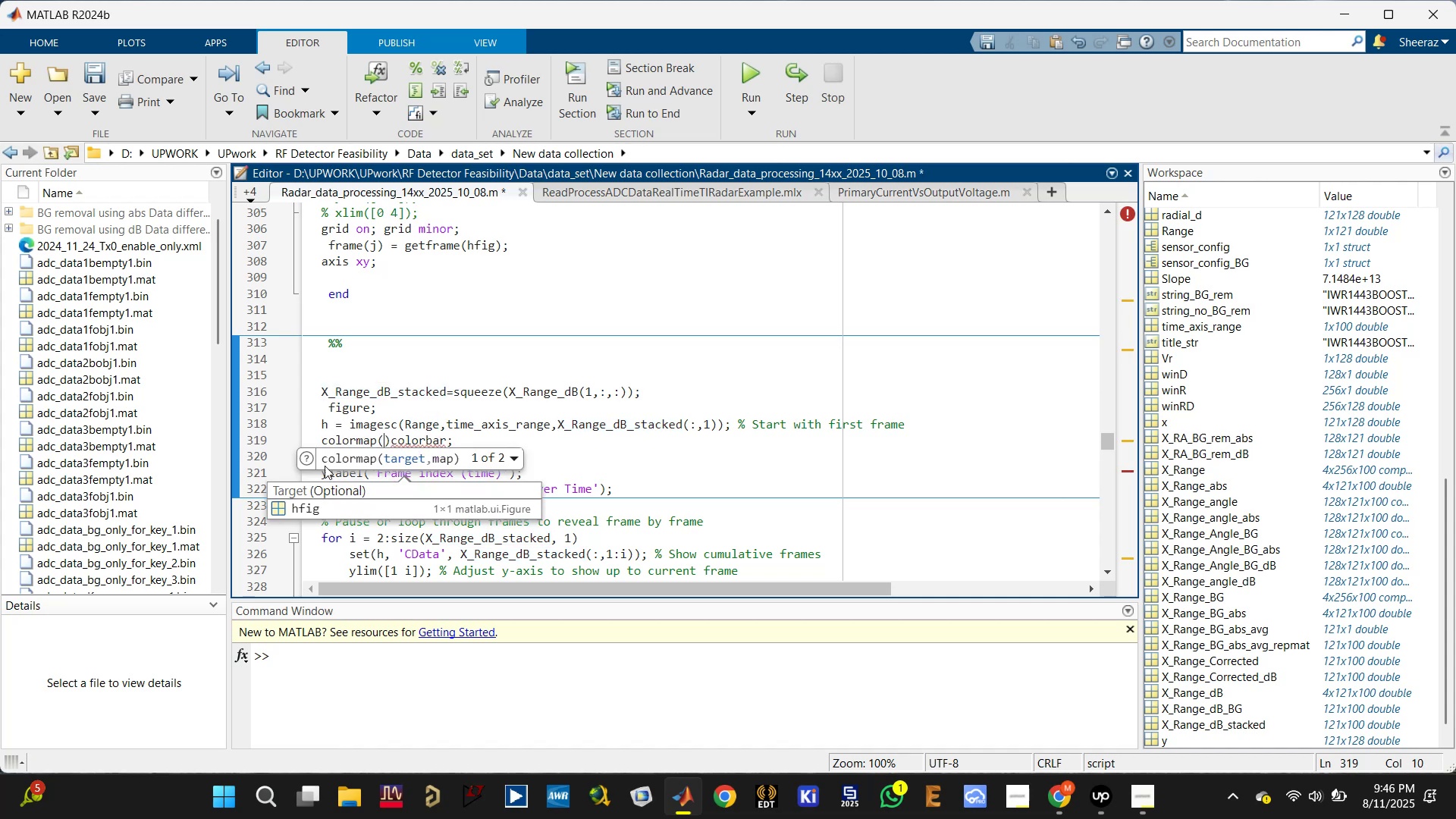 
type('jet)
 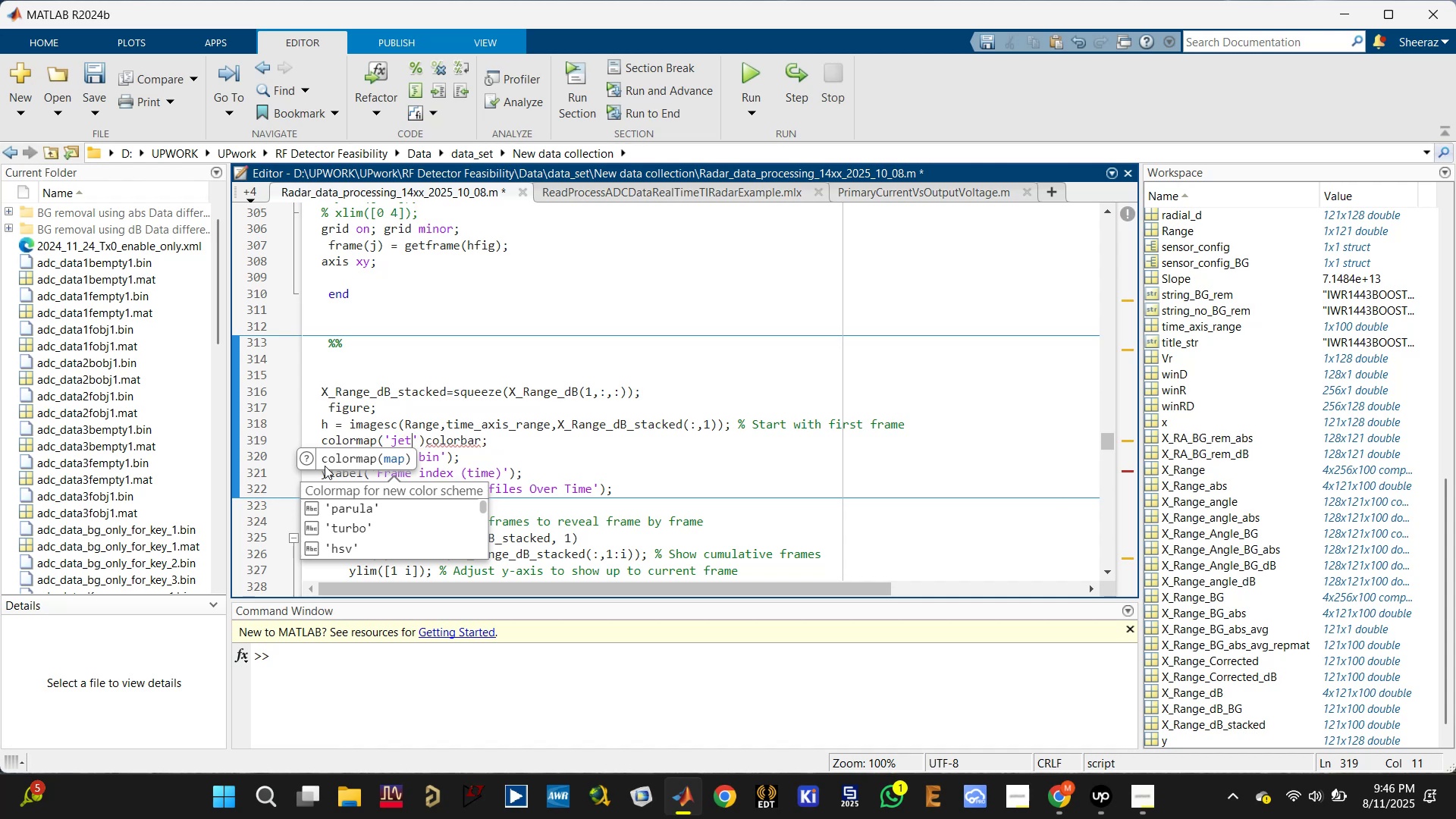 
key(ArrowRight)
 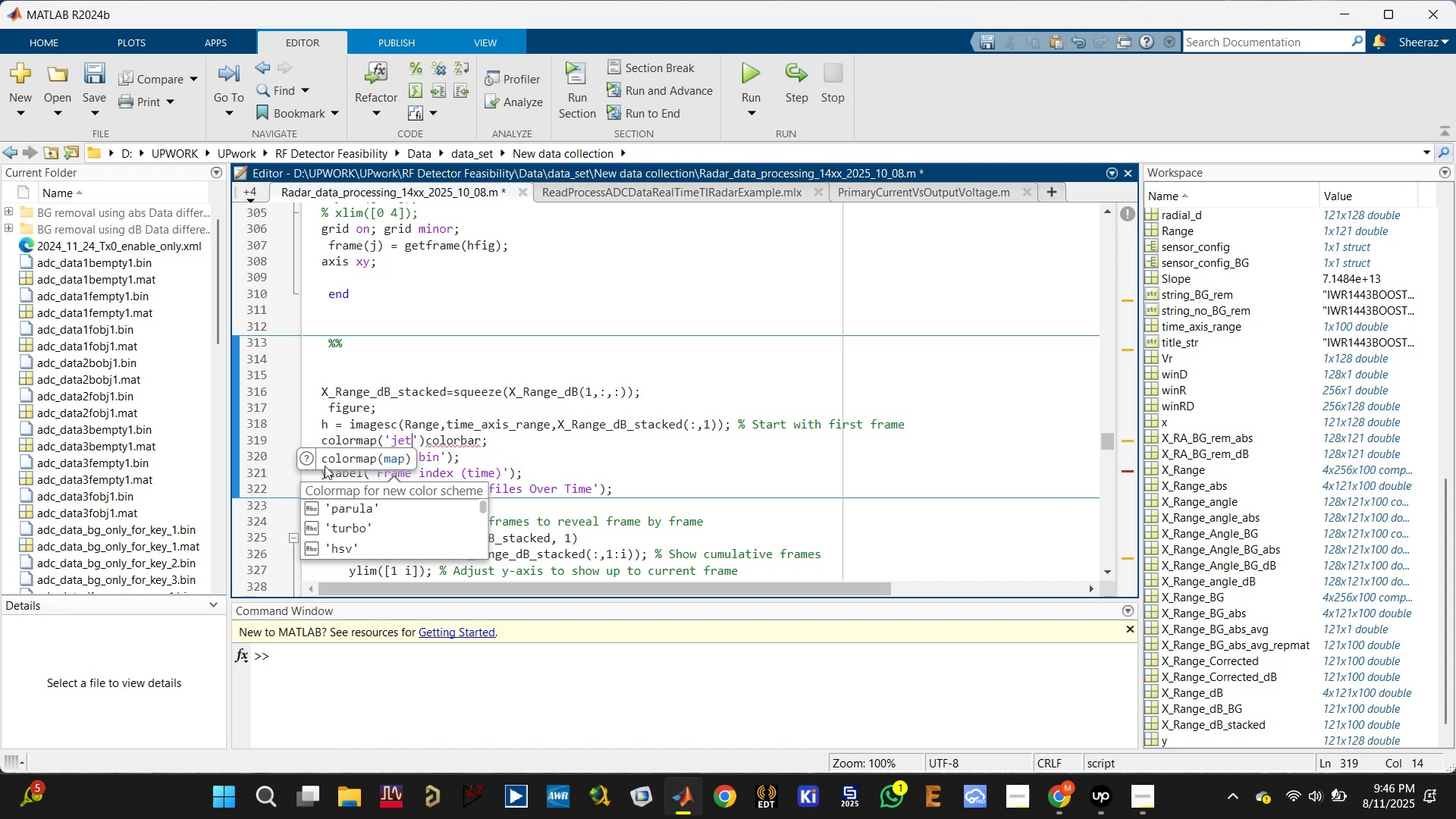 
key(ArrowRight)
 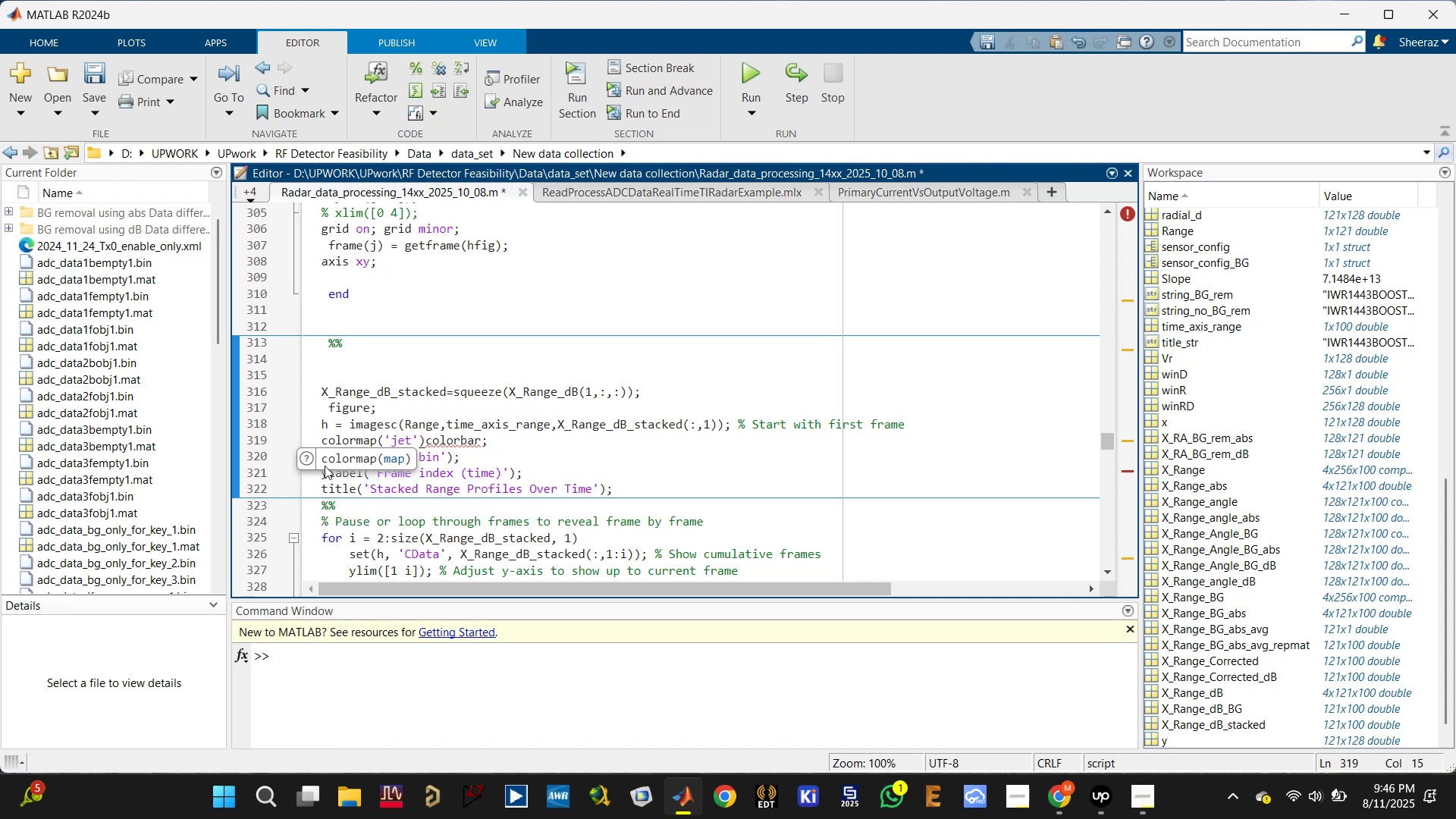 
key(ArrowRight)
 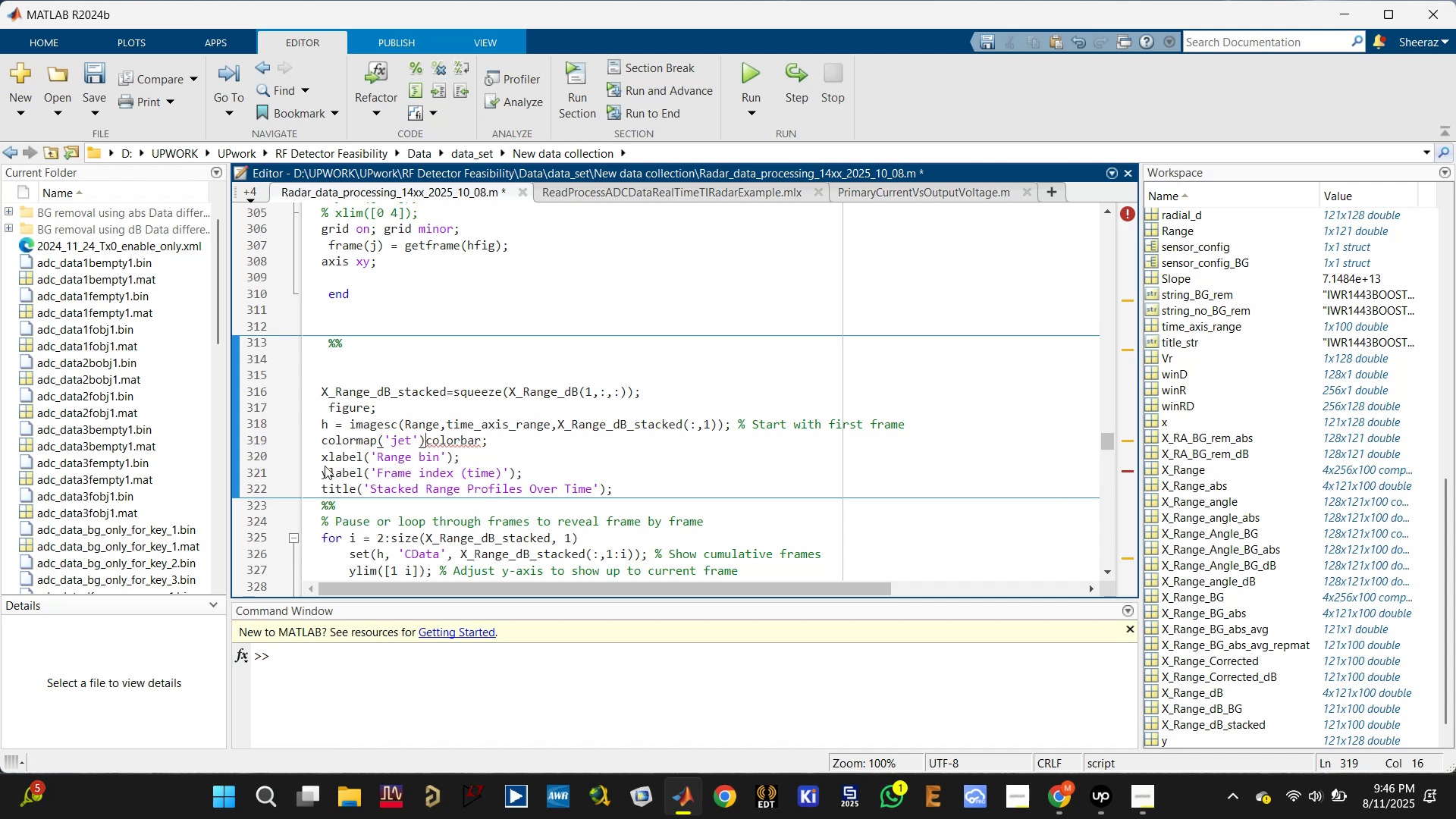 
key(Semicolon)
 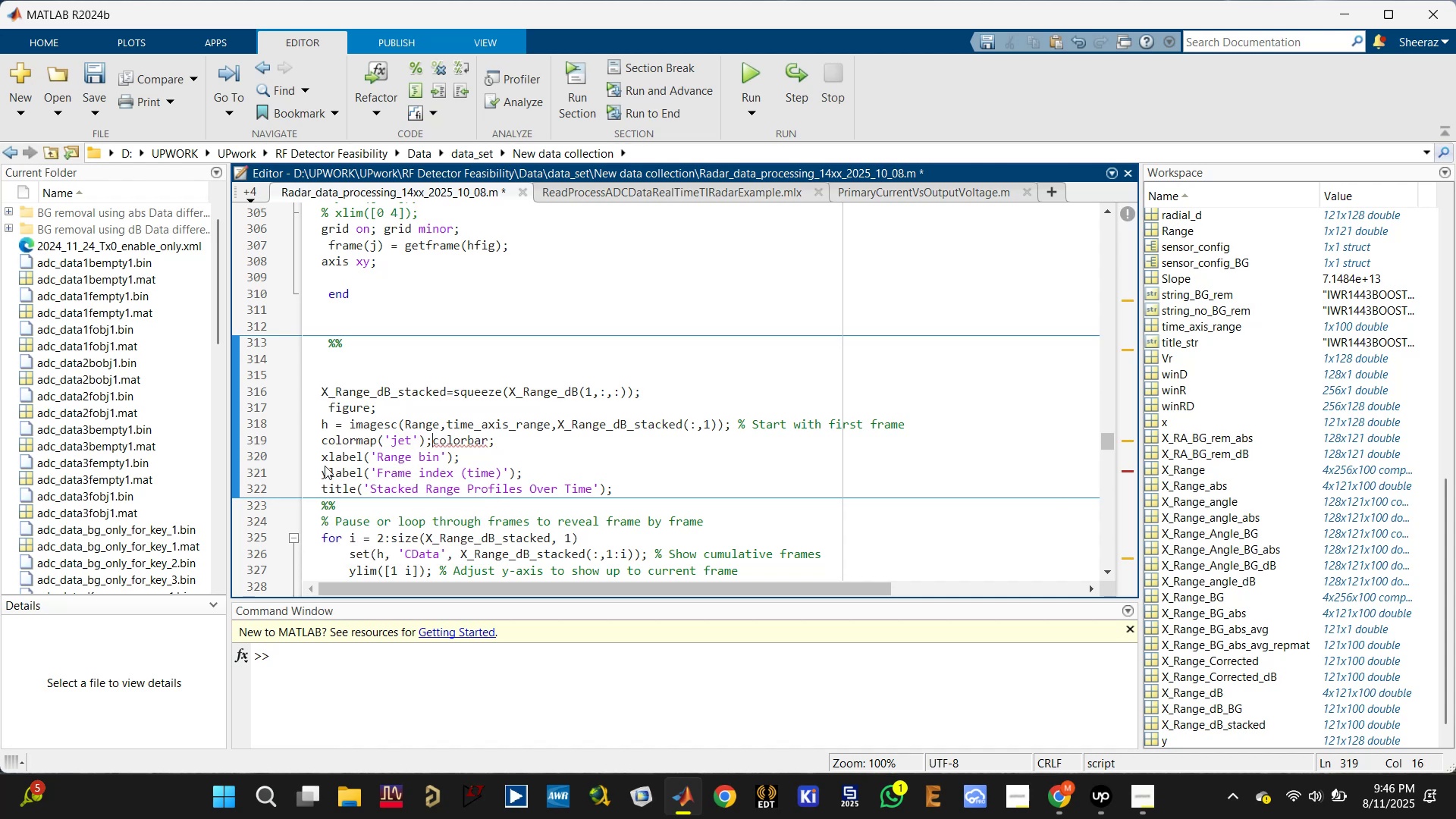 
key(Space)
 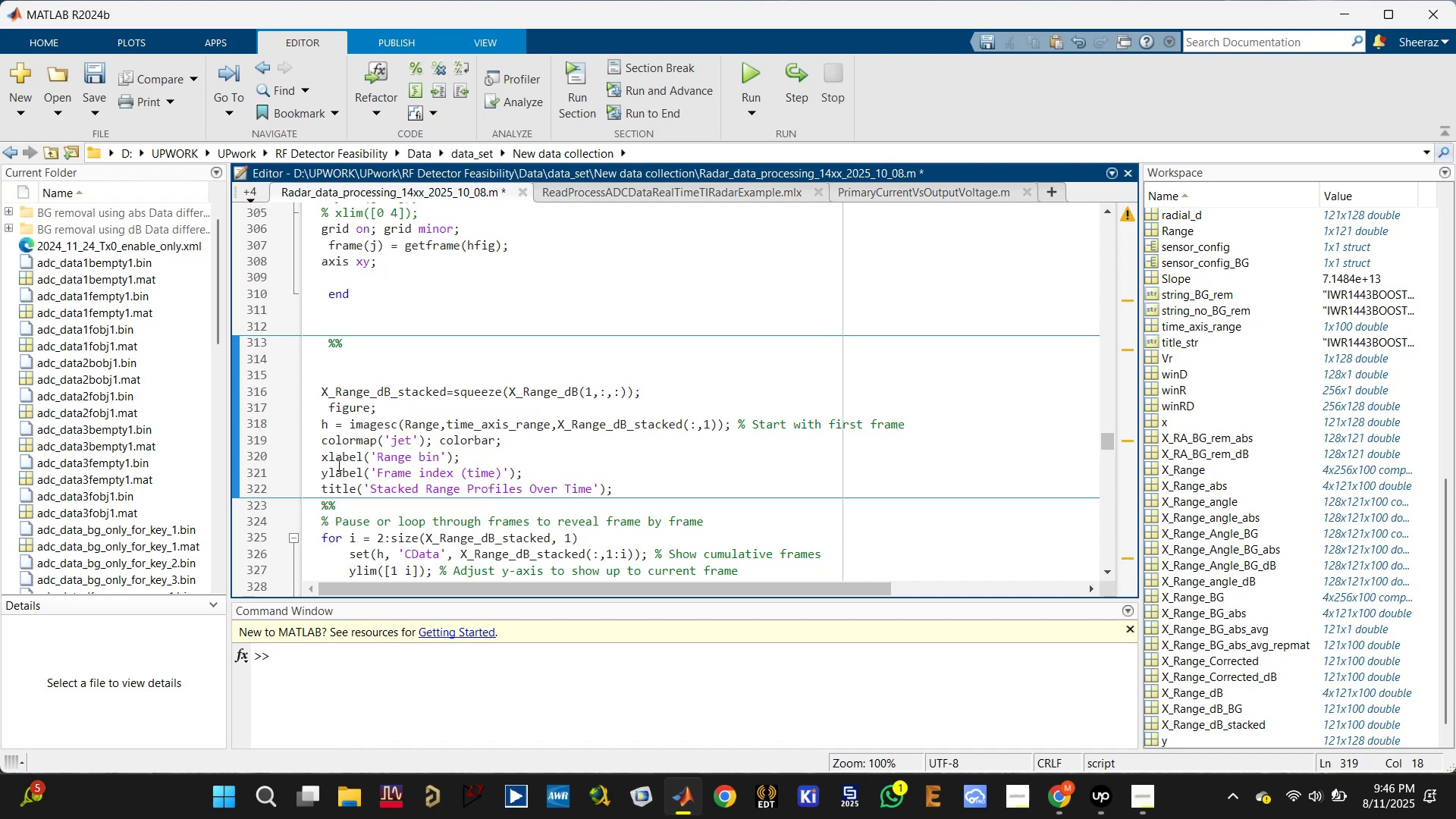 
left_click([526, 454])
 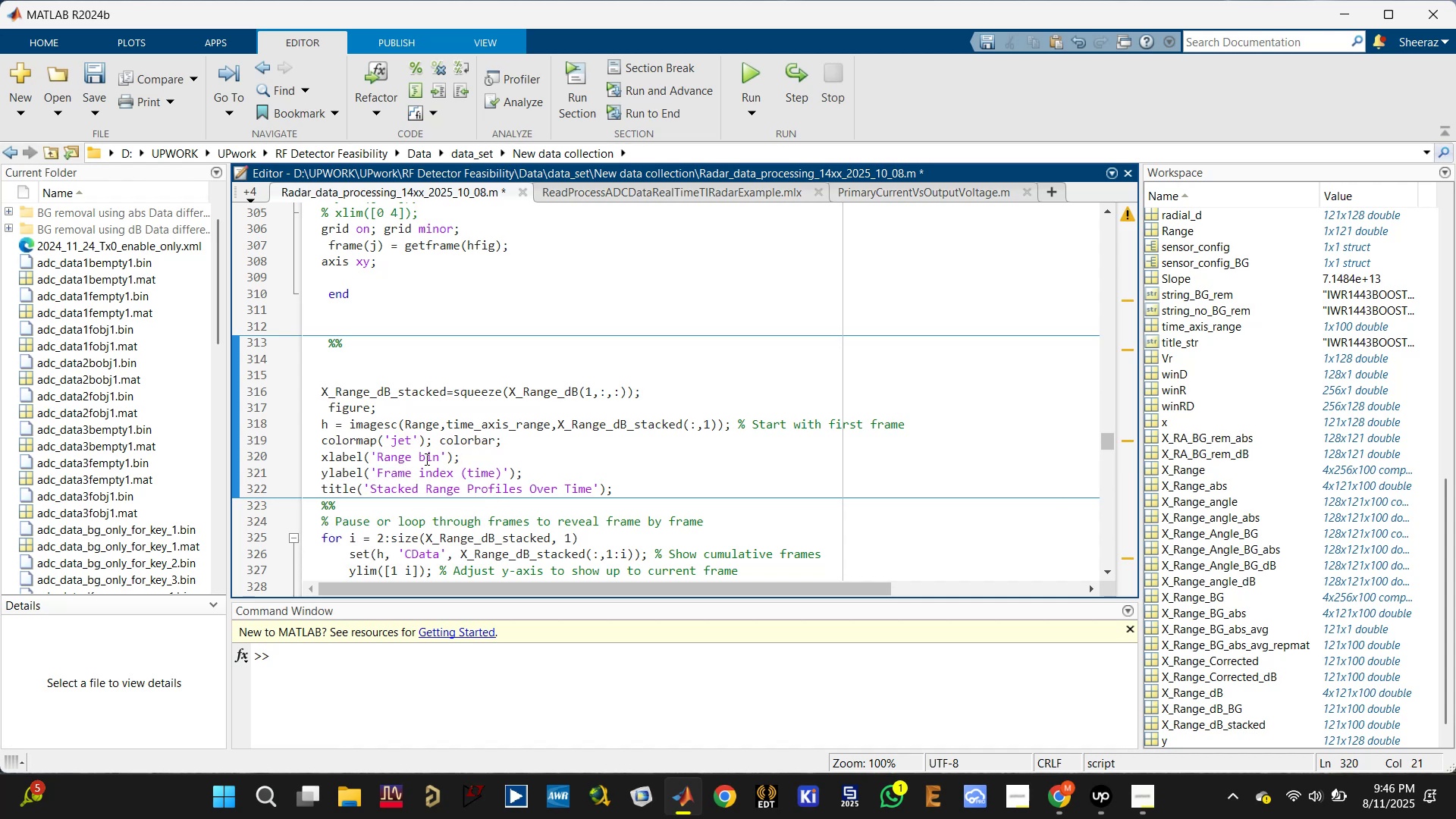 
left_click_drag(start_coordinate=[439, 459], to_coordinate=[418, 457])
 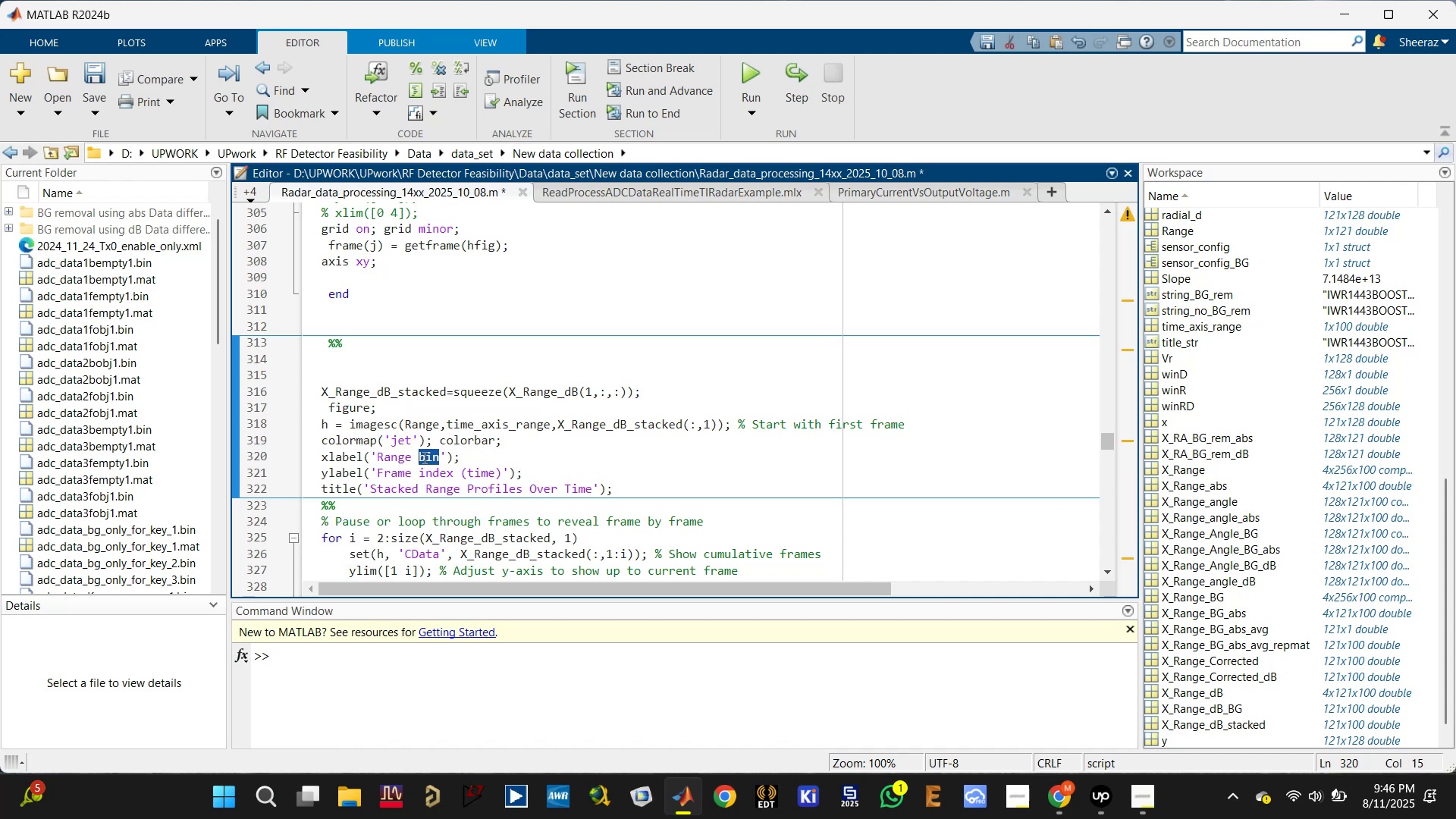 
type(())
 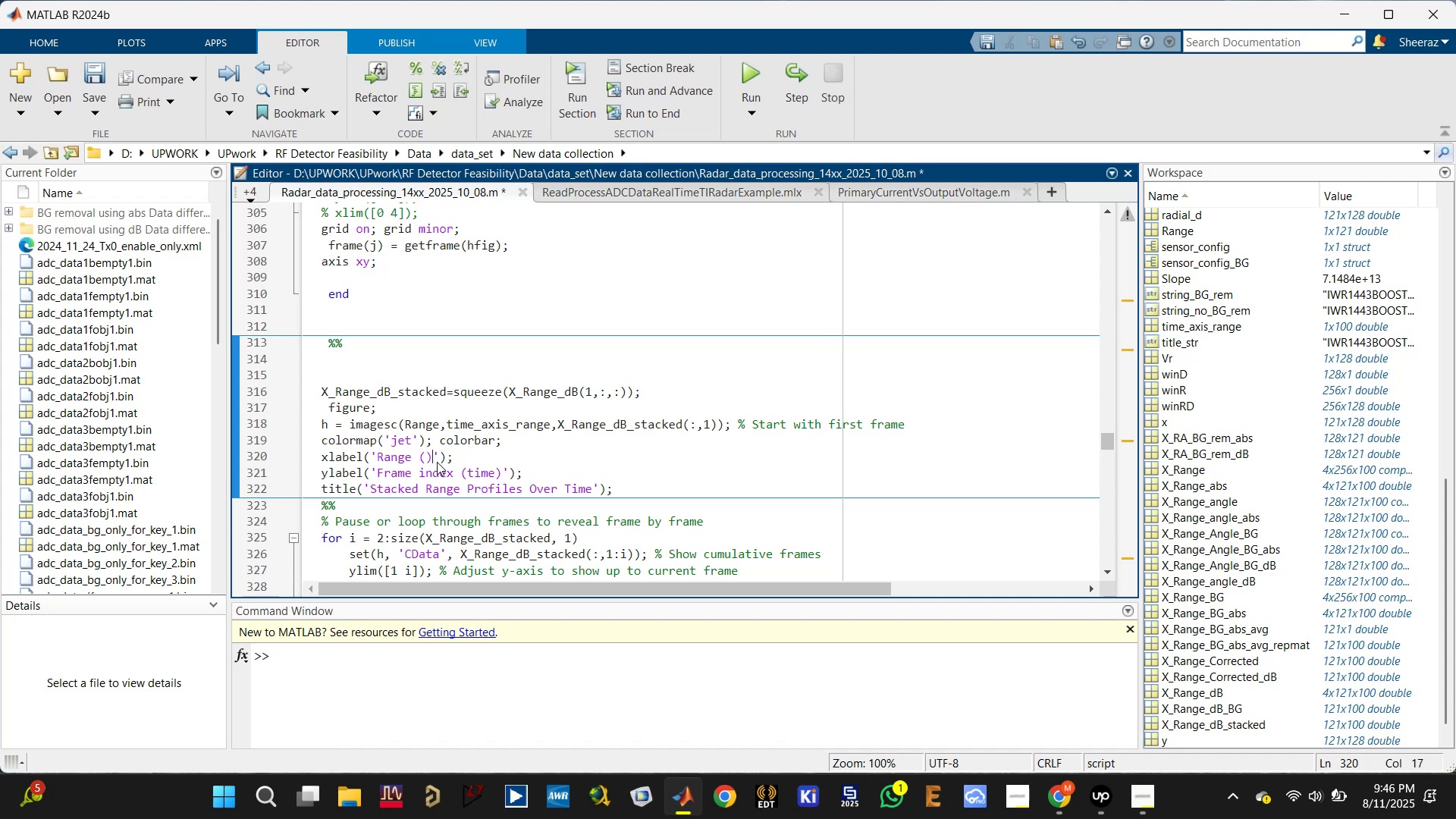 
key(ArrowLeft)
 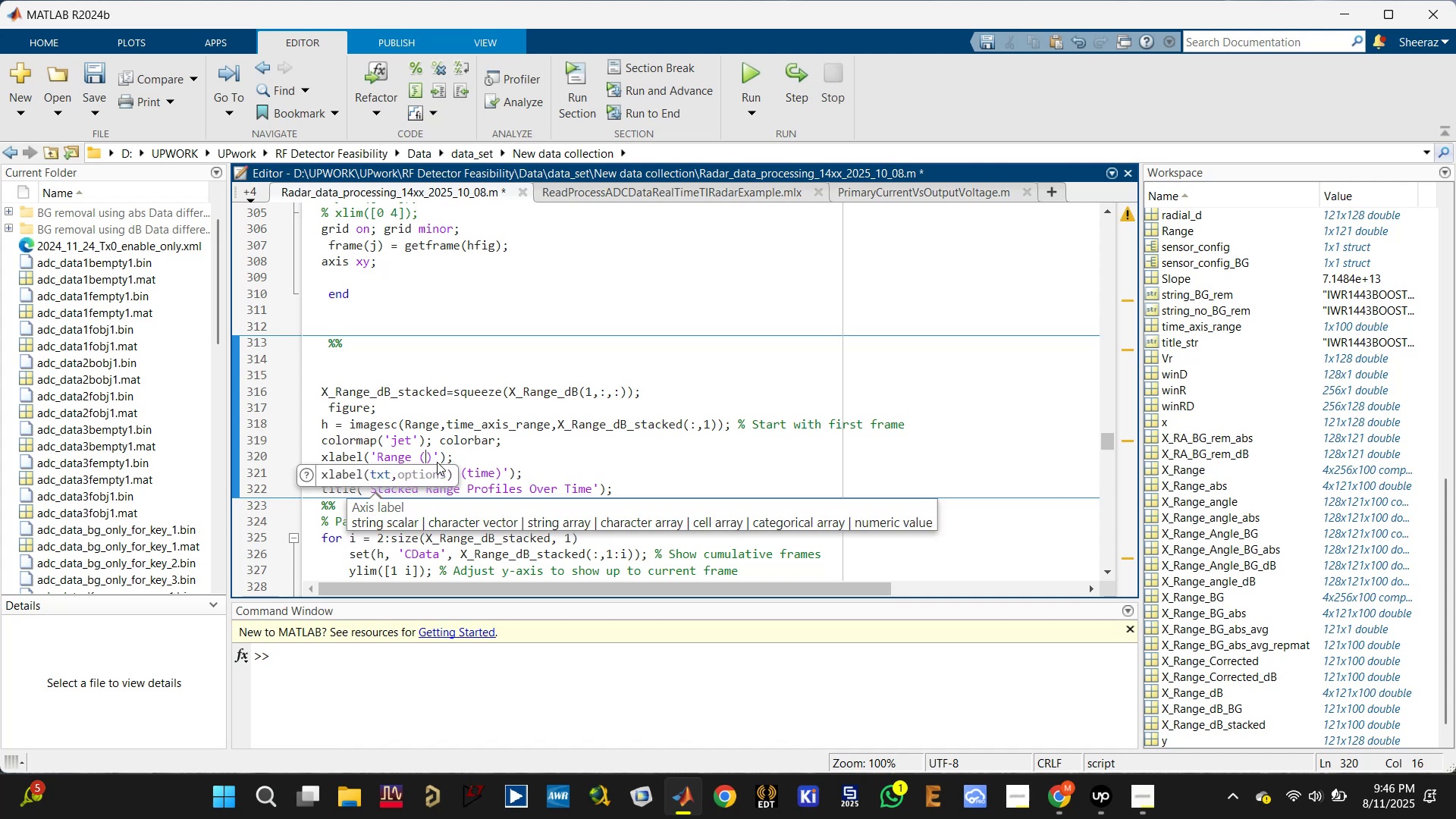 
key(M)
 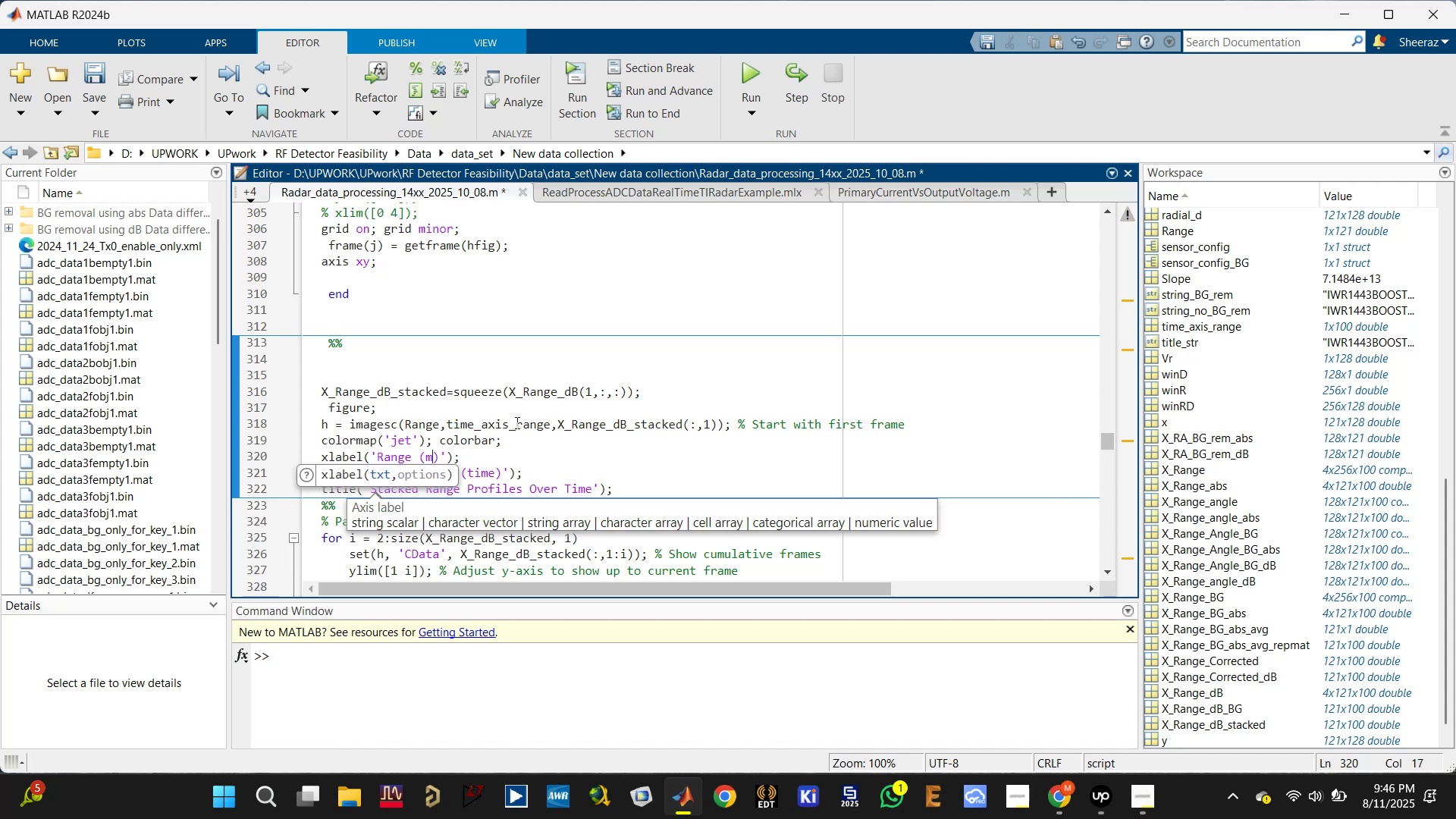 
left_click([556, 443])
 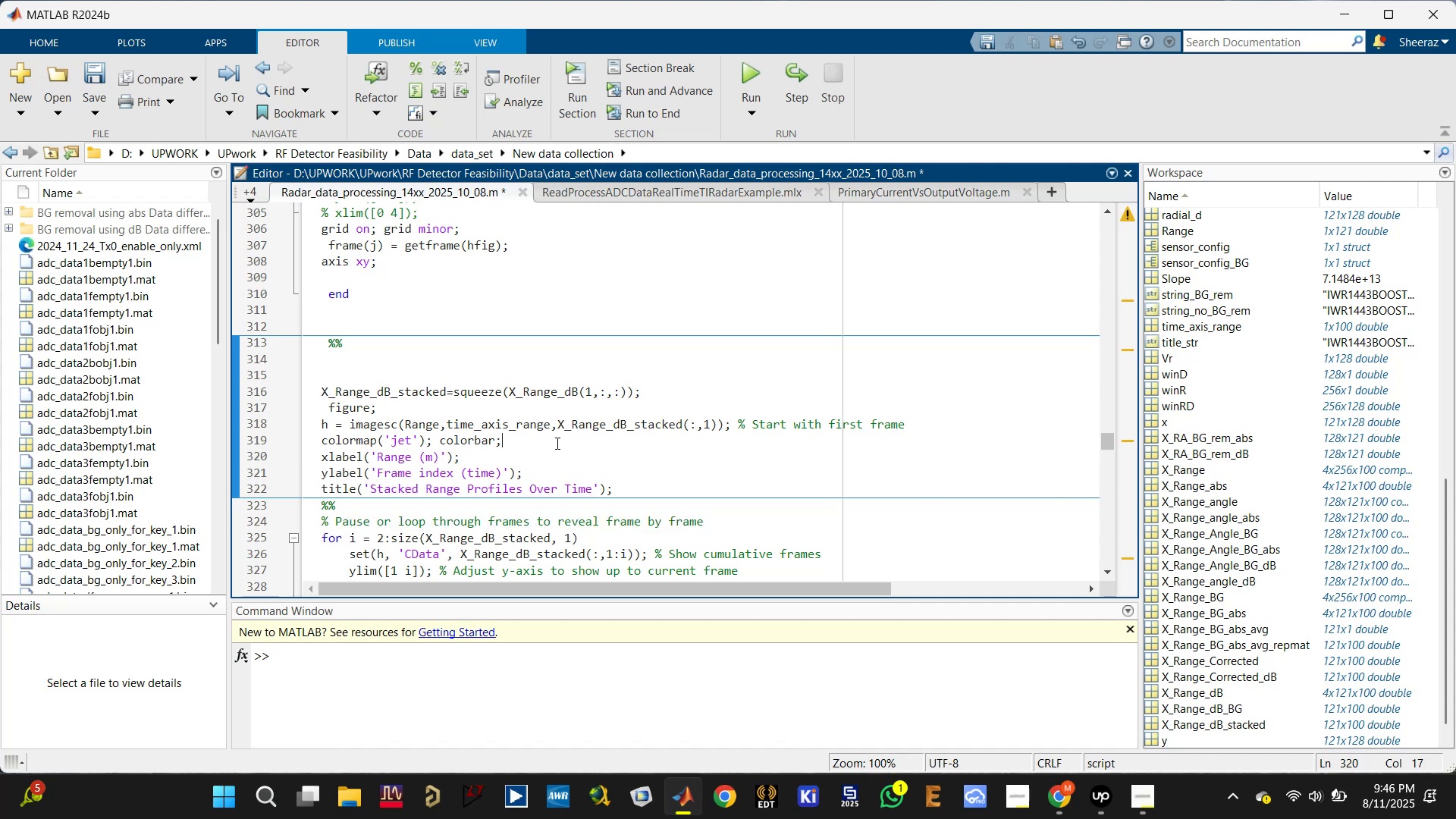 
key(Control+S)
 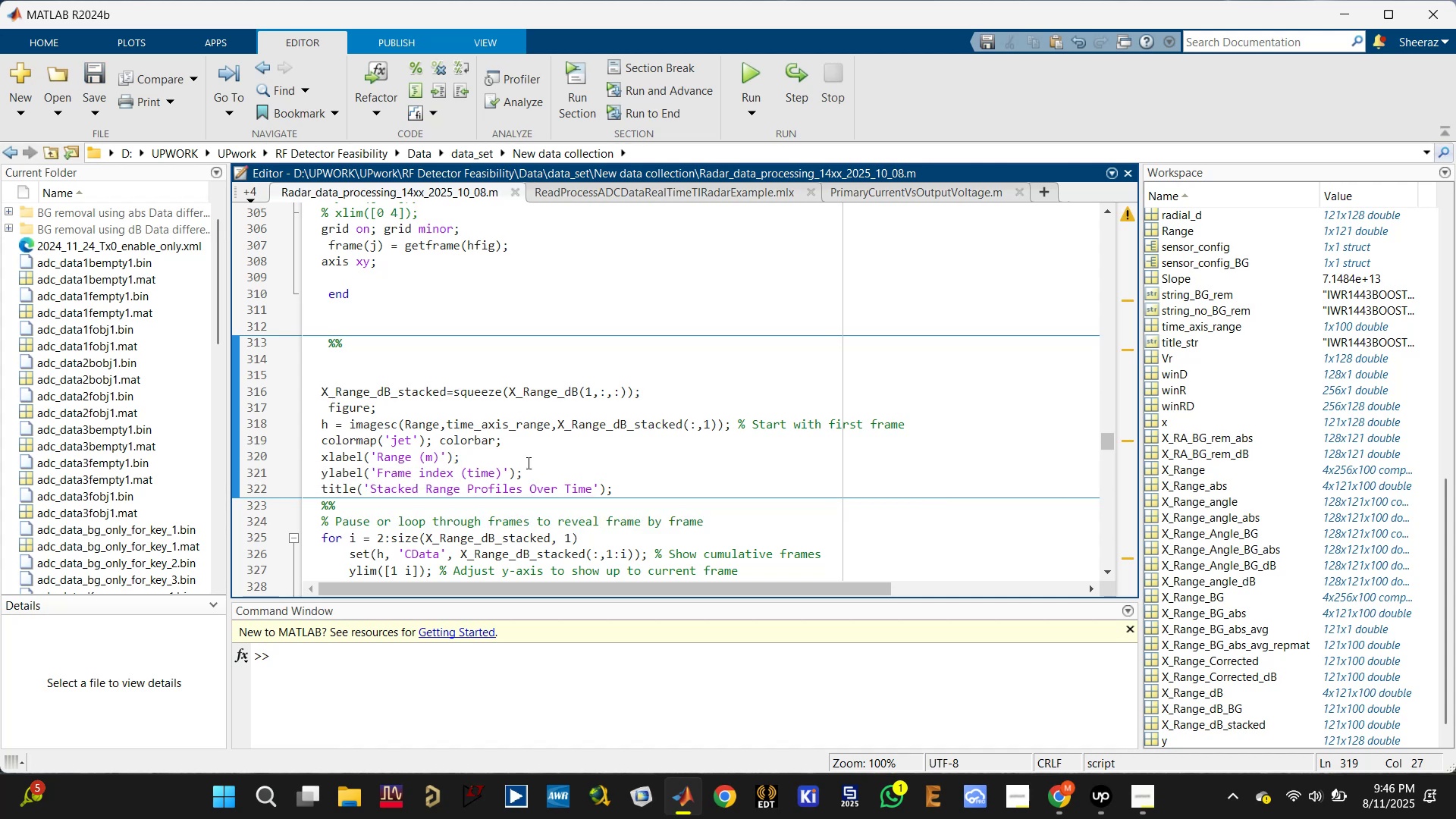 
left_click([544, 460])
 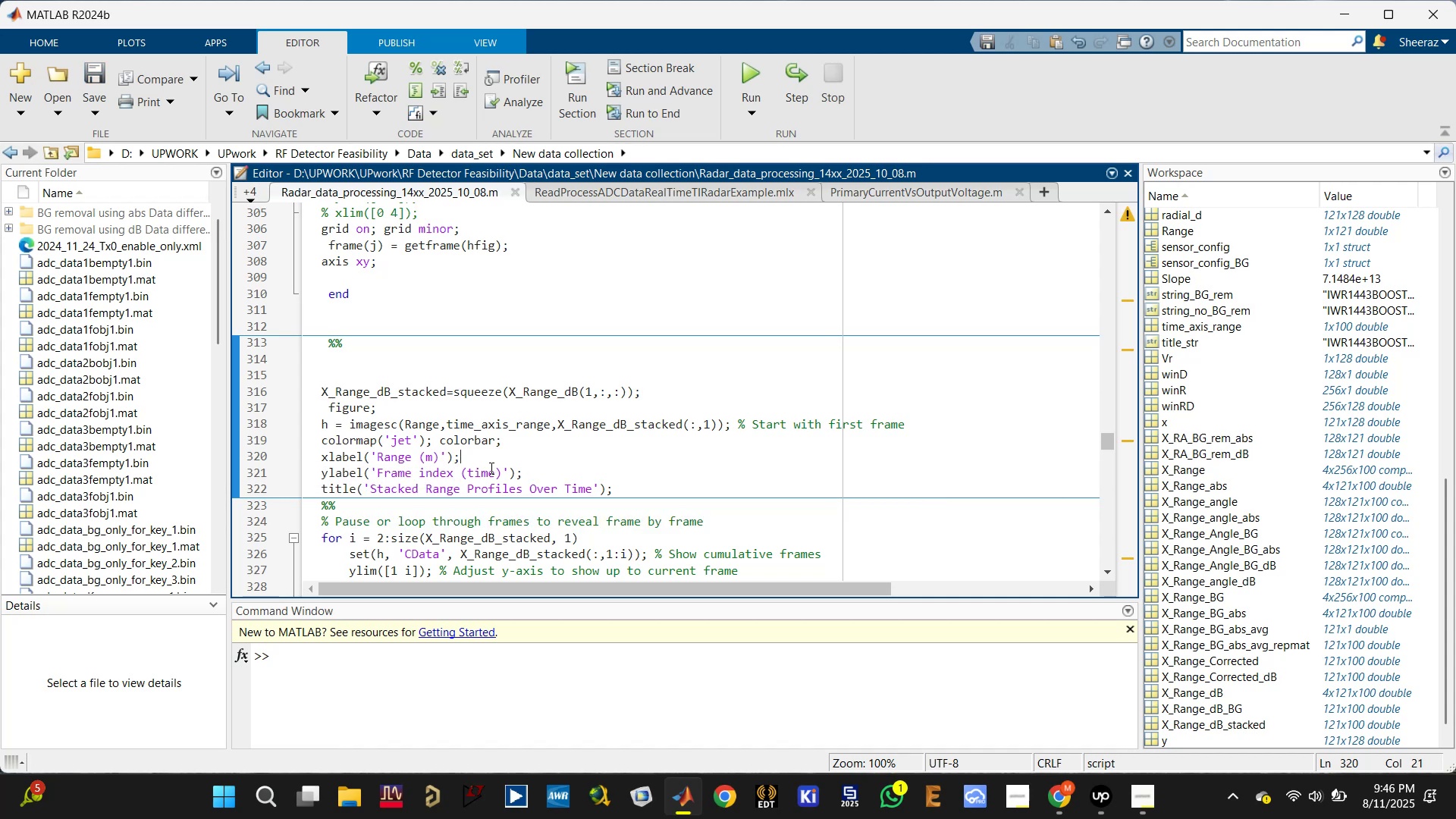 
key(Control+Enter)
 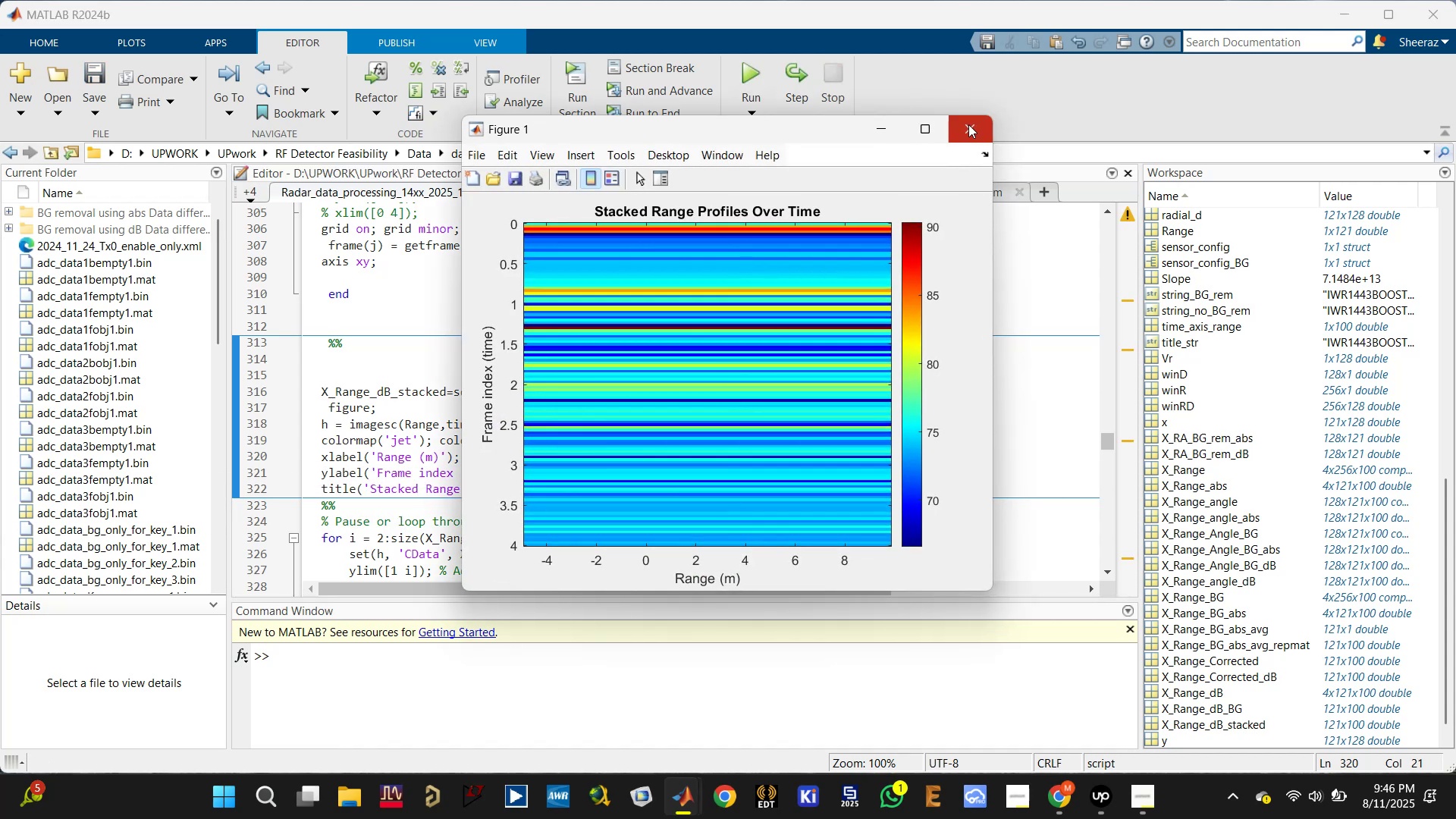 
left_click([968, 123])
 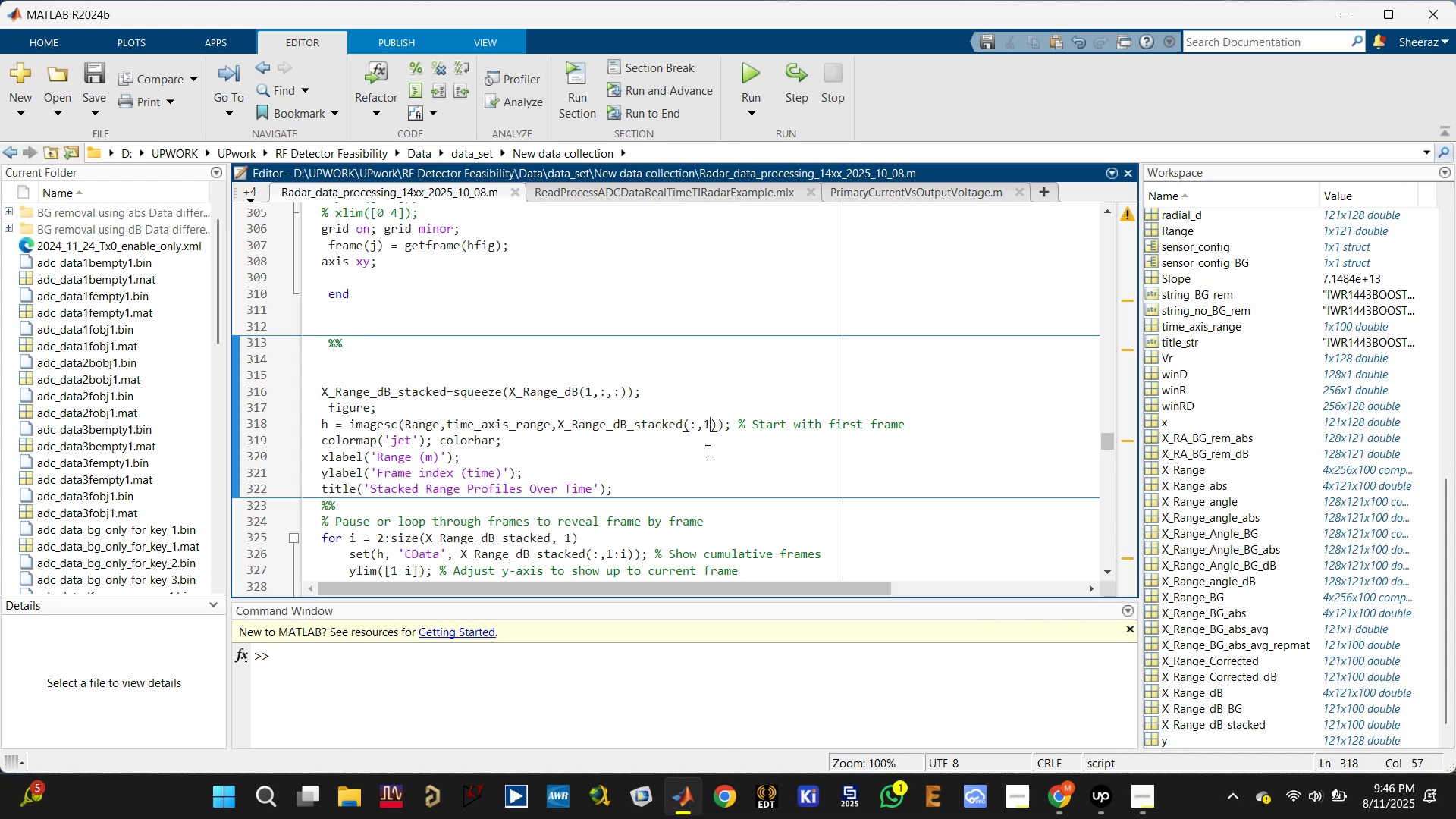 
wait(5.93)
 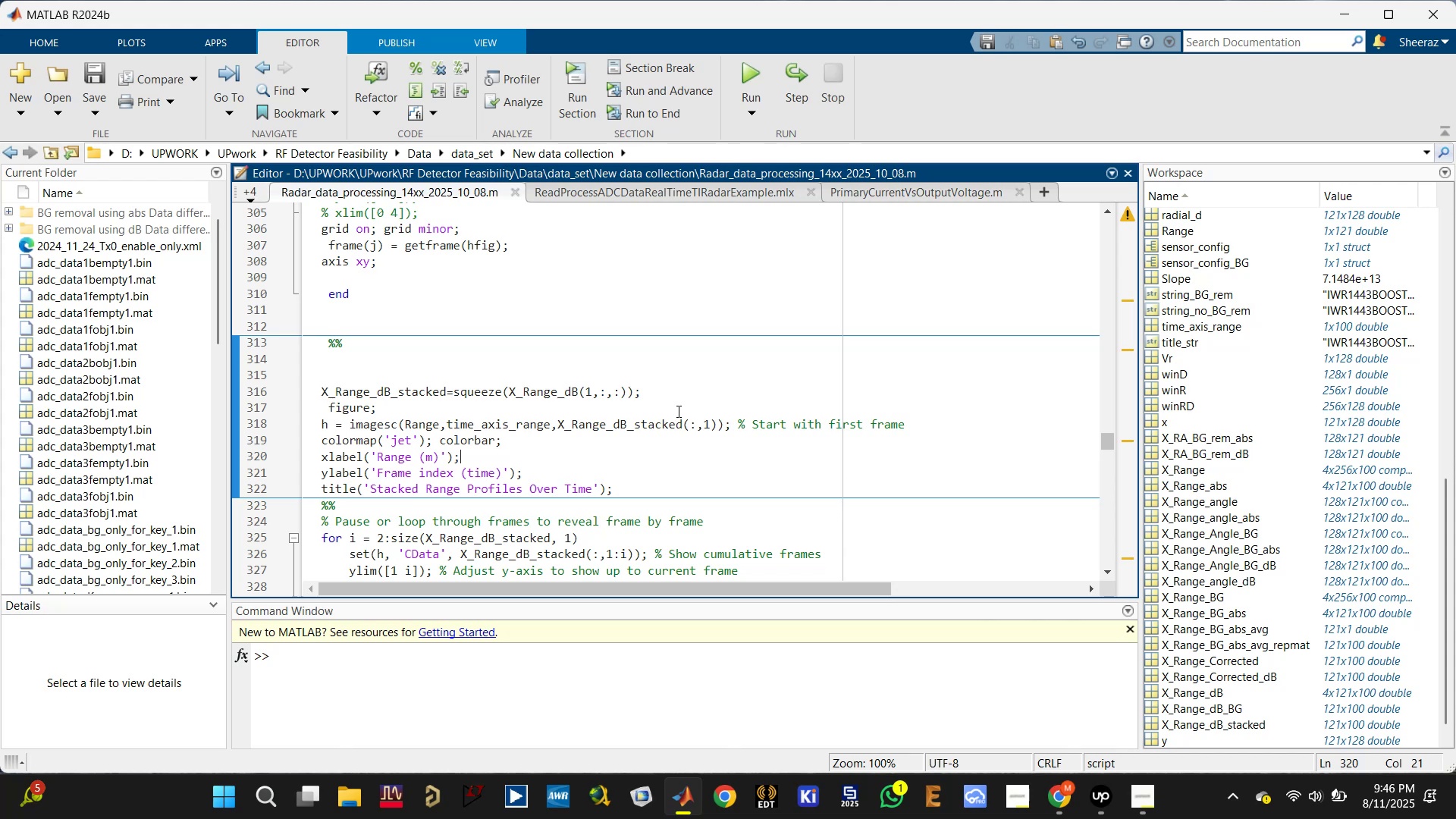 
key(Backspace)
 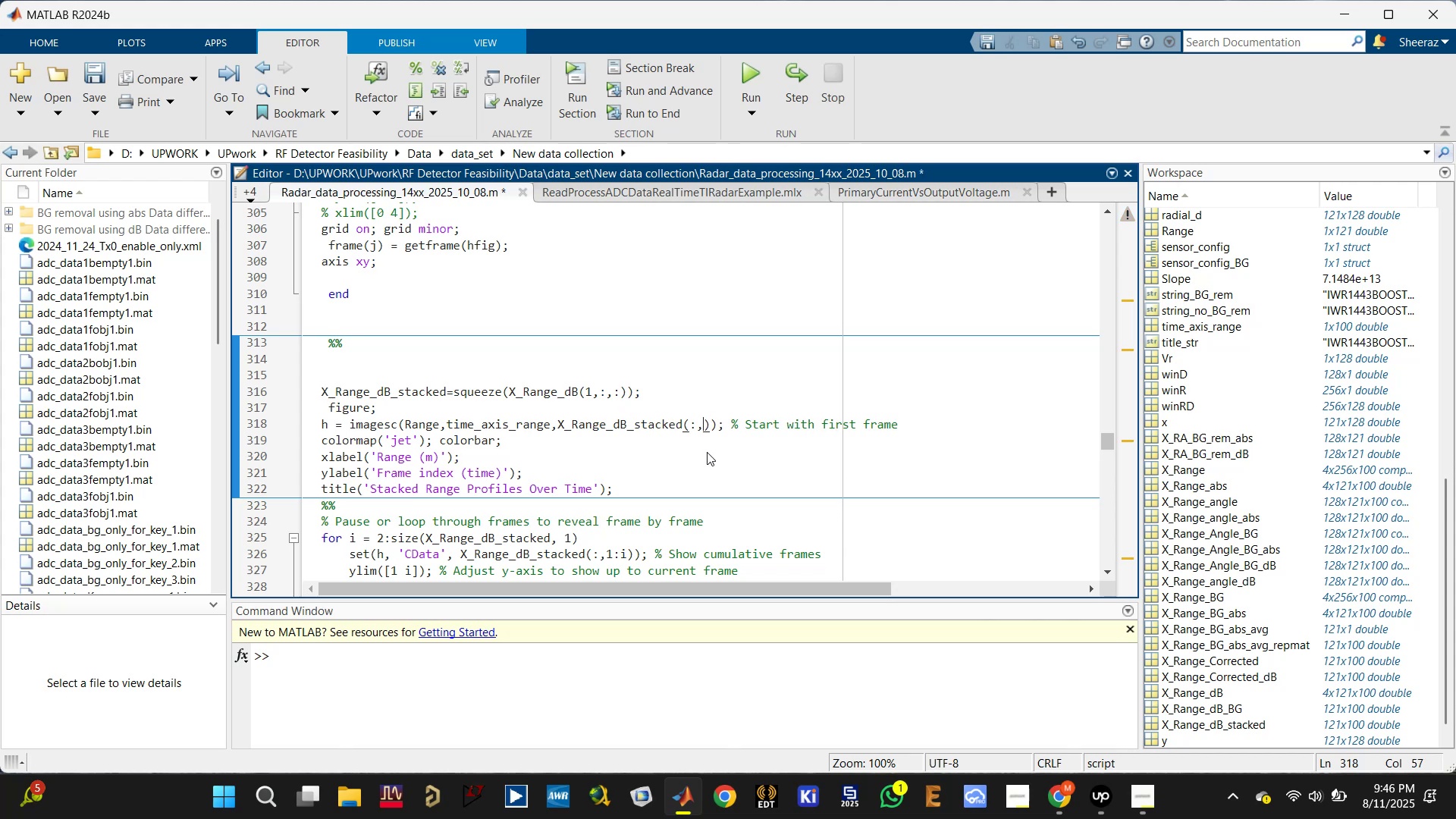 
key(Shift+ShiftLeft)
 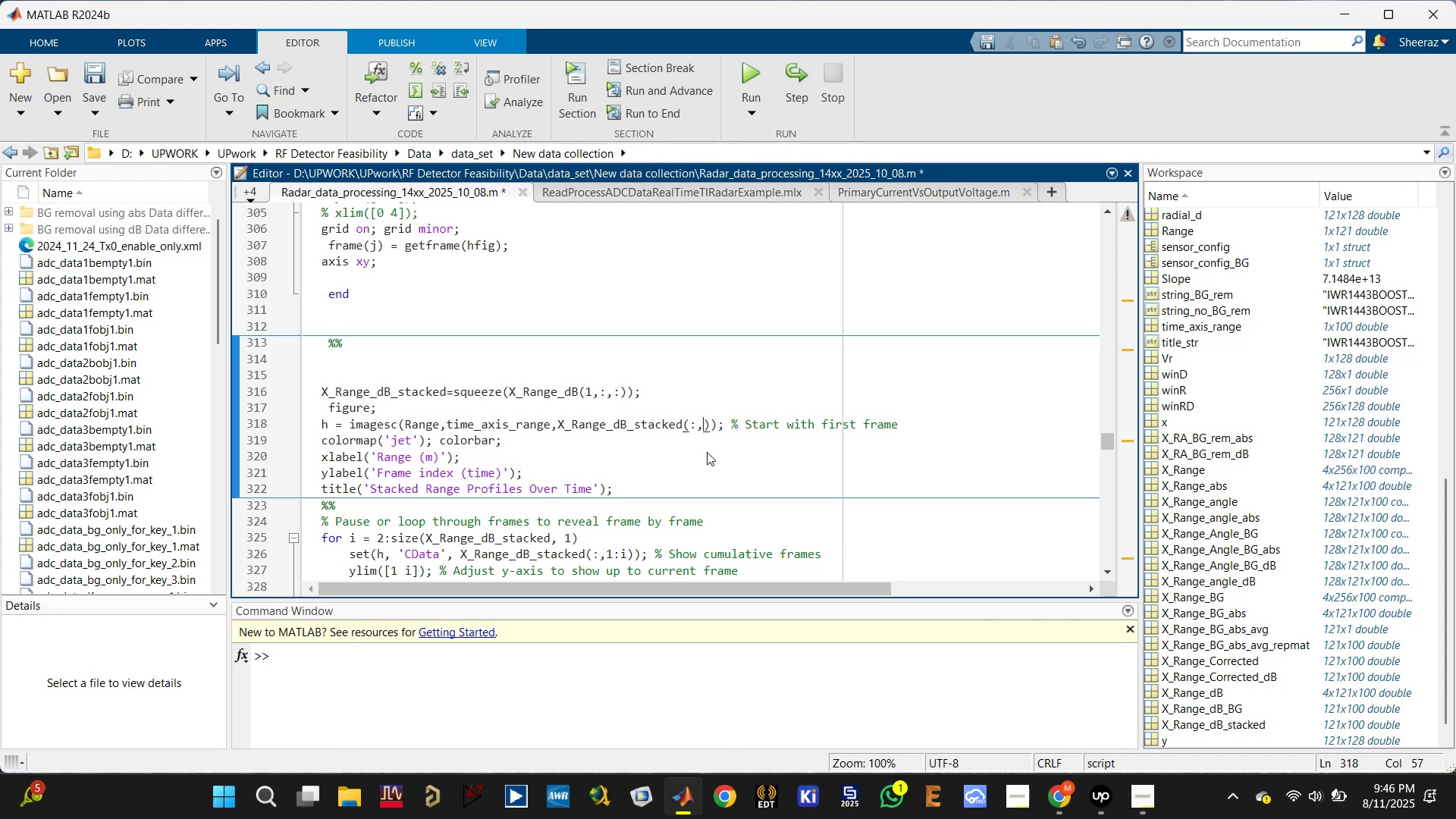 
key(Shift+Semicolon)
 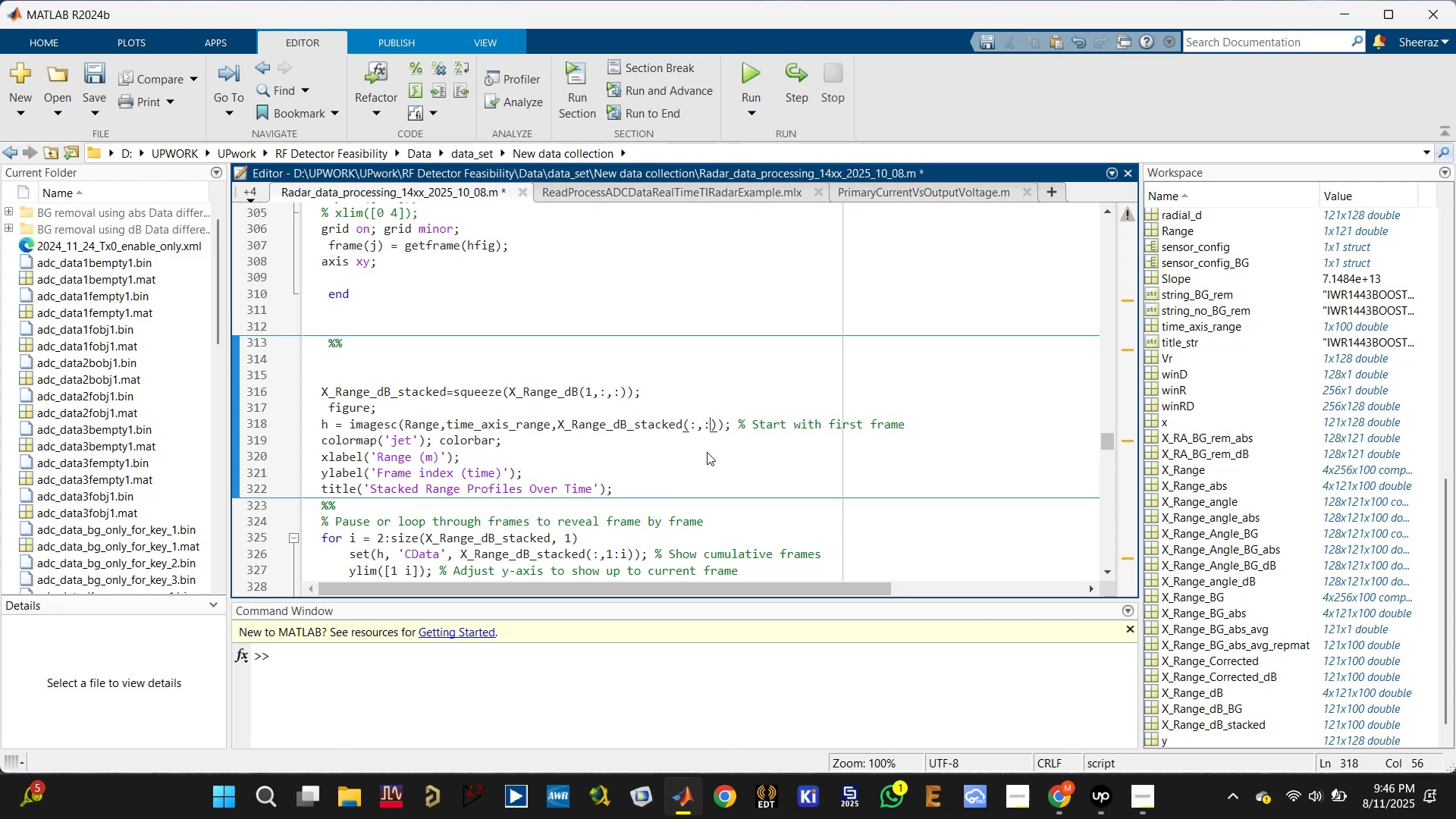 
key(Control+Enter)
 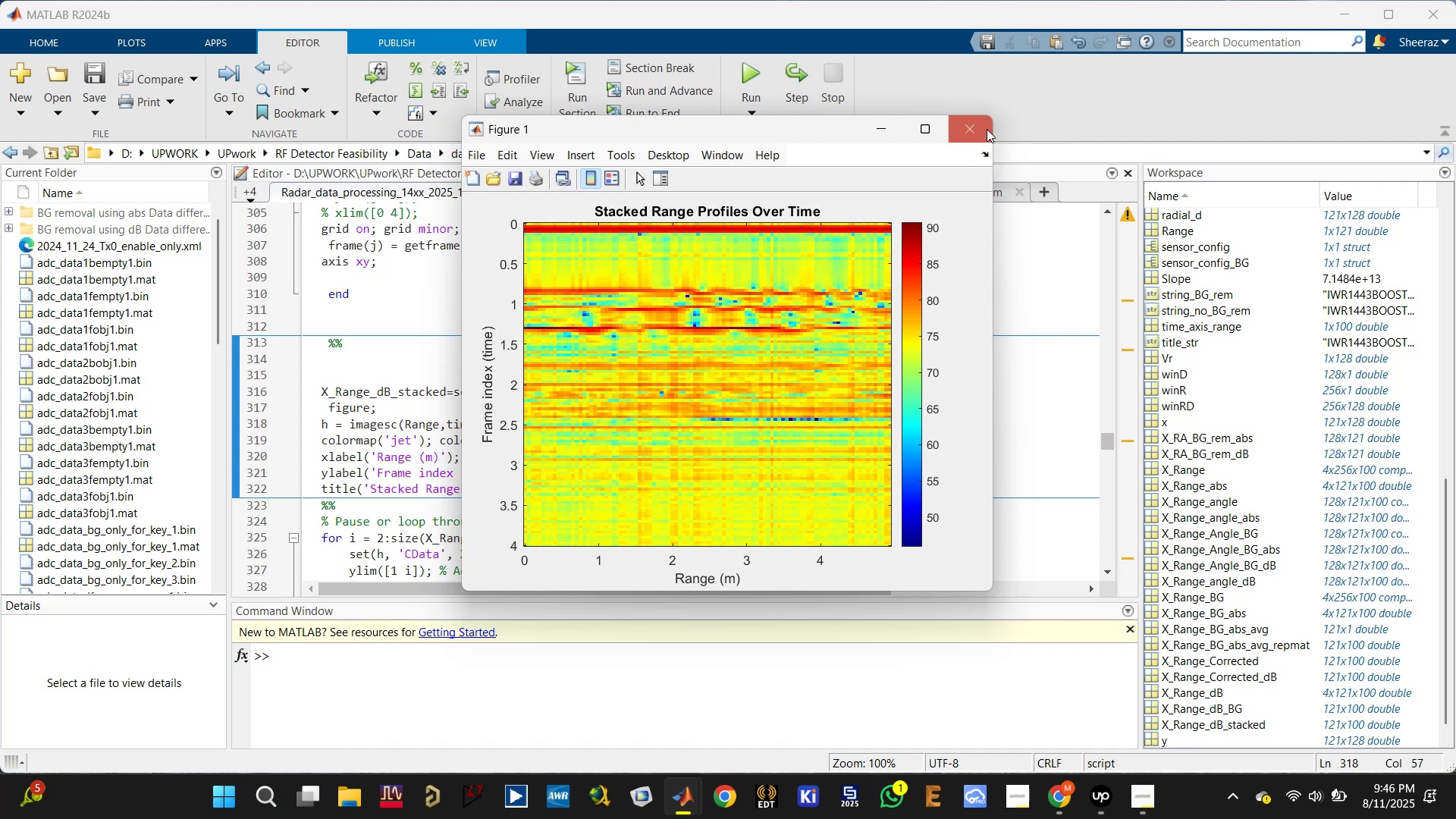 
wait(5.89)
 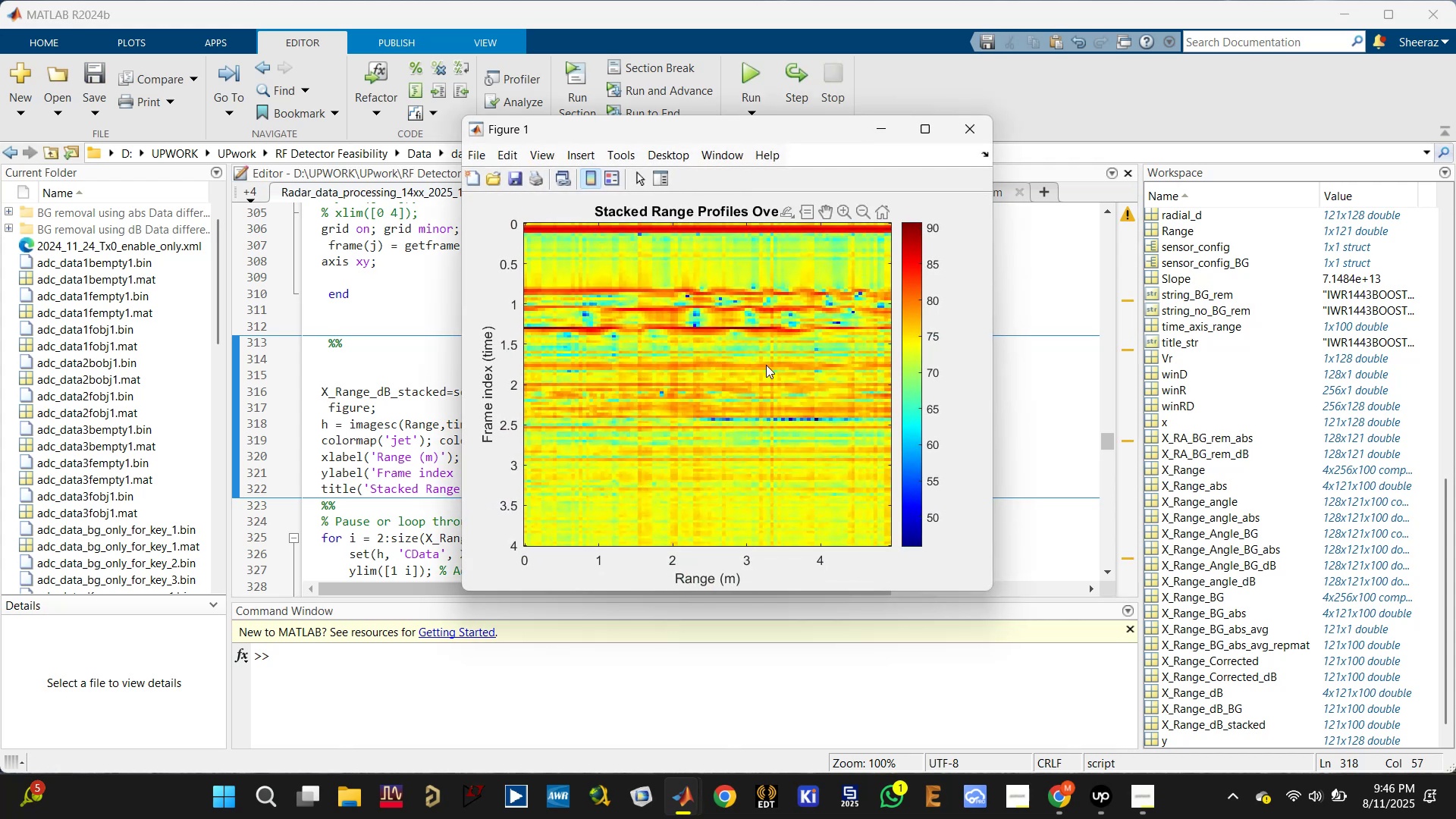 
left_click([981, 131])
 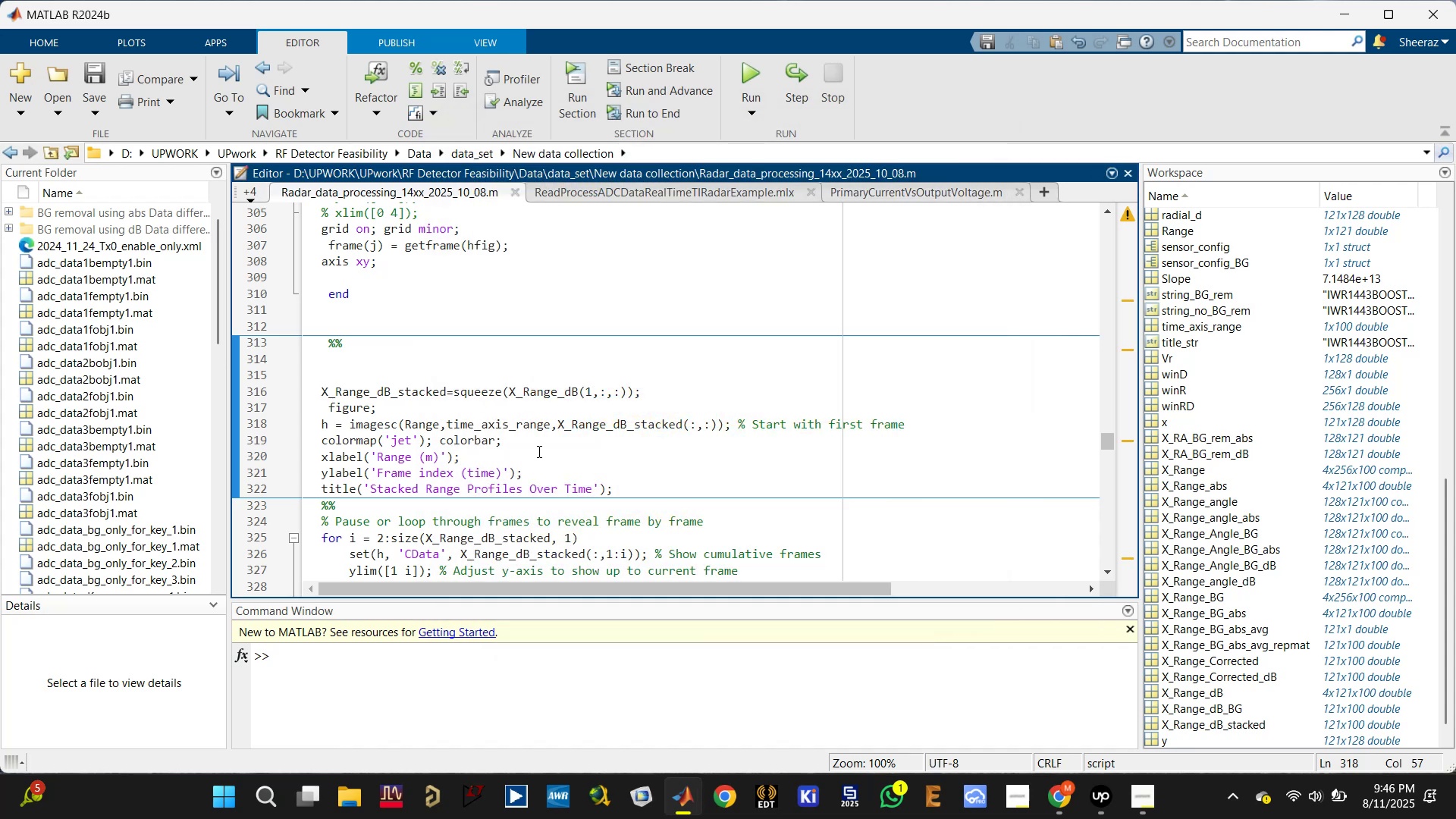 
left_click([546, 447])
 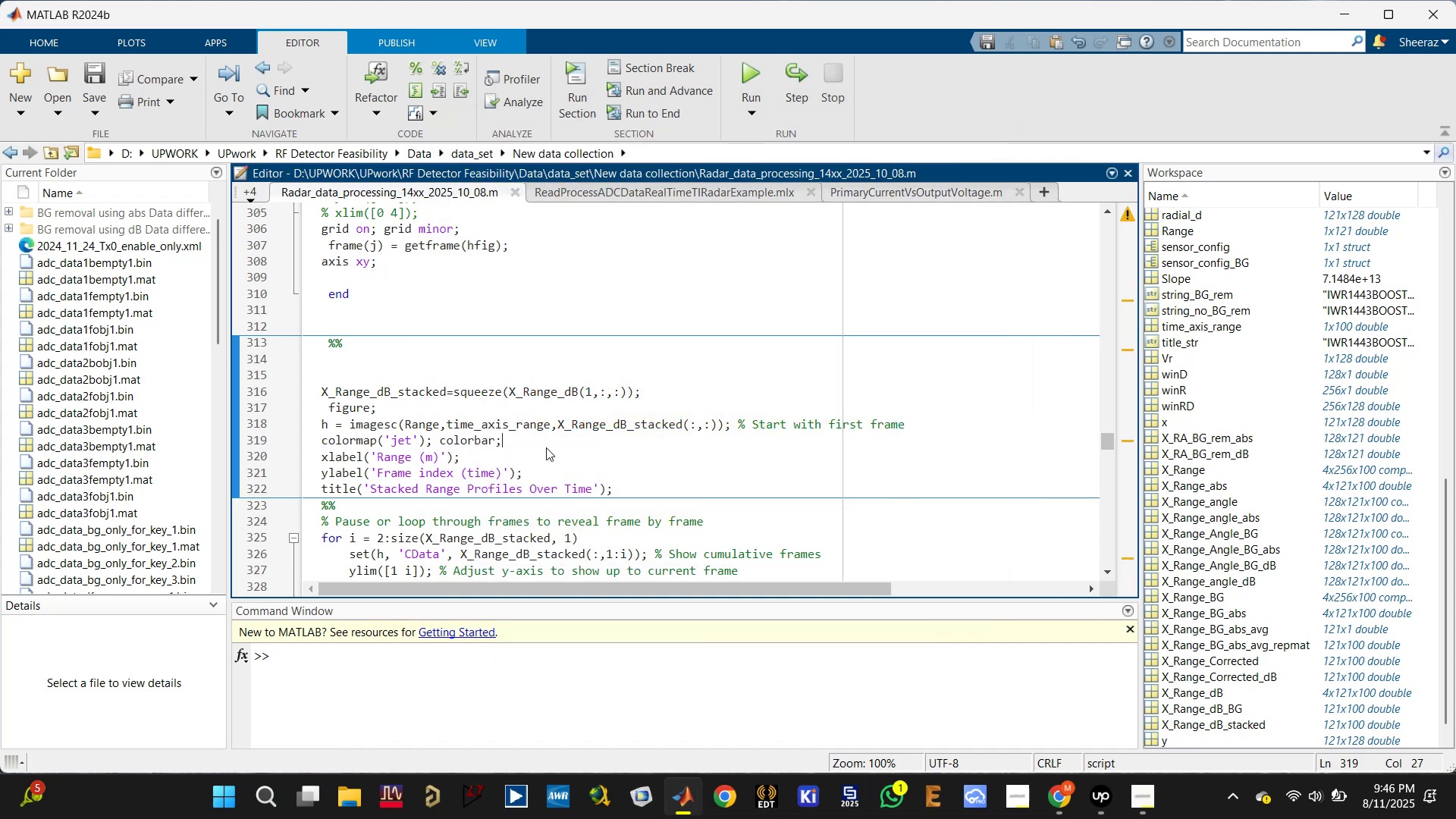 
key(Enter)
 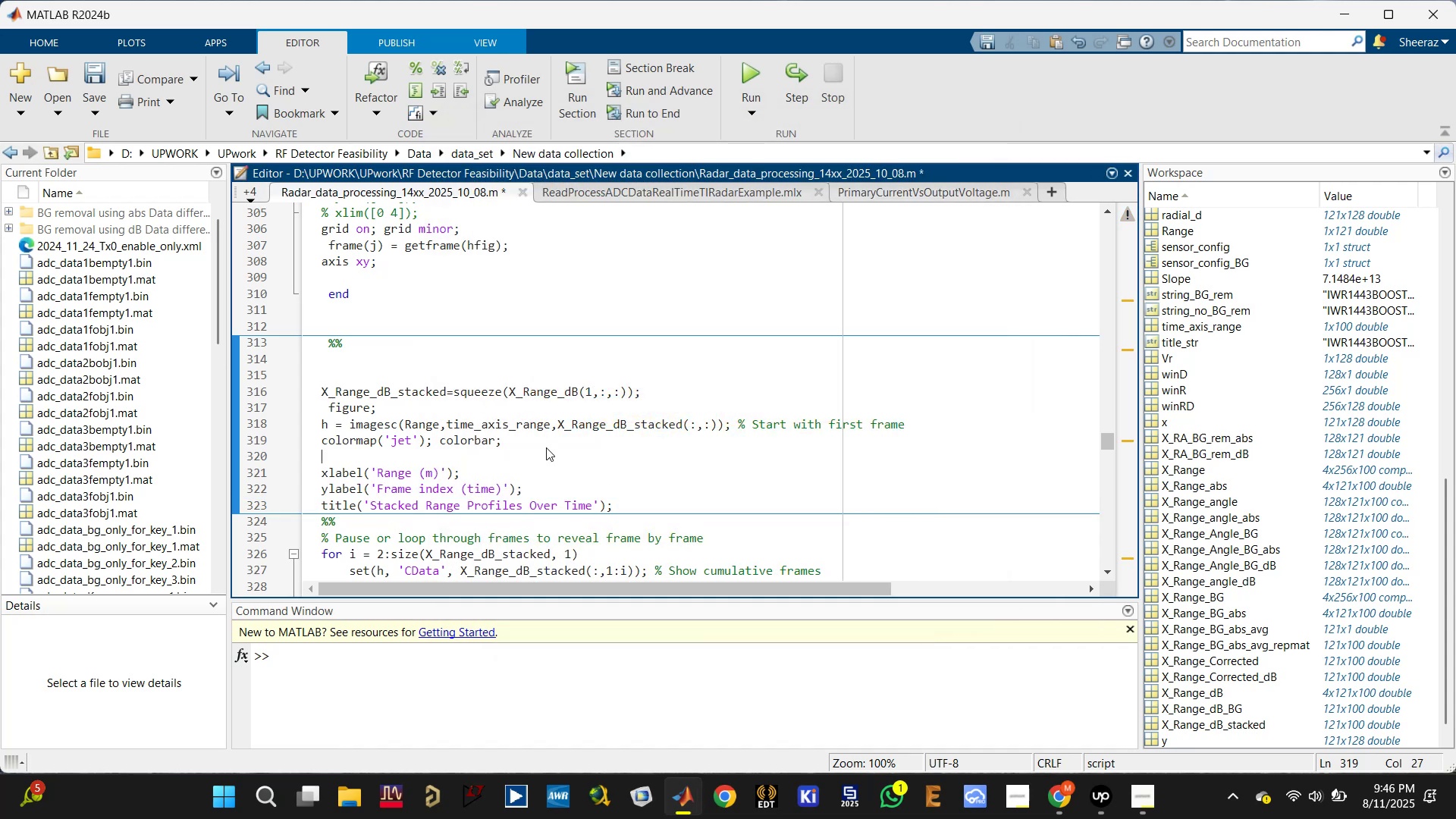 
type(clim())
 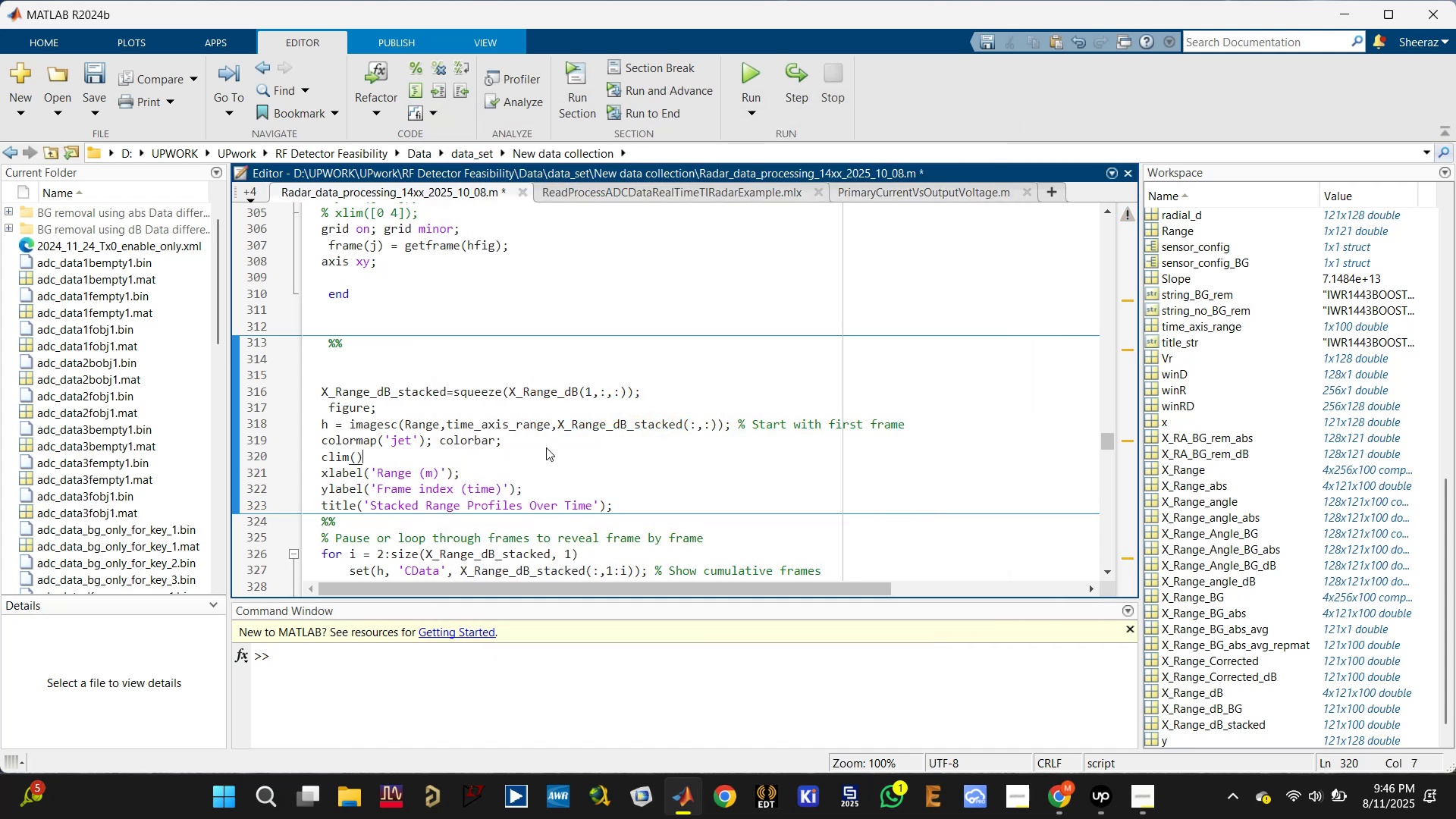 
 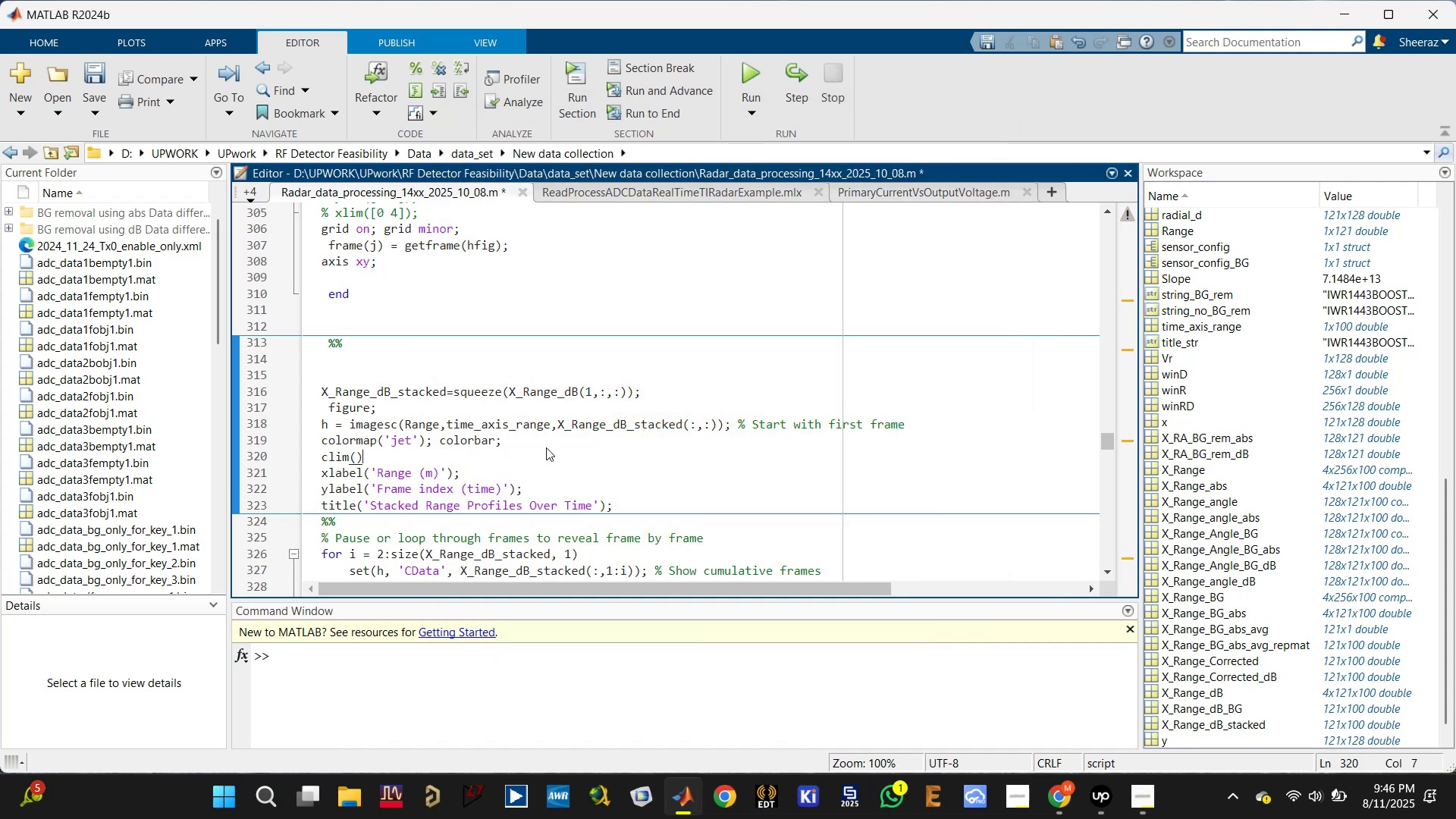 
key(ArrowLeft)
 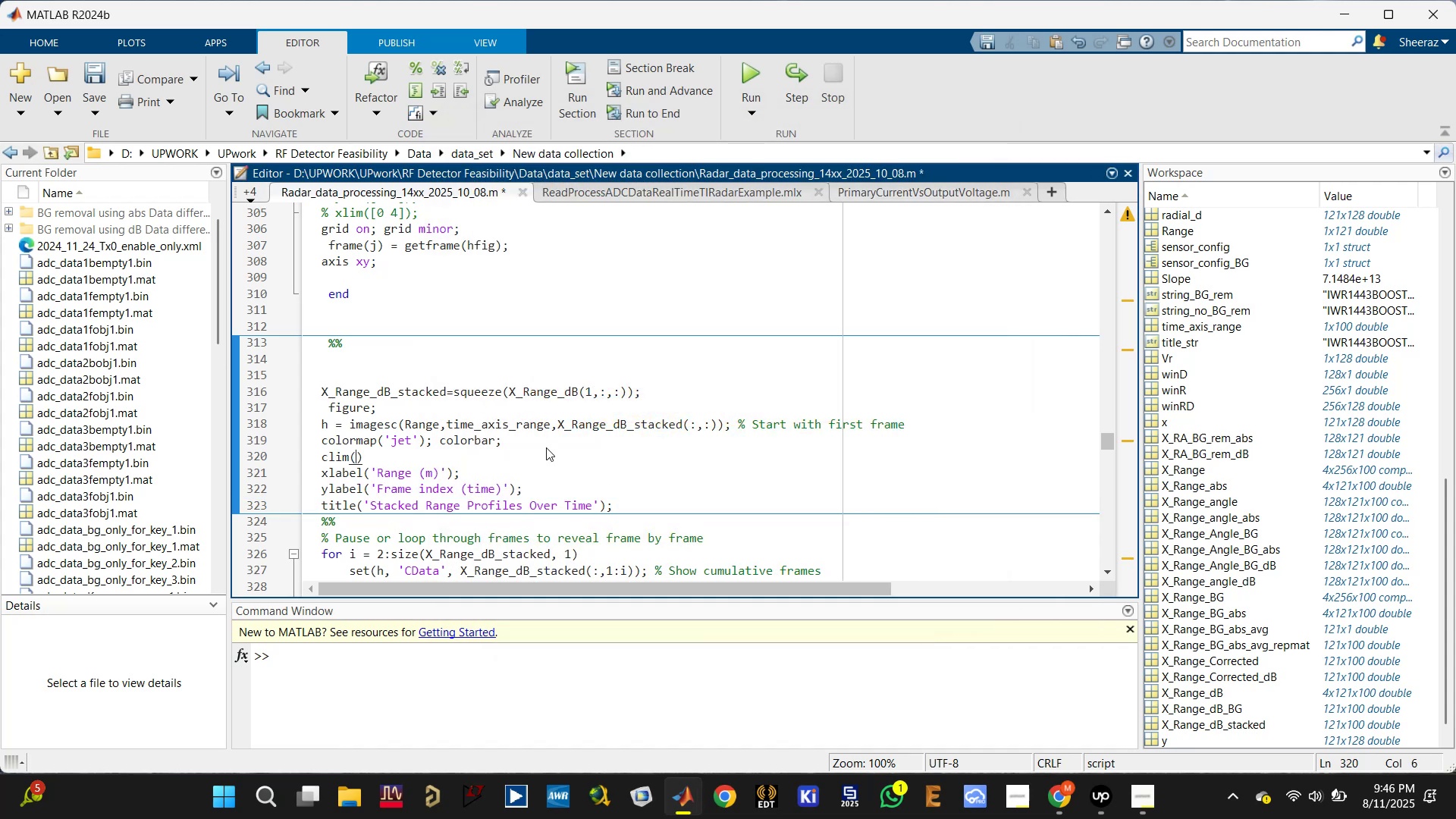 
key(BracketLeft)
 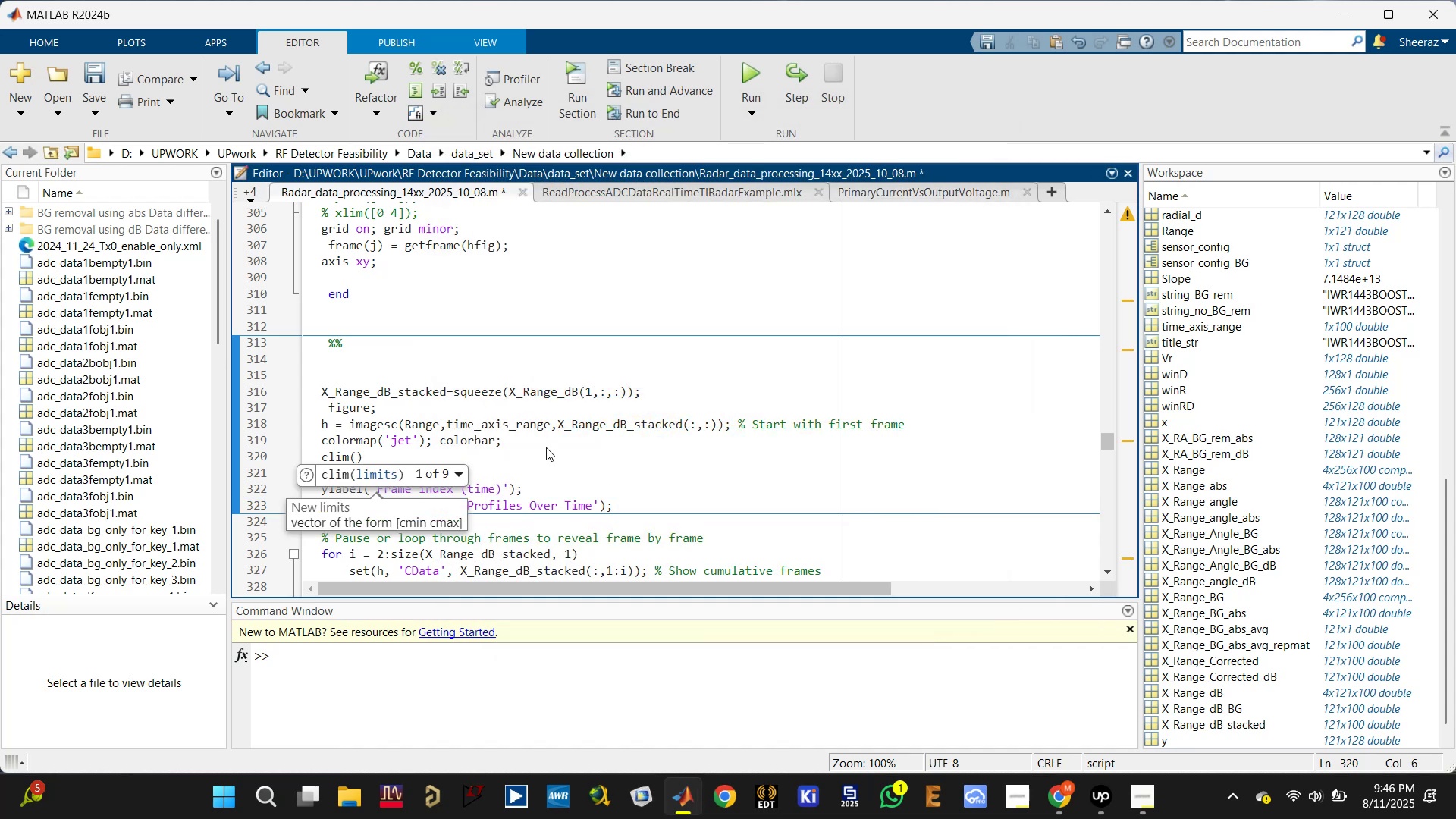 
key(BracketRight)
 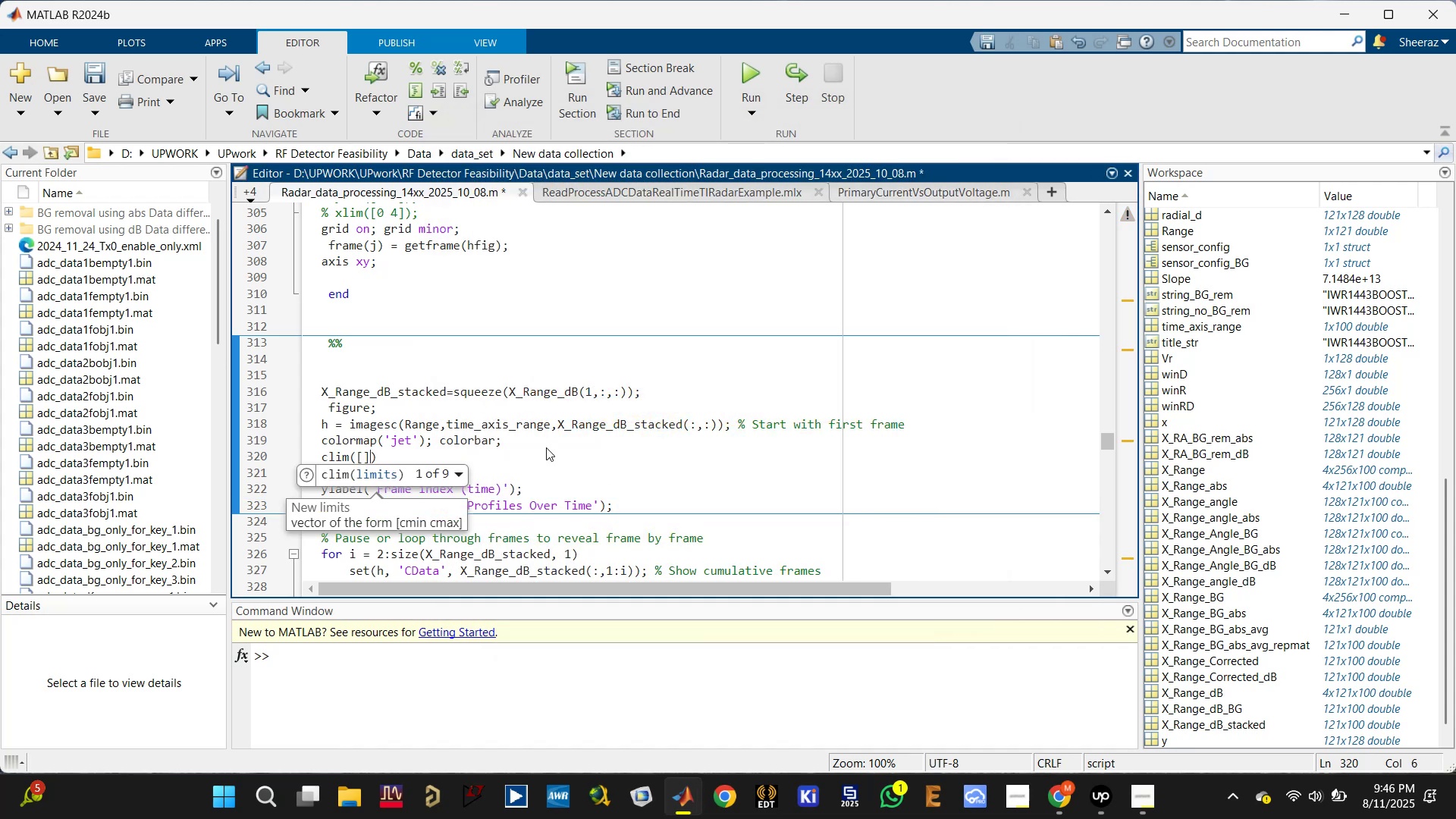 
key(ArrowLeft)
 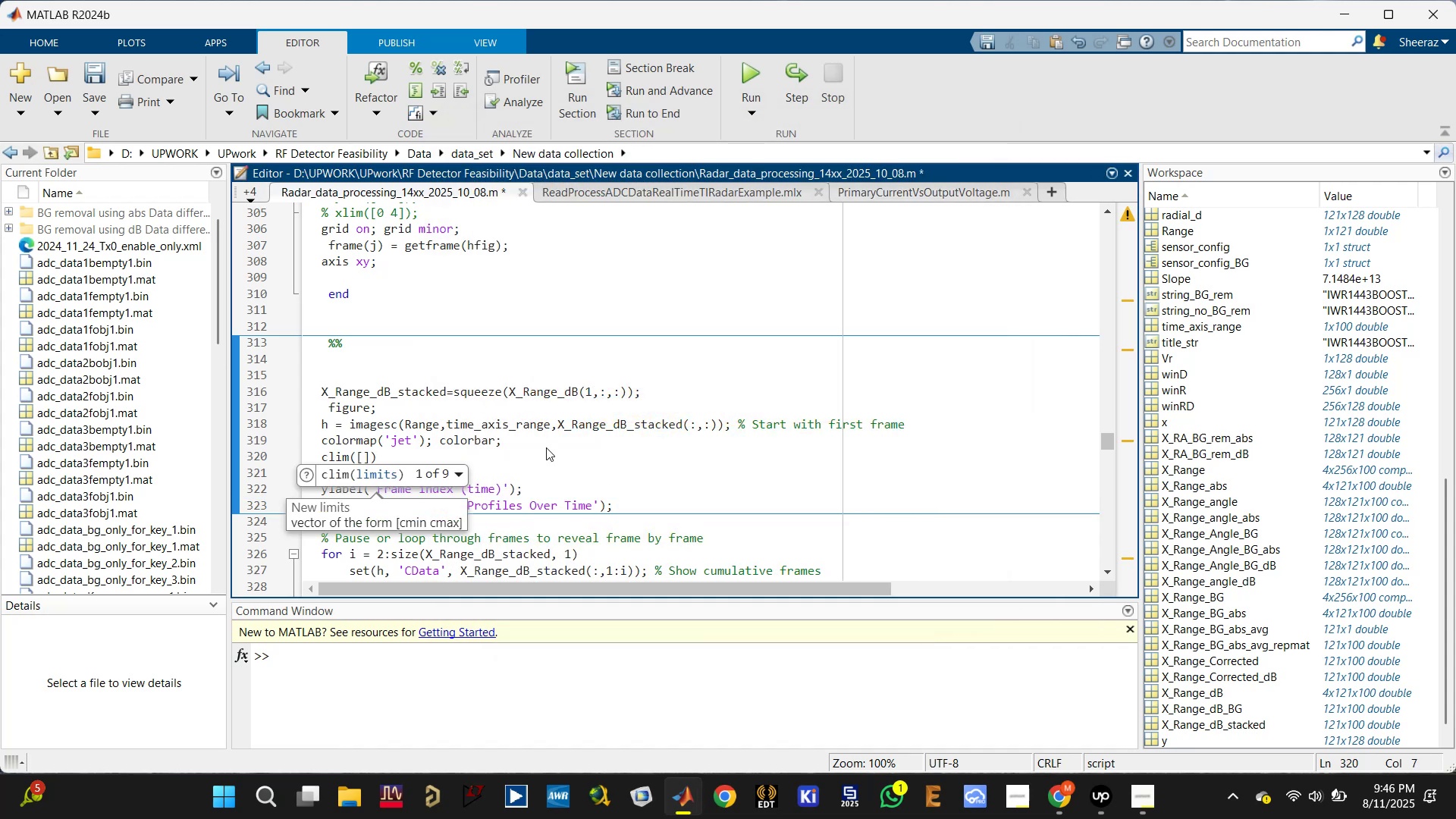 
type(50 90)
 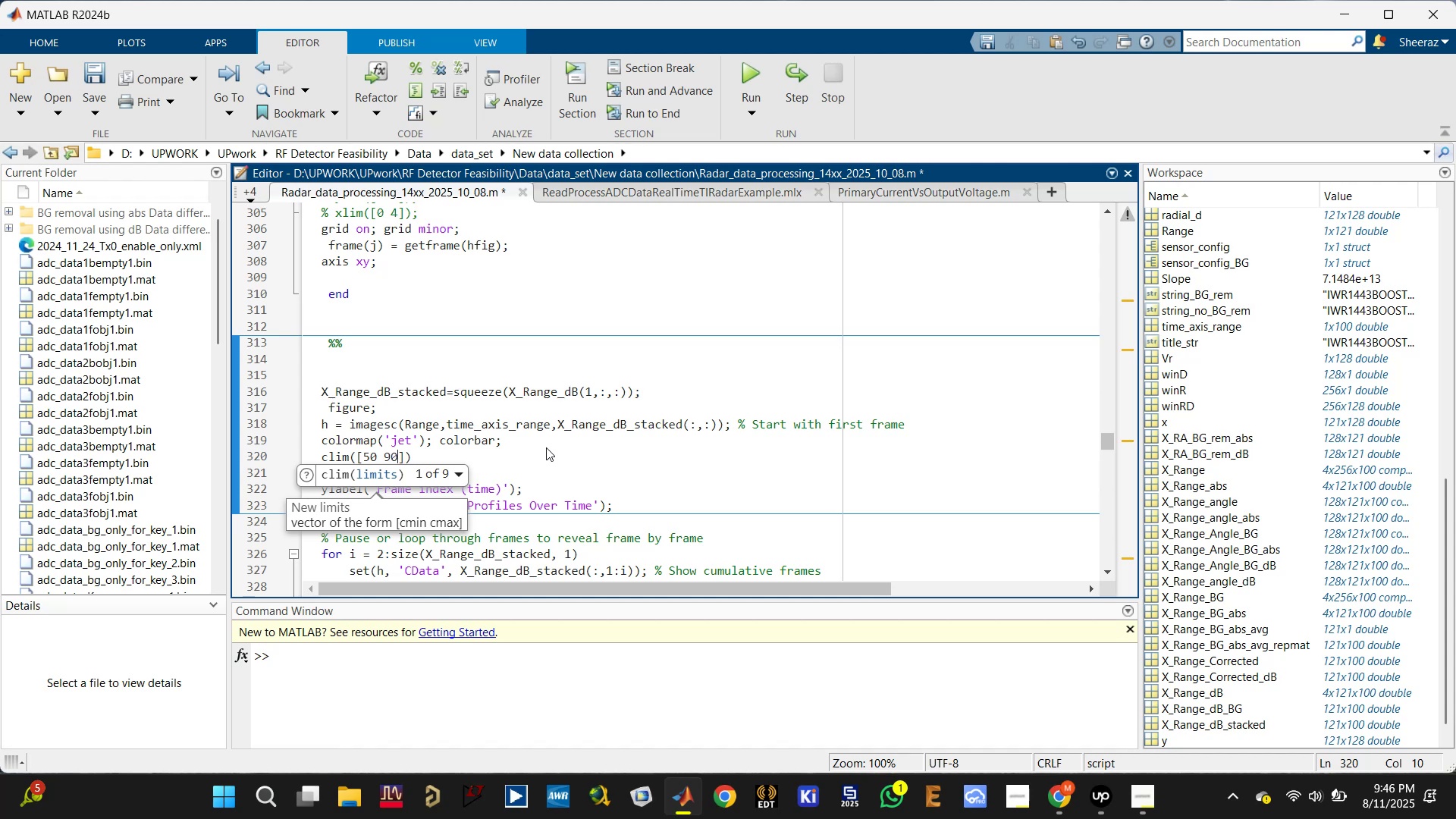 
key(Control+Enter)
 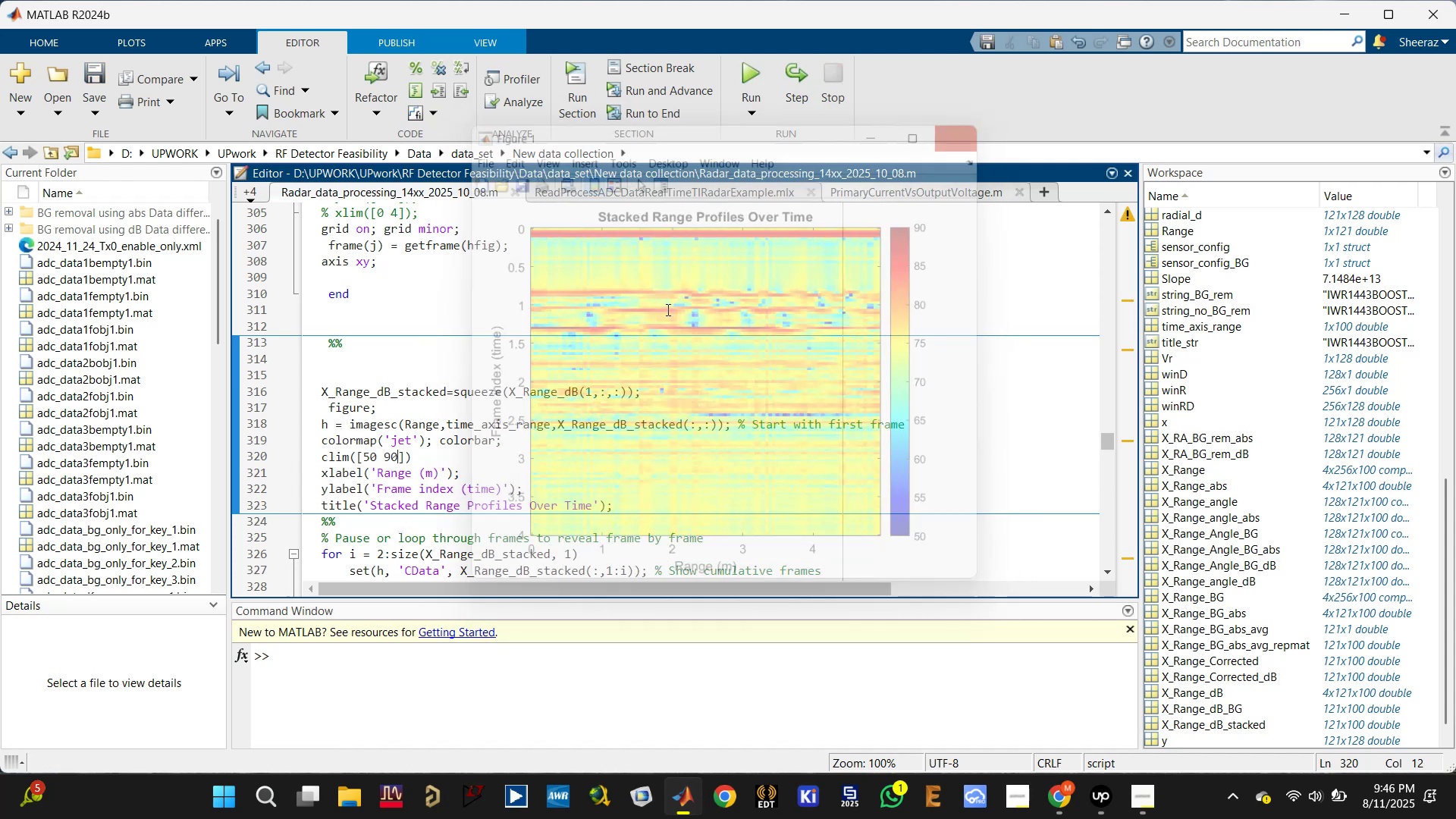 
left_click_drag(start_coordinate=[372, 457], to_coordinate=[363, 457])
 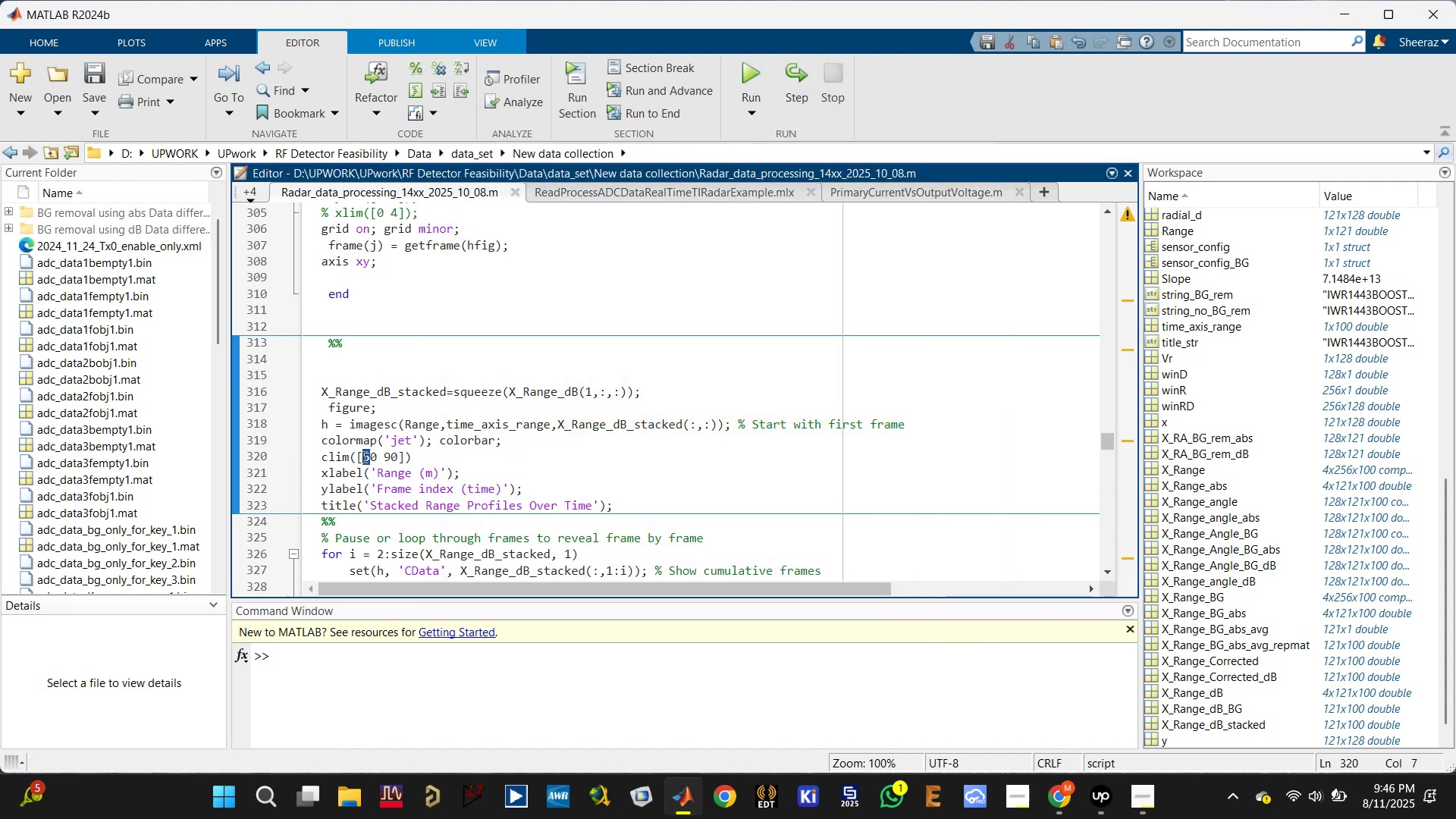 
key(7)
 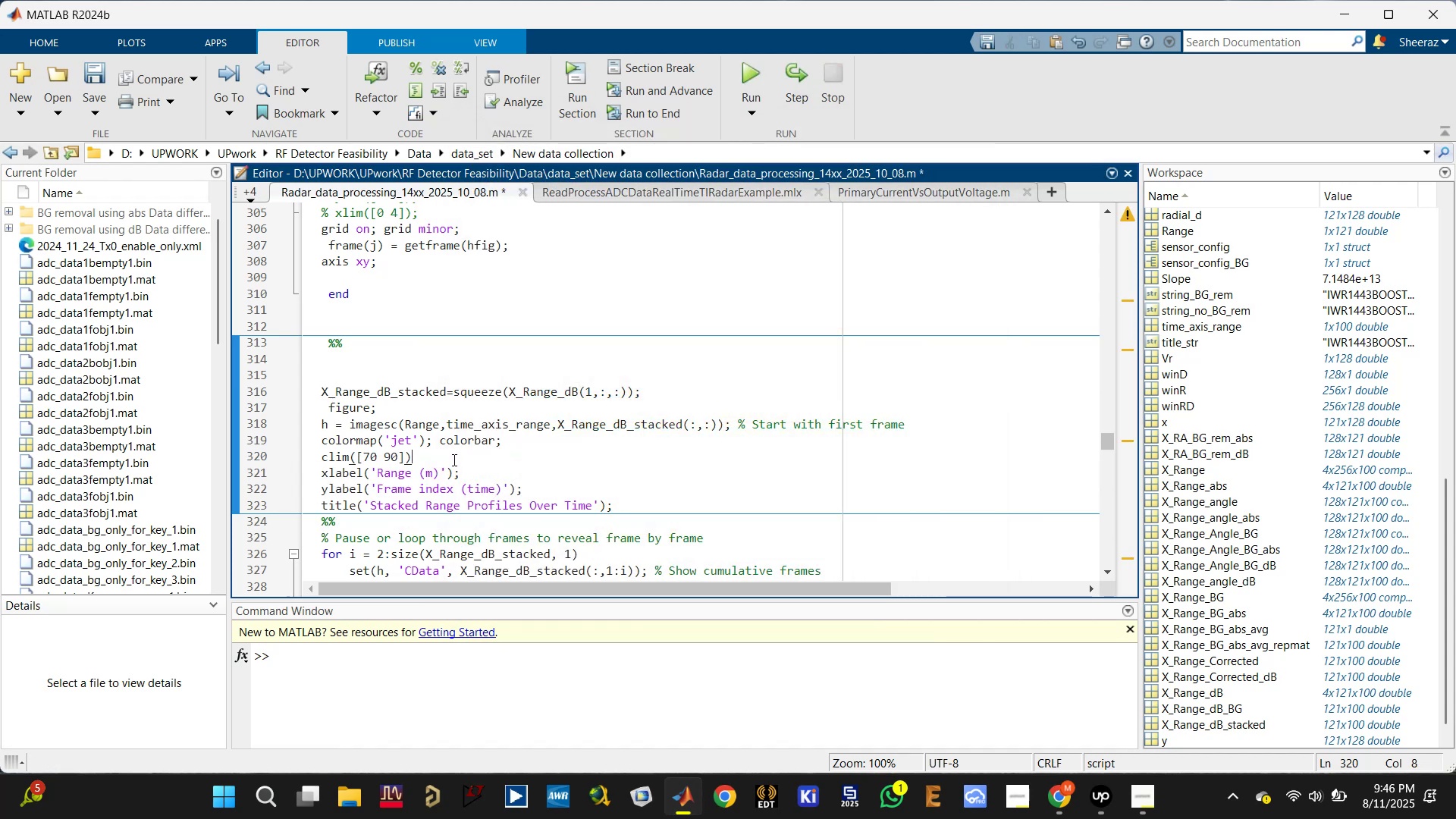 
key(Semicolon)
 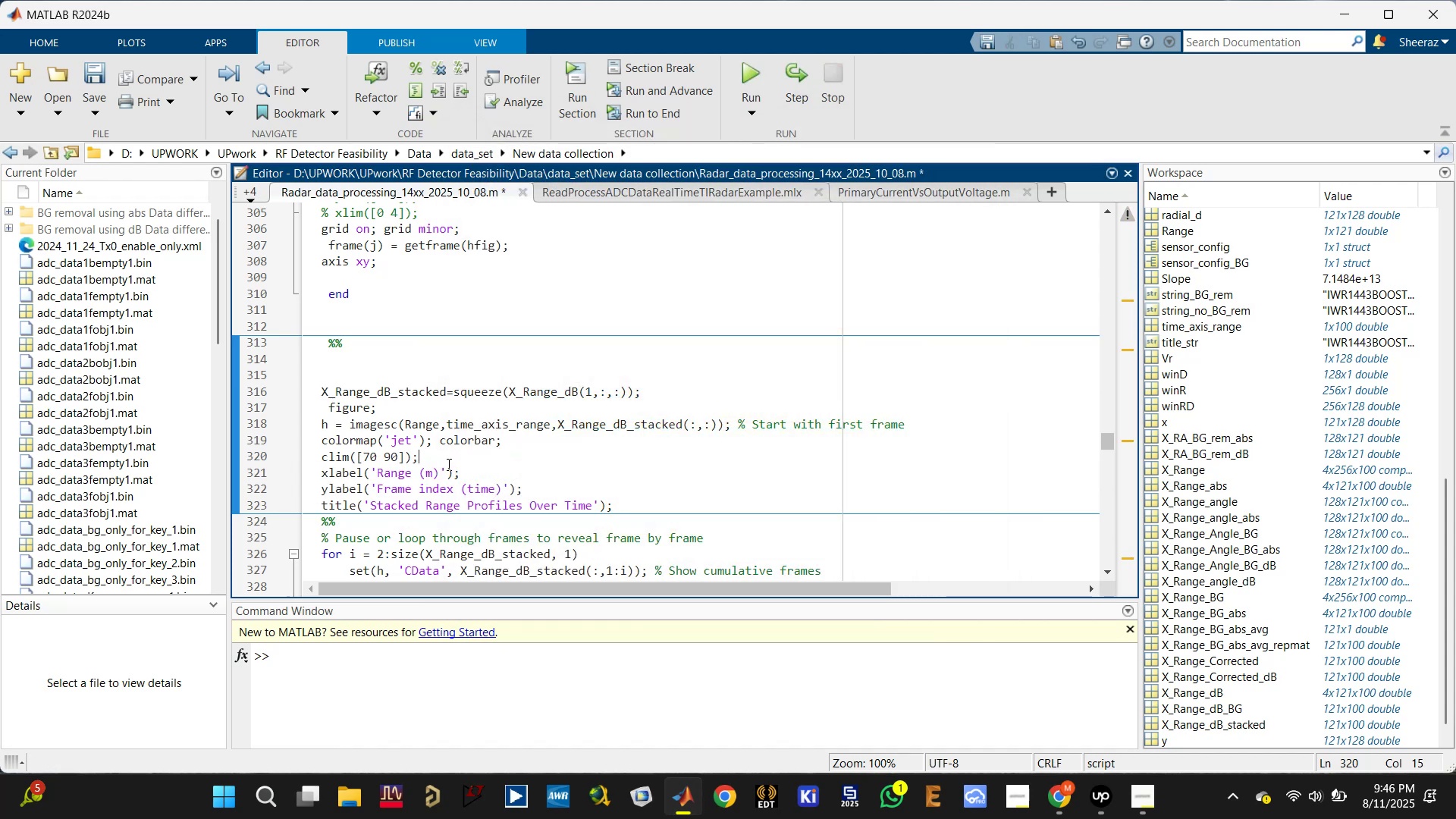 
key(Control+Enter)
 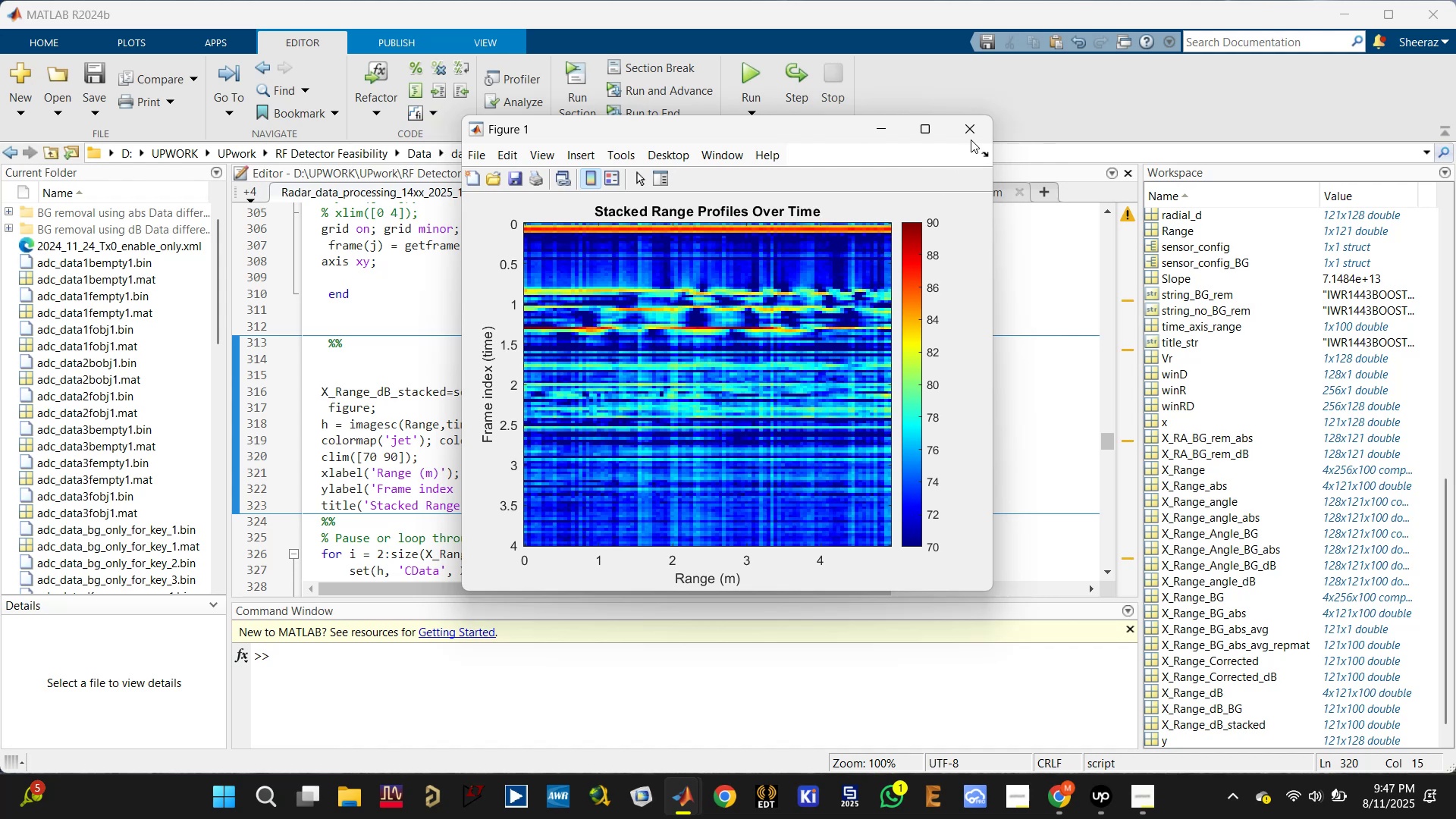 
wait(15.03)
 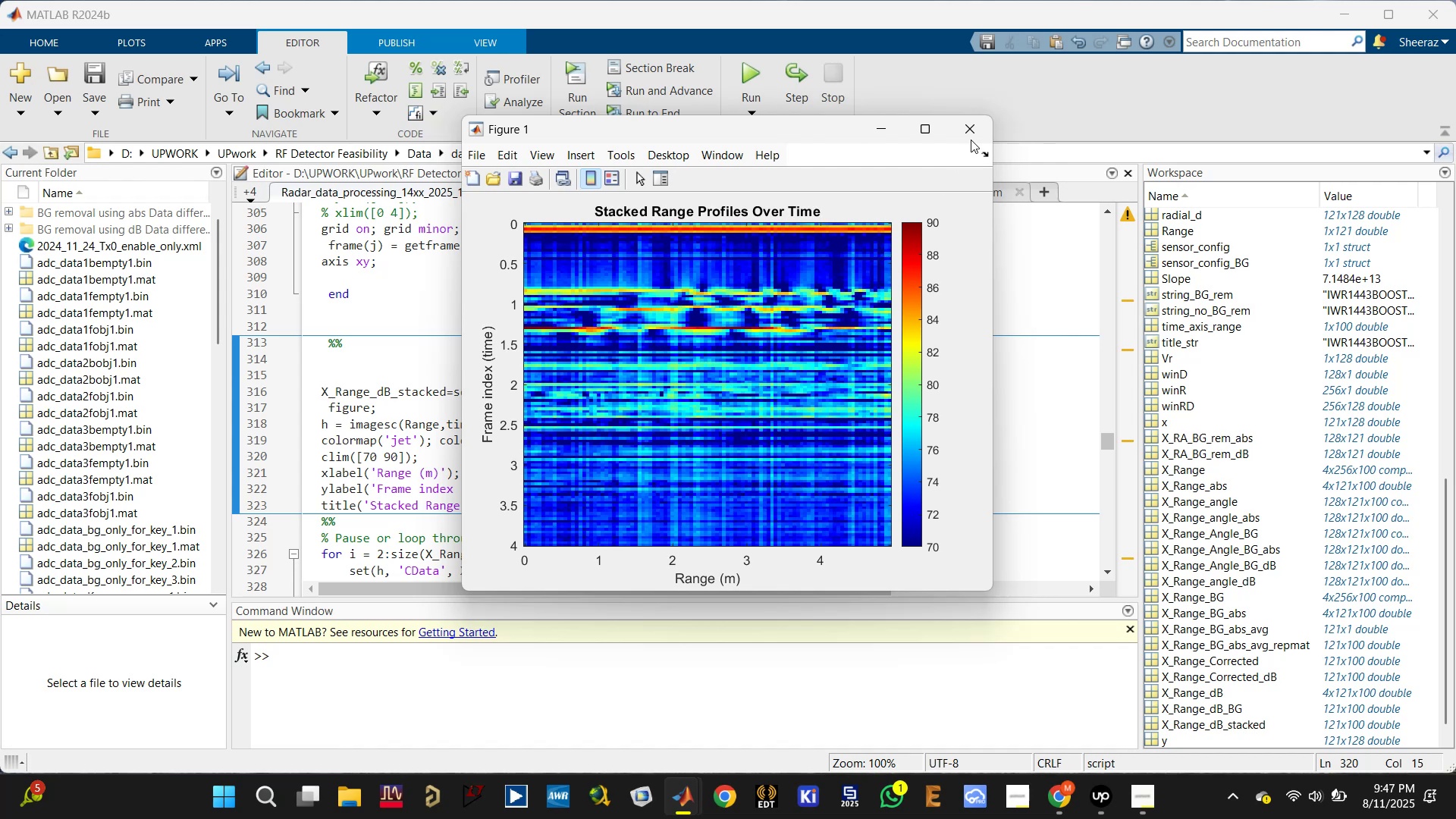 
left_click([959, 144])
 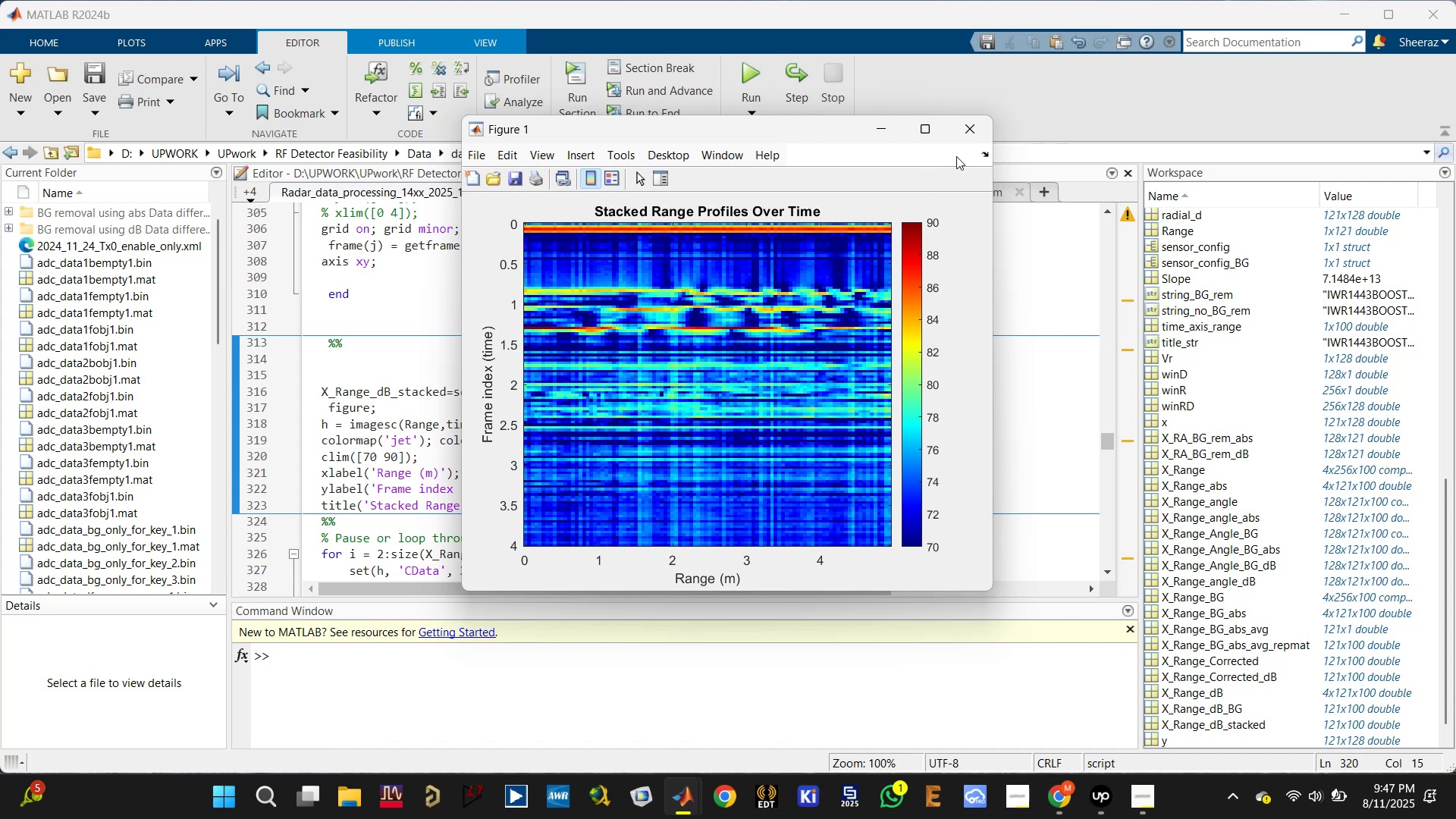 
left_click([974, 131])
 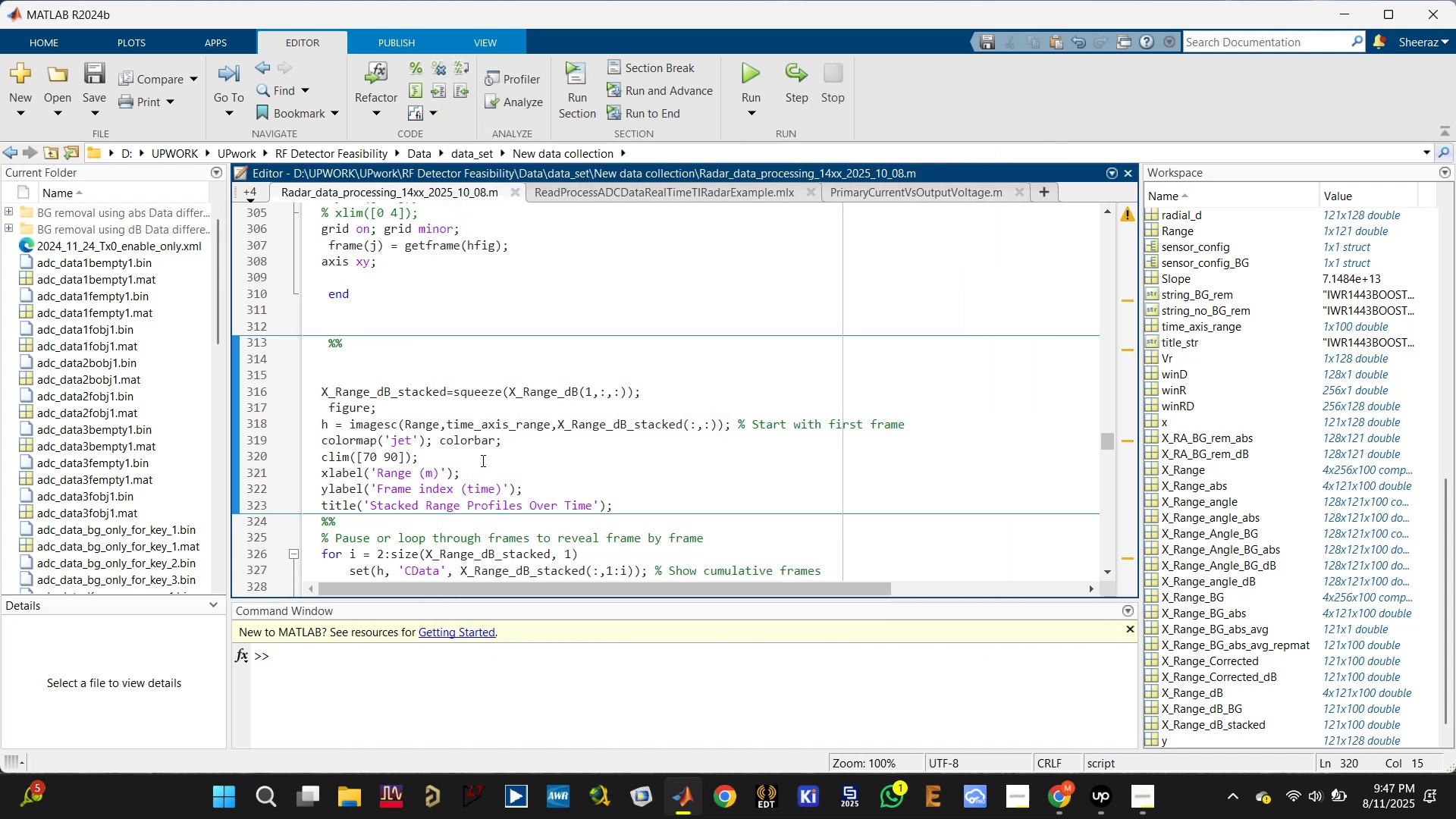 
key(Enter)
 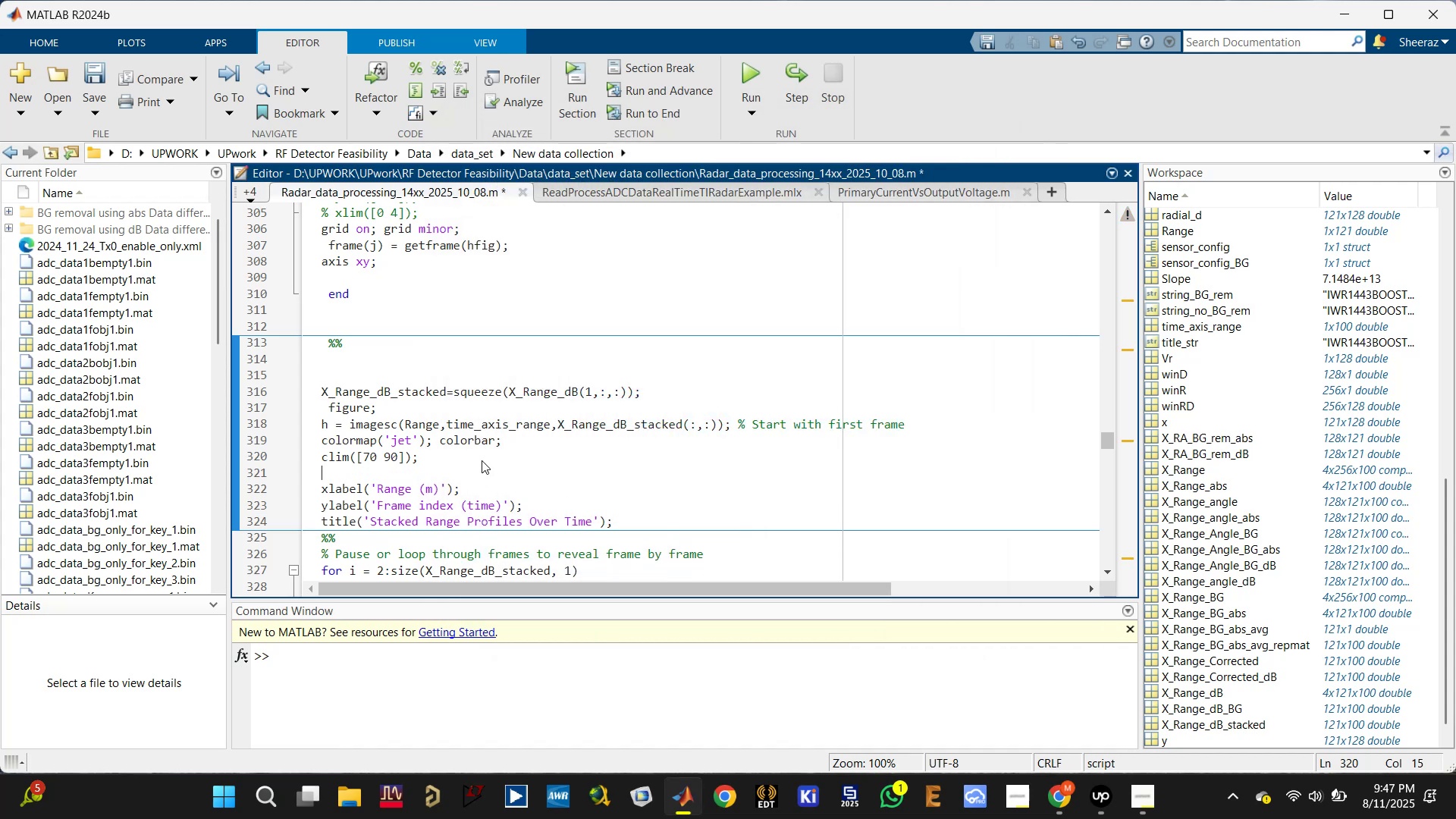 
type(axis xy;)
 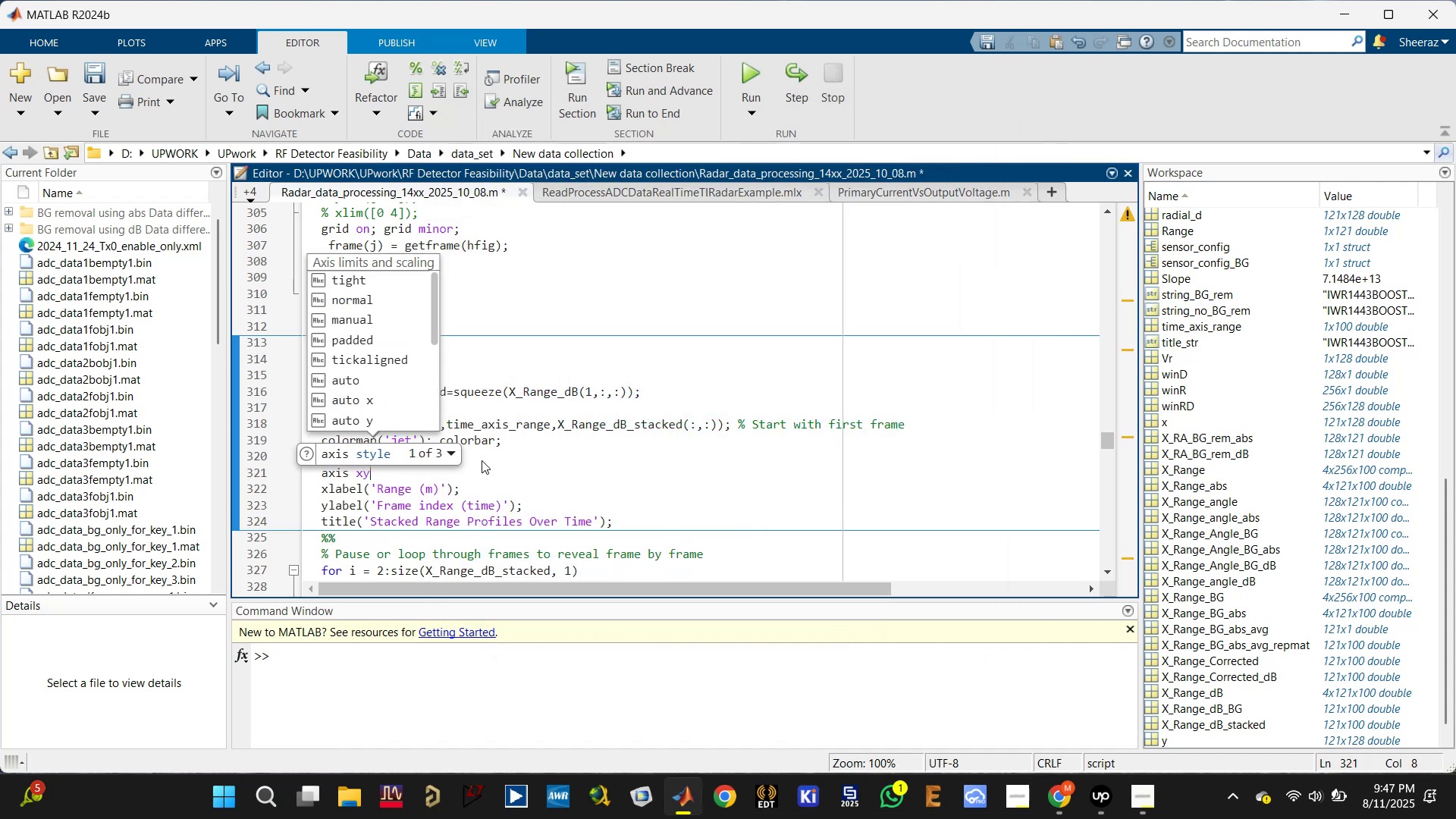 
key(Control+S)
 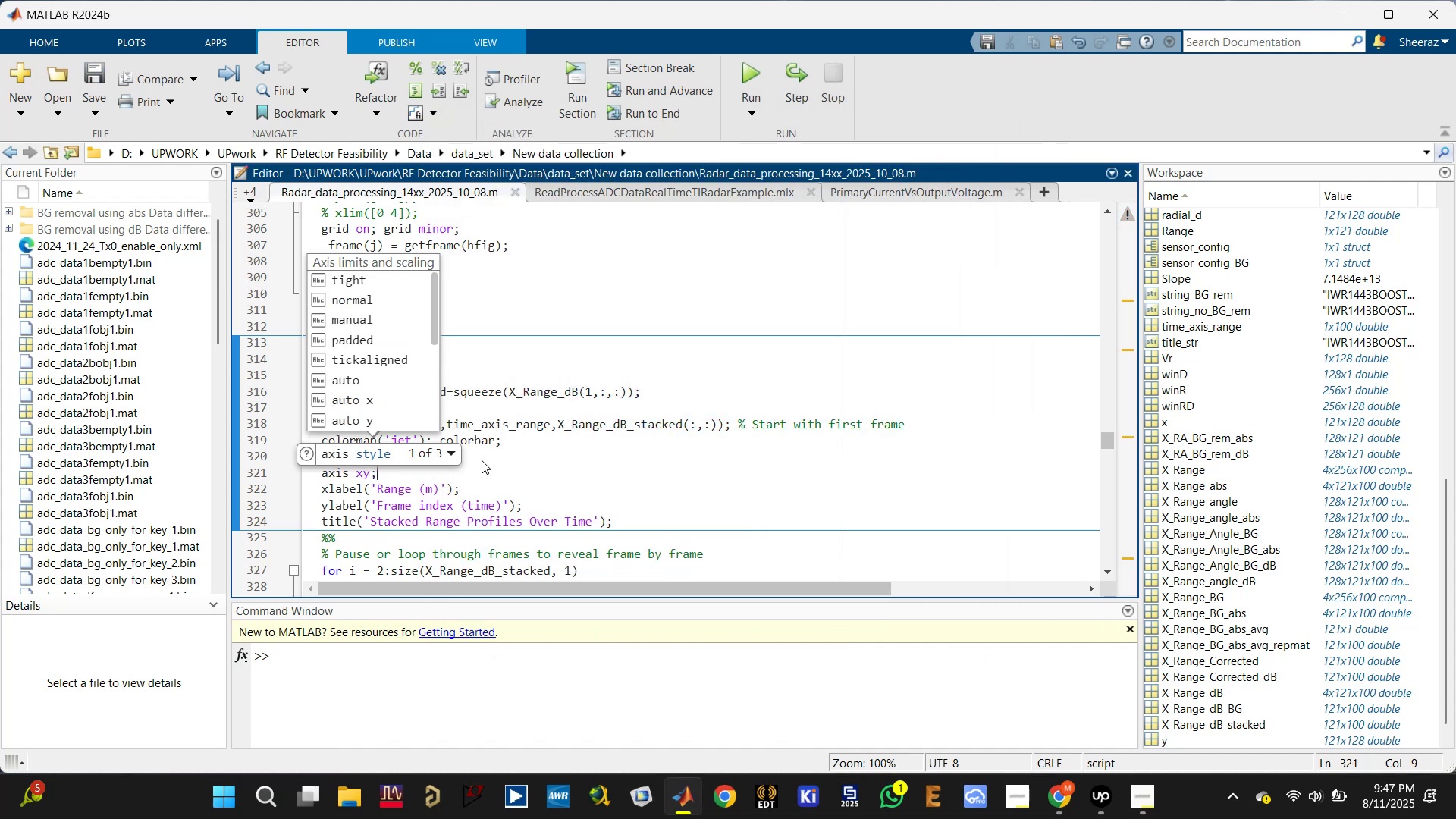 
key(Control+Enter)
 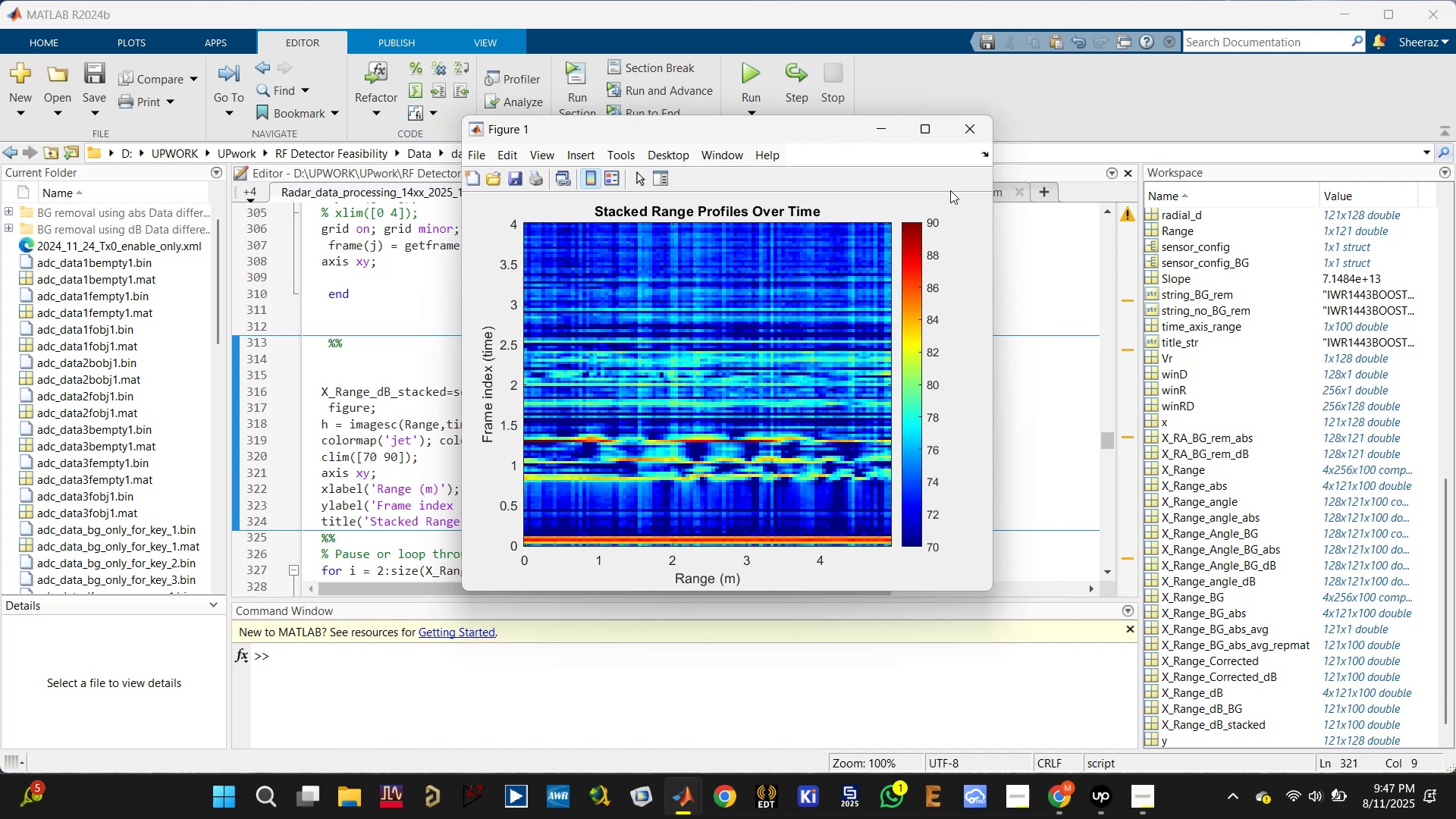 
wait(6.98)
 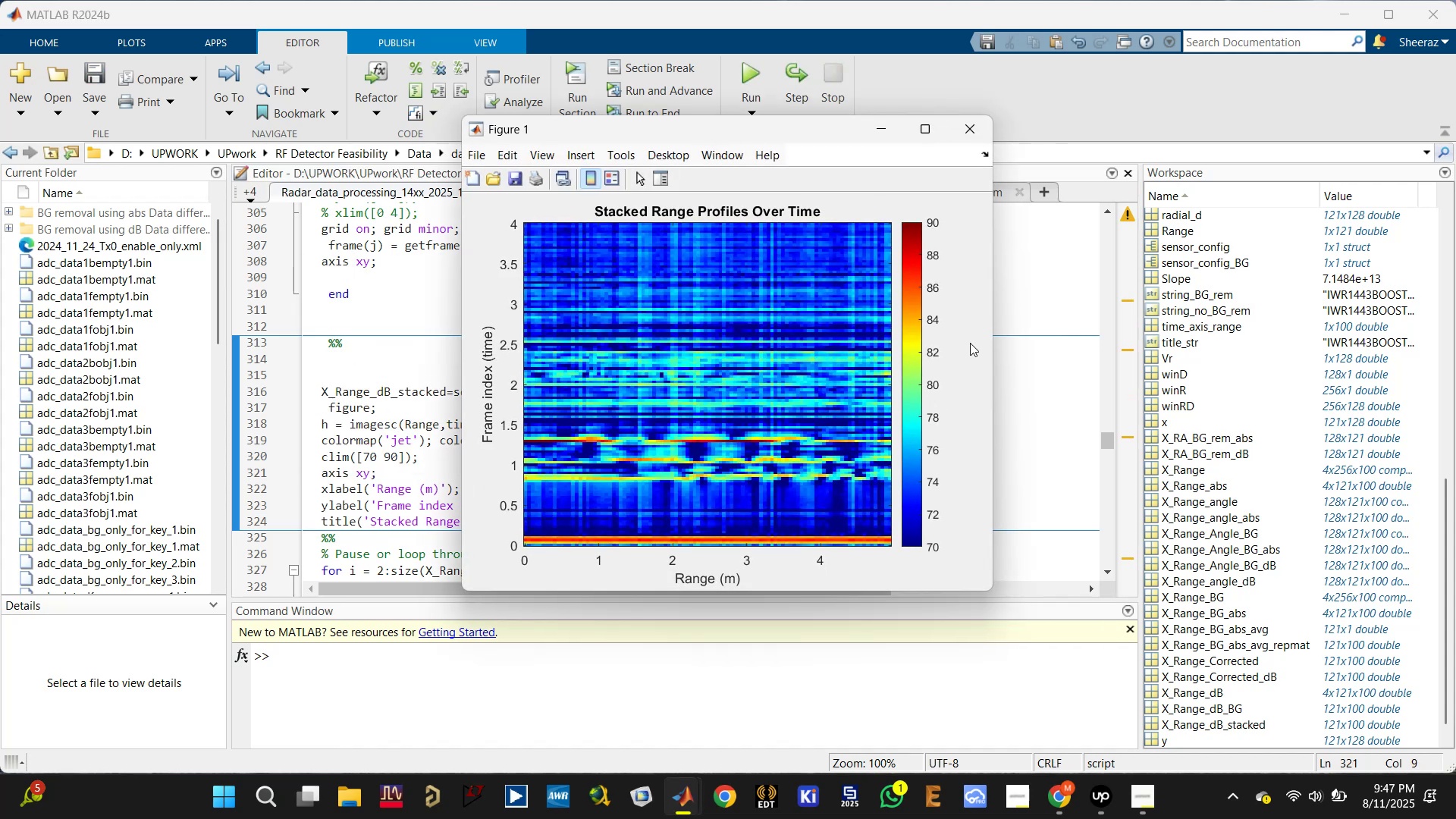 
left_click([961, 130])
 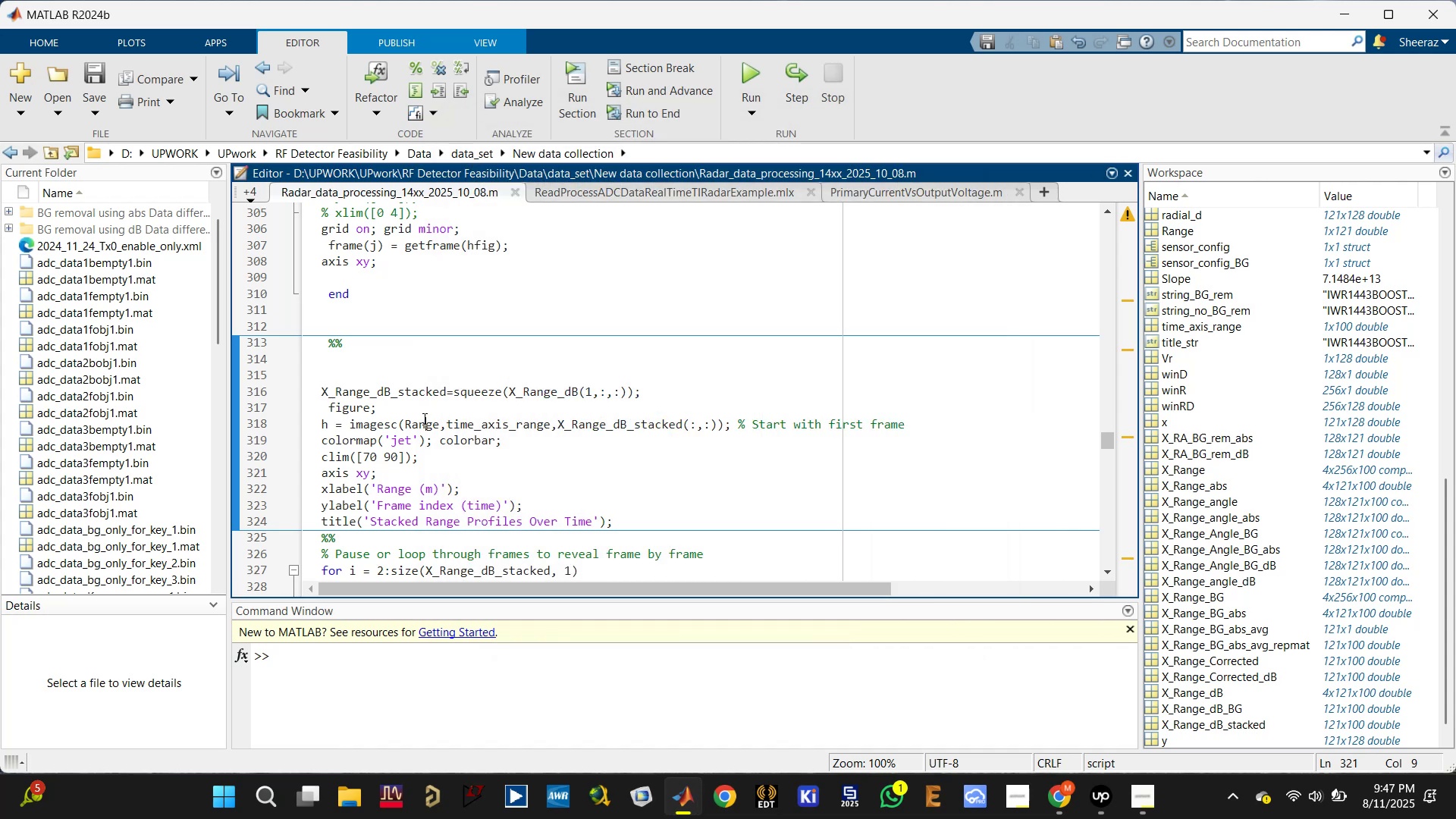 
double_click([478, 427])
 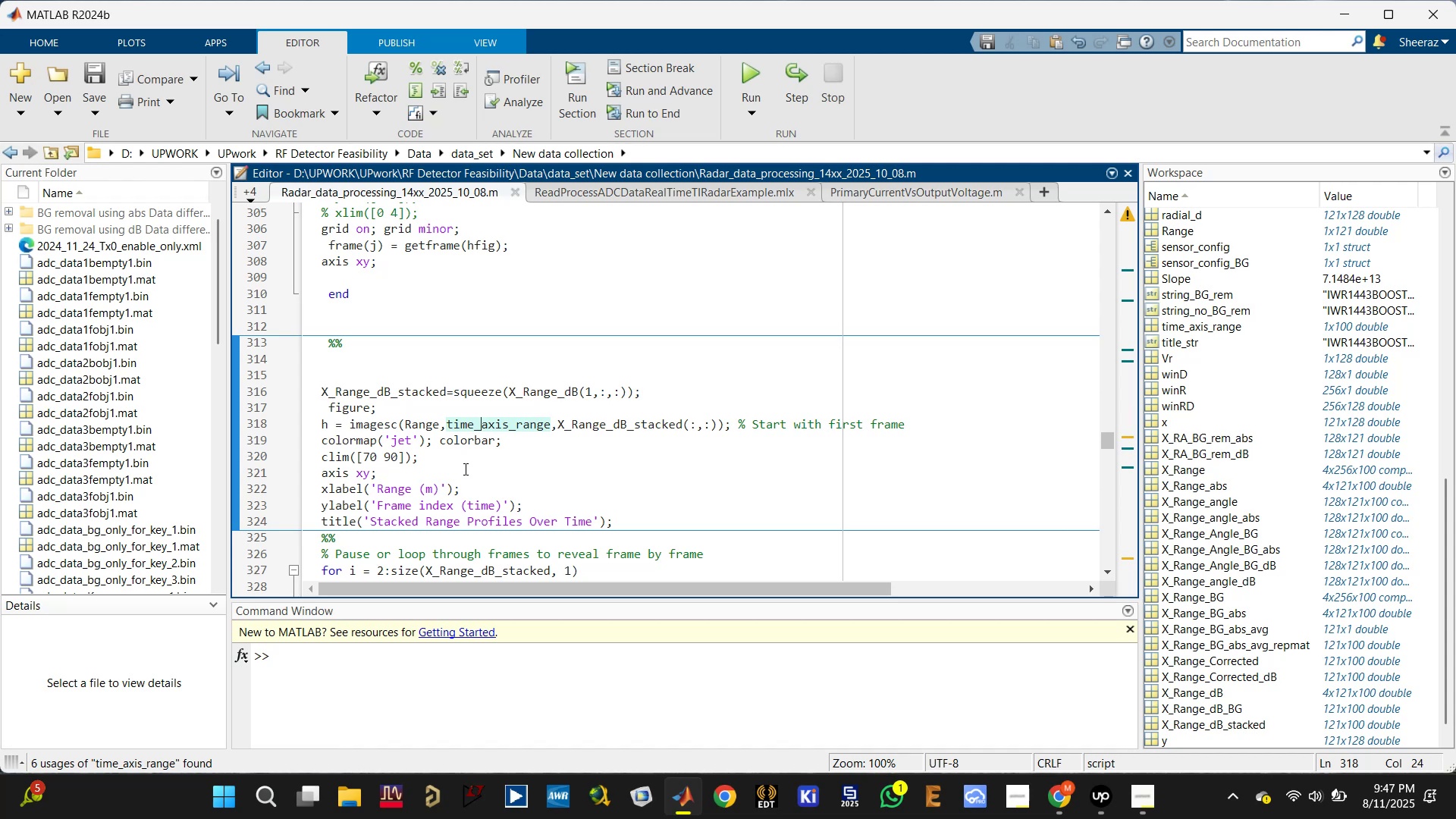 
wait(9.2)
 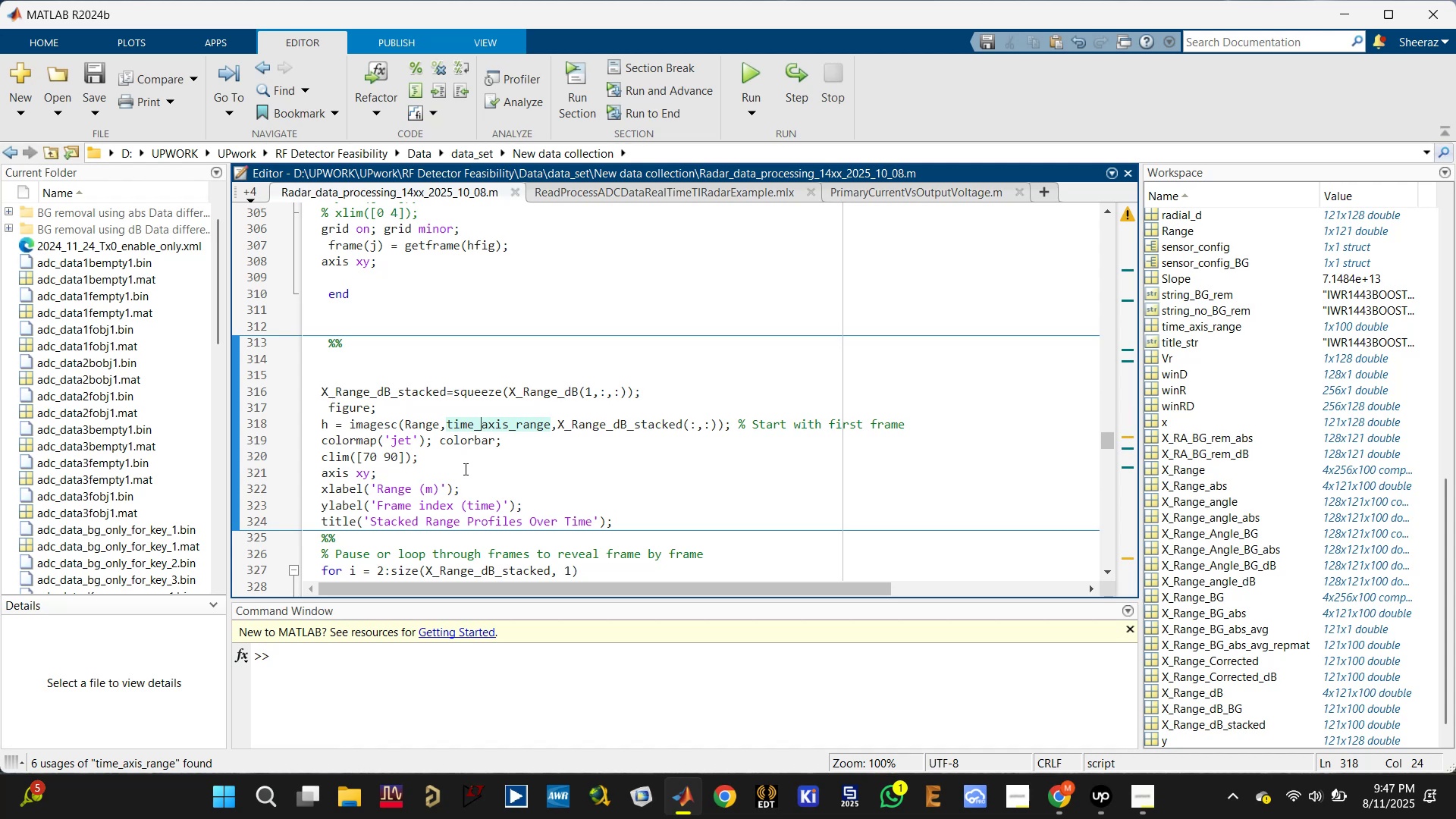 
left_click_drag(start_coordinate=[500, 503], to_coordinate=[380, 509])
 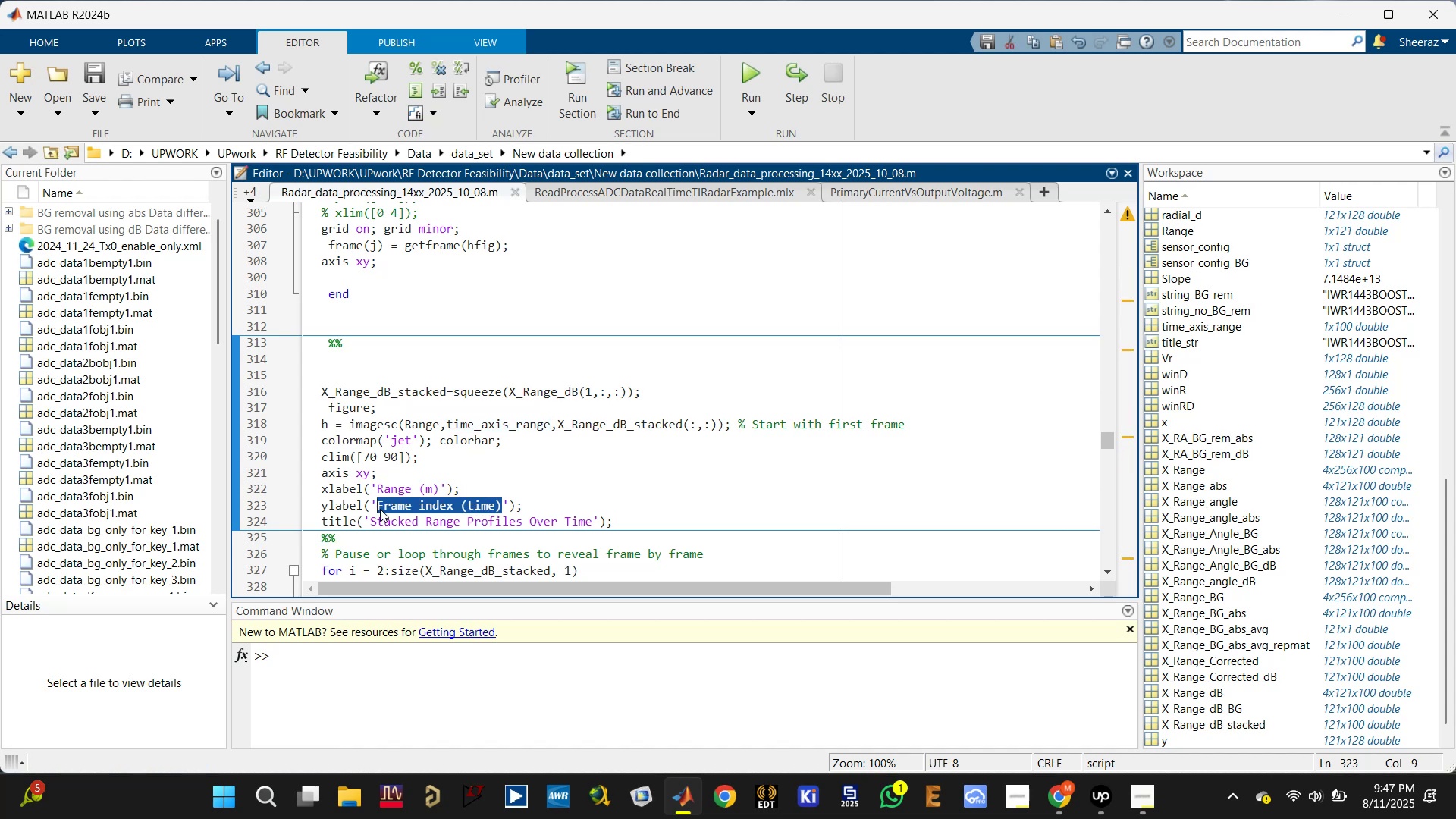 
type(Time)
key(Backspace)
key(Backspace)
key(Backspace)
key(Backspace)
type(Elabs)
key(Backspace)
key(Backspace)
type(psed time ())
 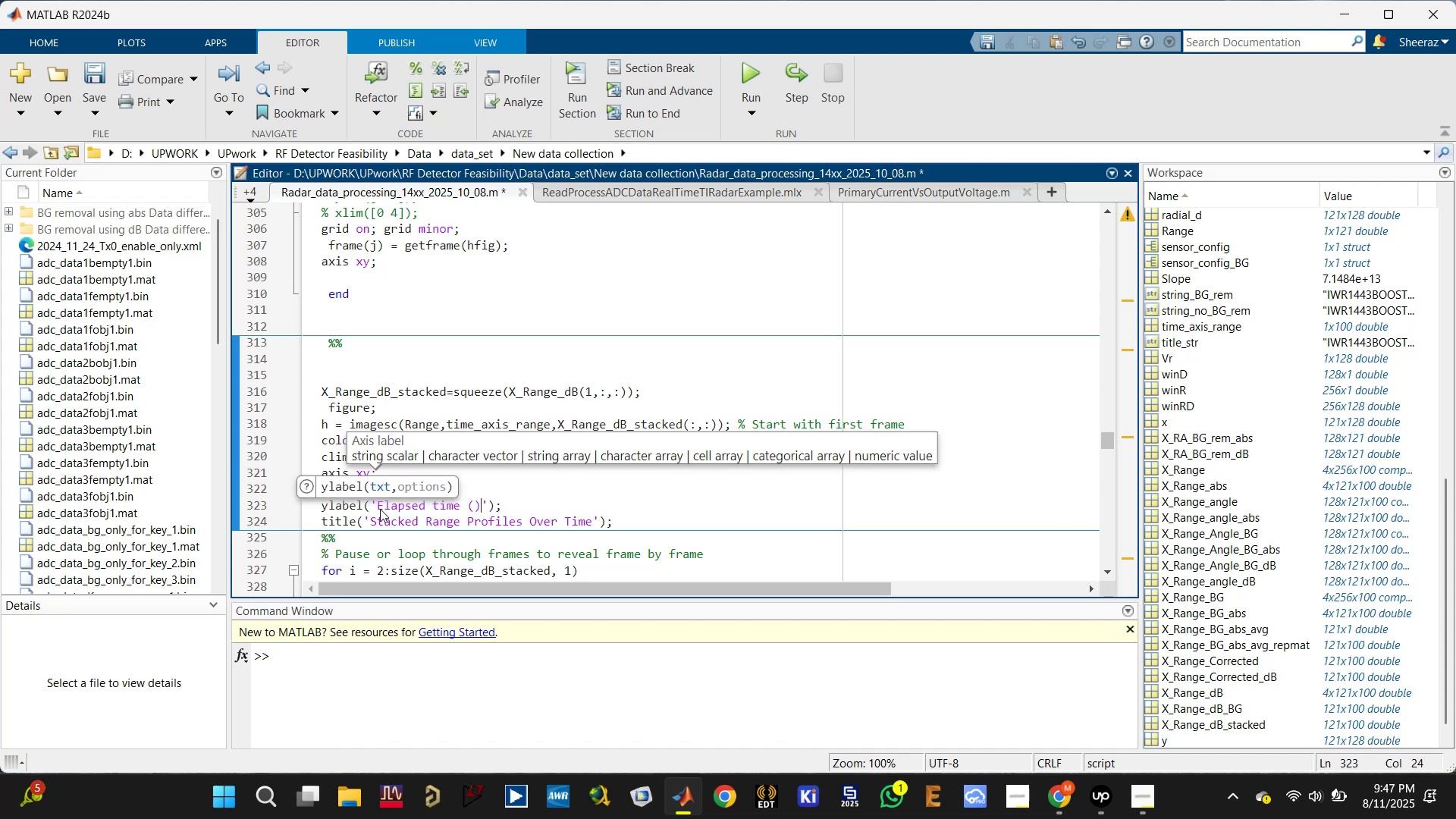 
key(ArrowLeft)
 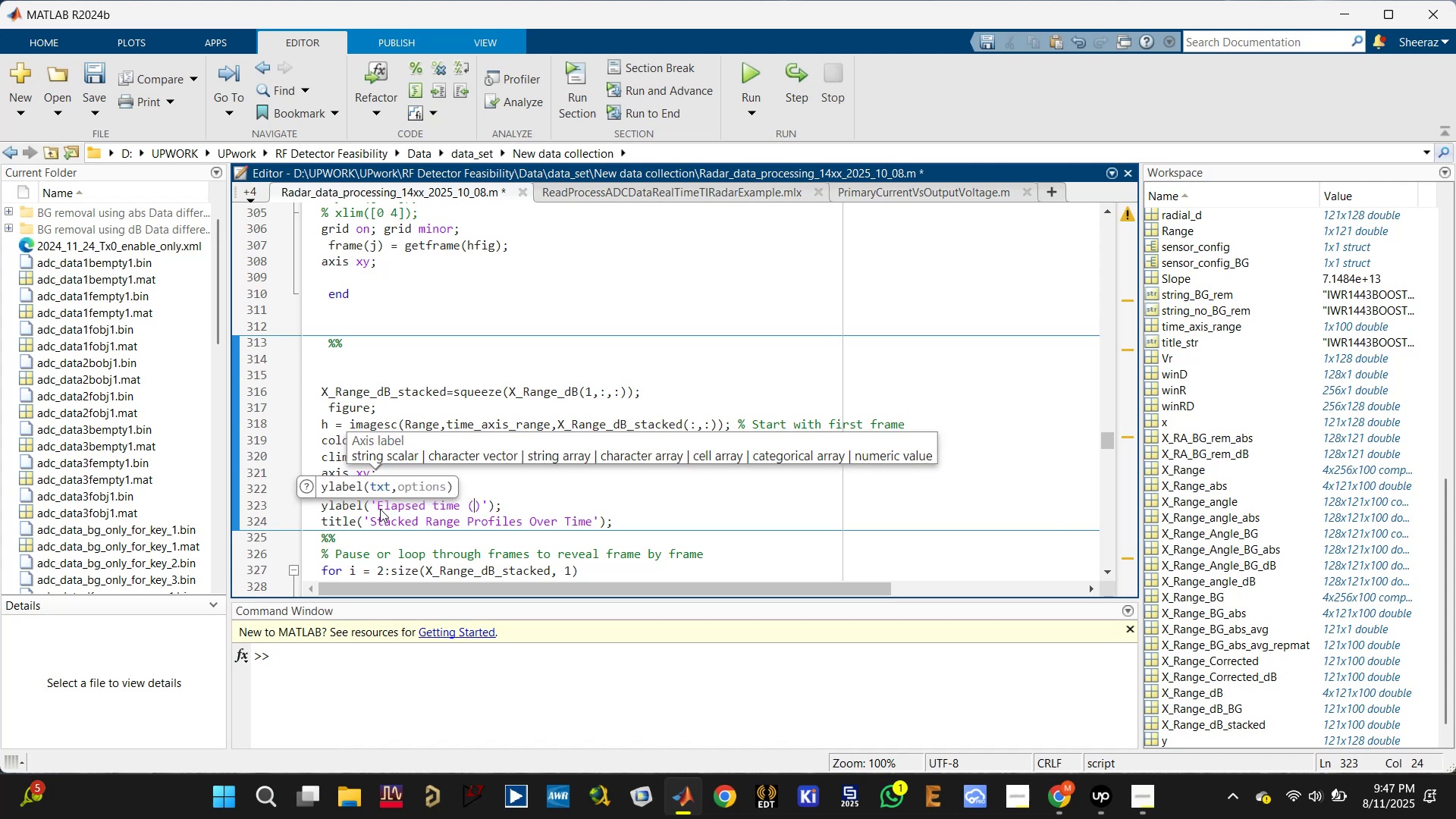 
key(S)
 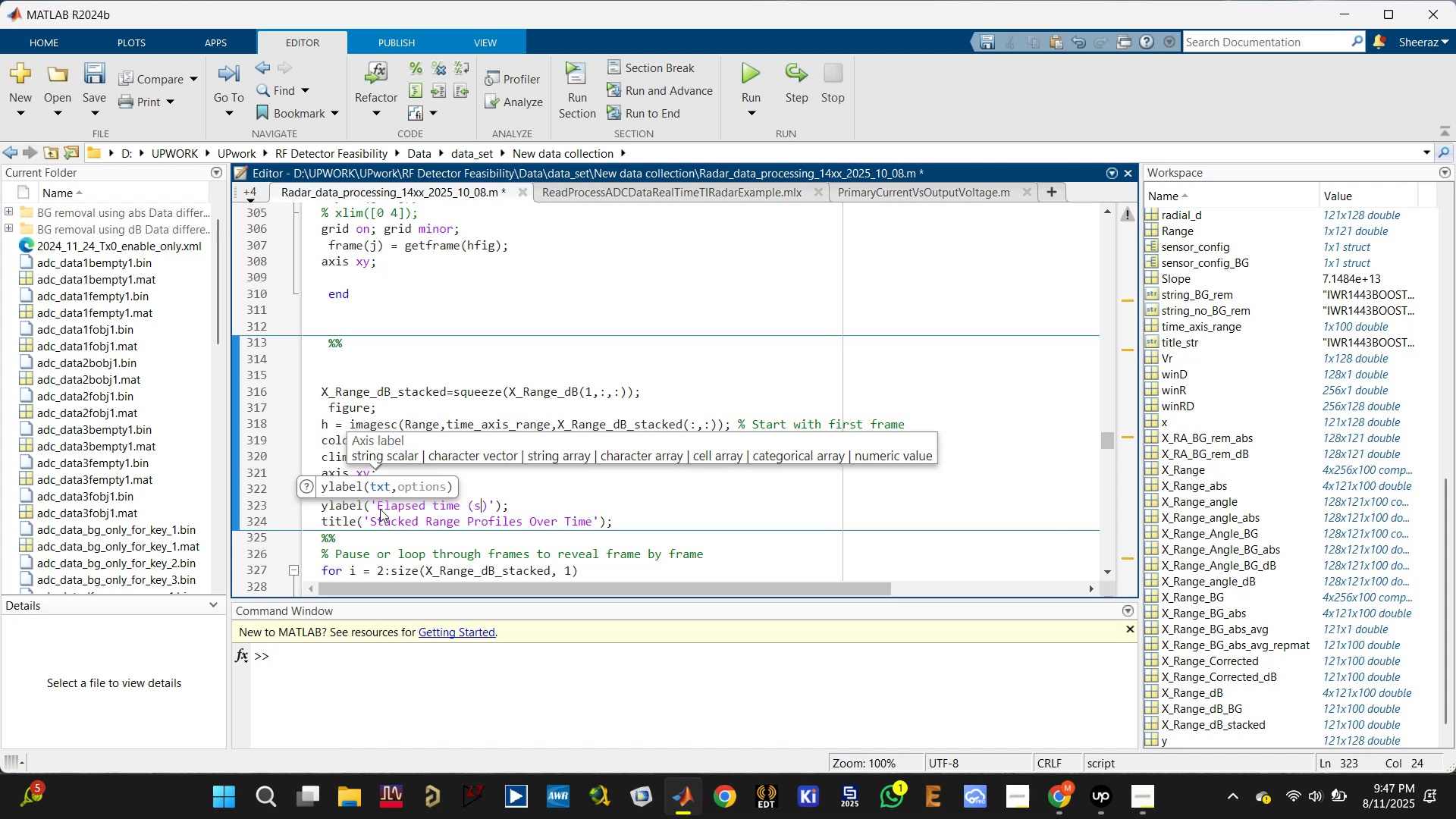 
key(Control+S)
 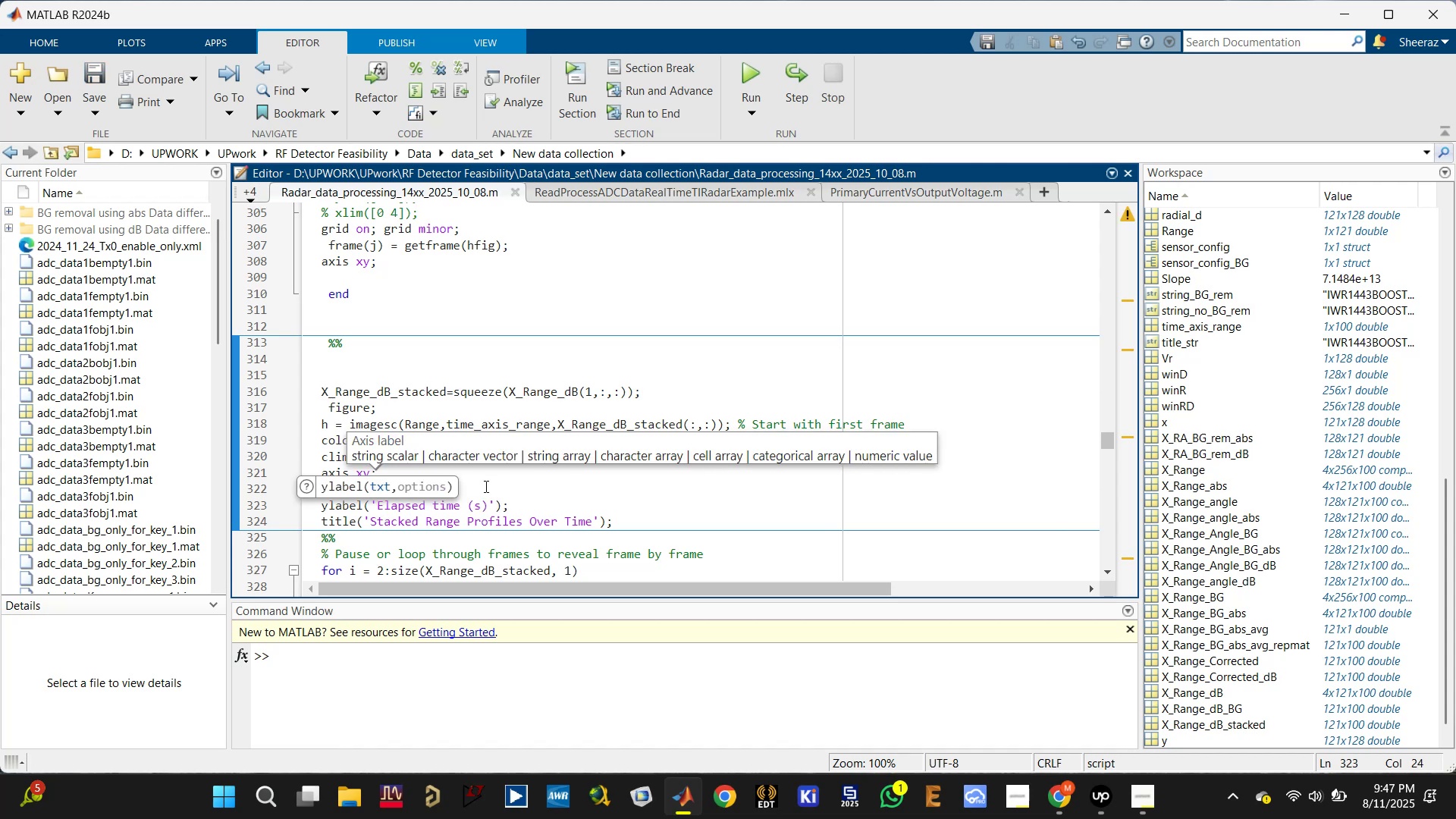 
left_click([575, 467])
 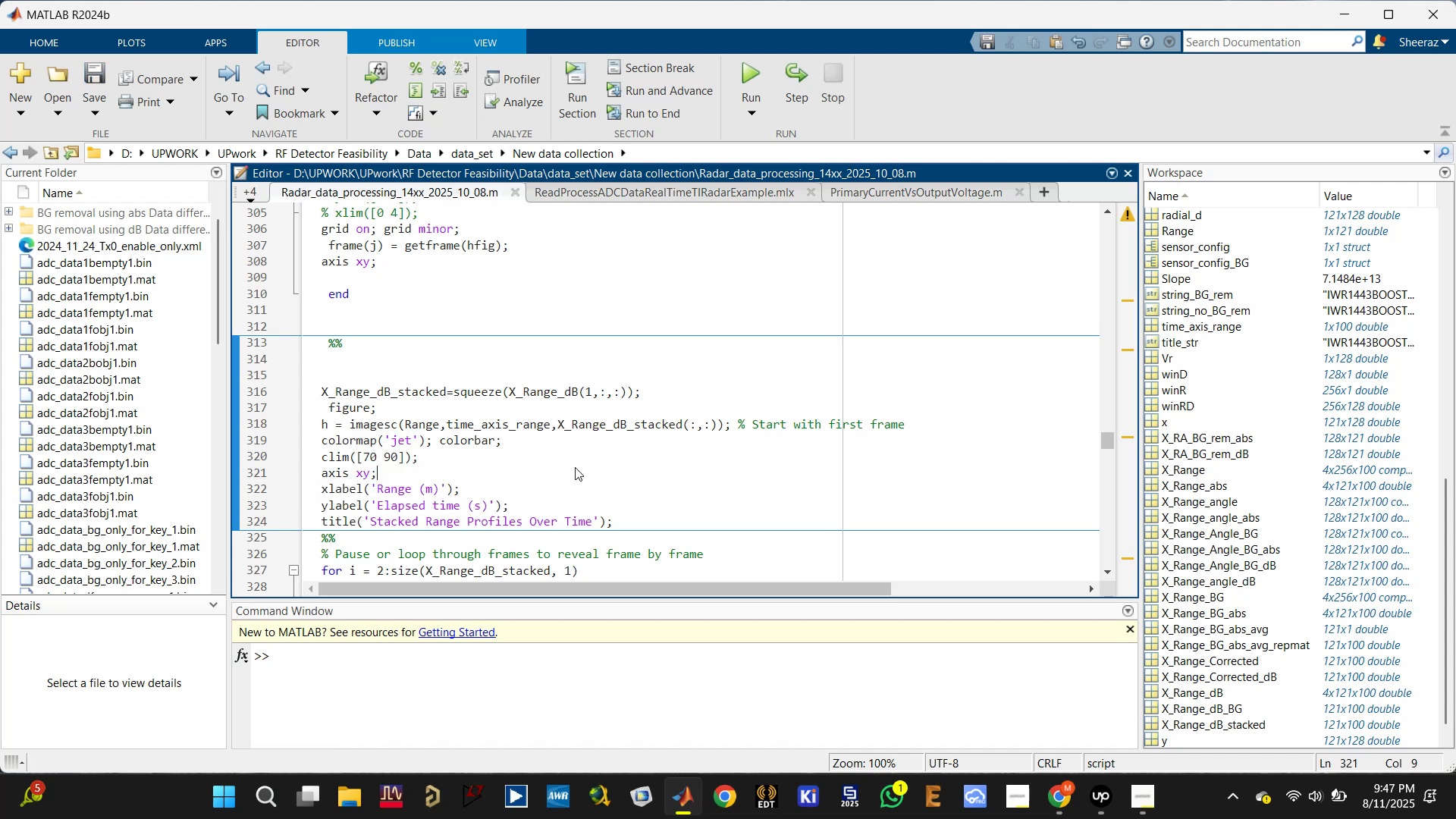 
key(Control+Enter)
 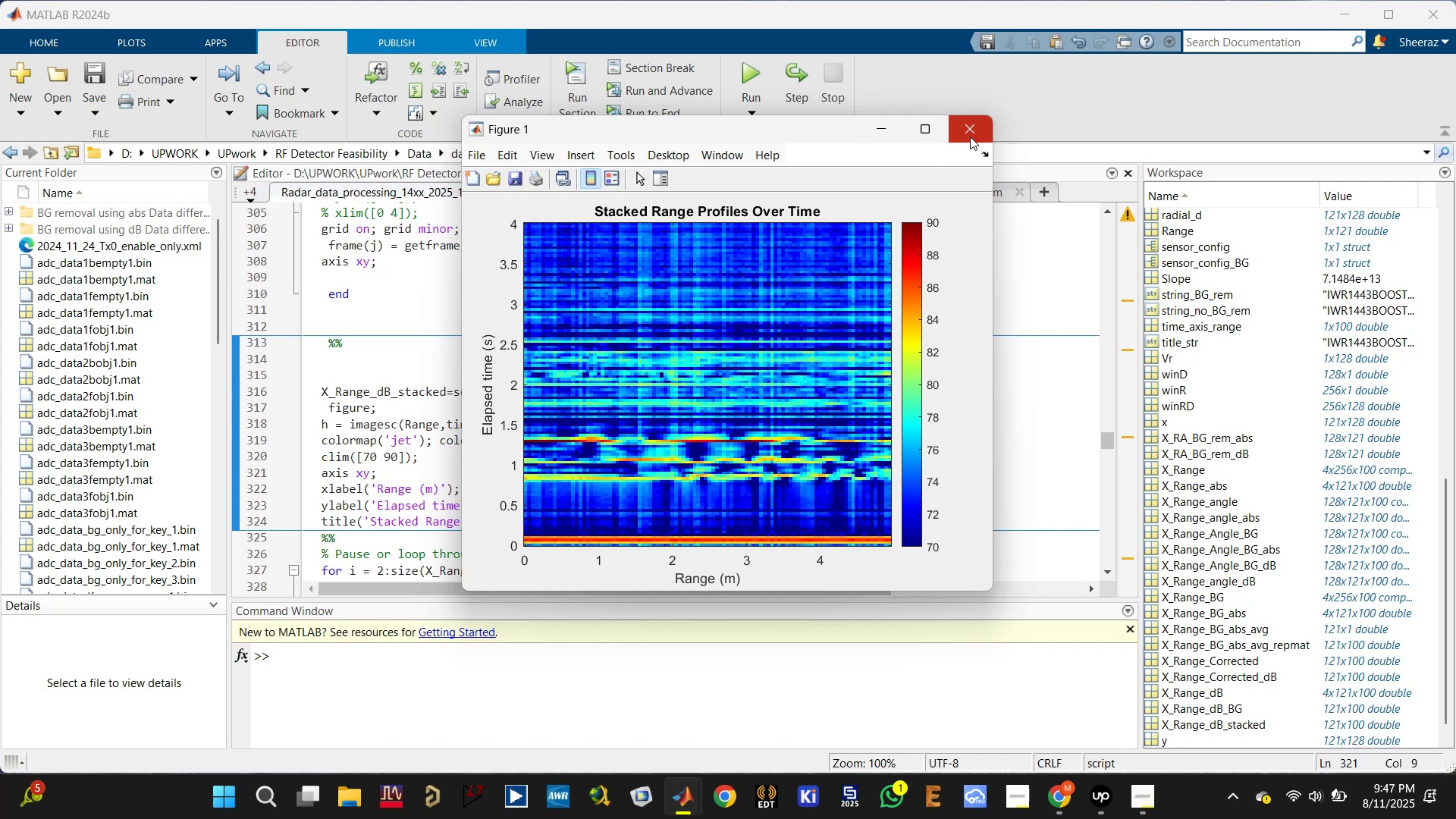 
wait(9.09)
 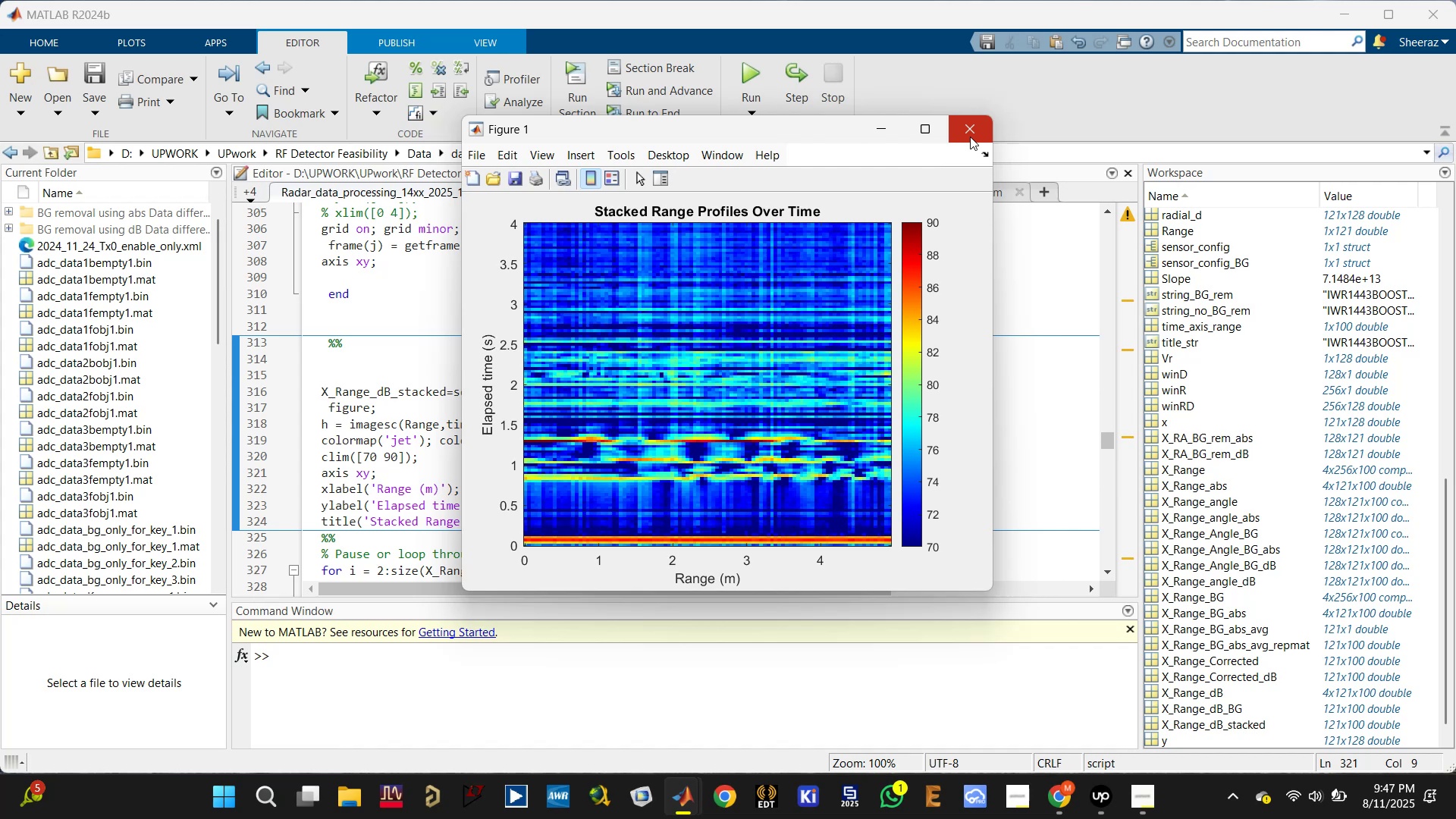 
left_click([967, 140])
 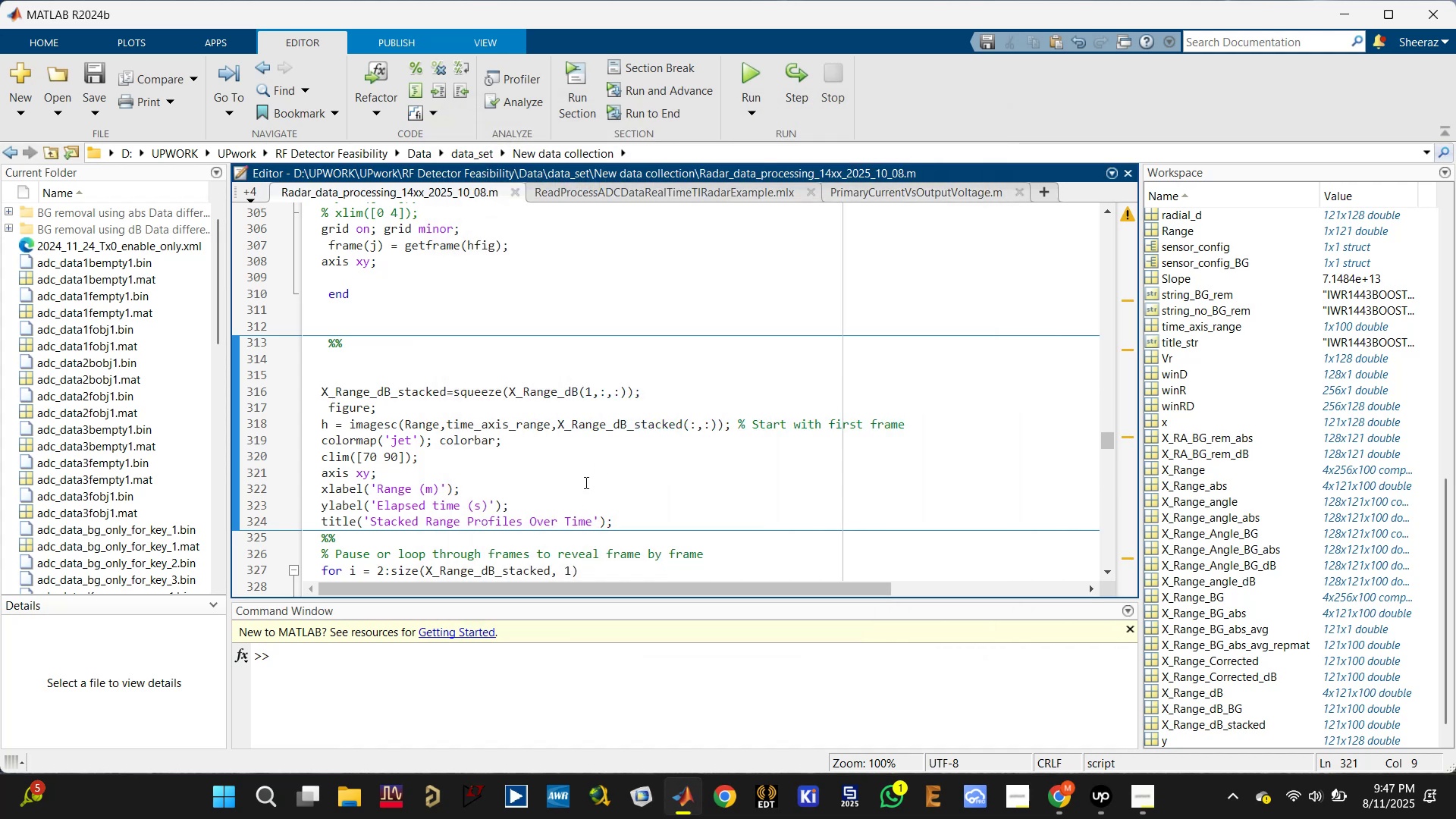 
left_click([592, 463])
 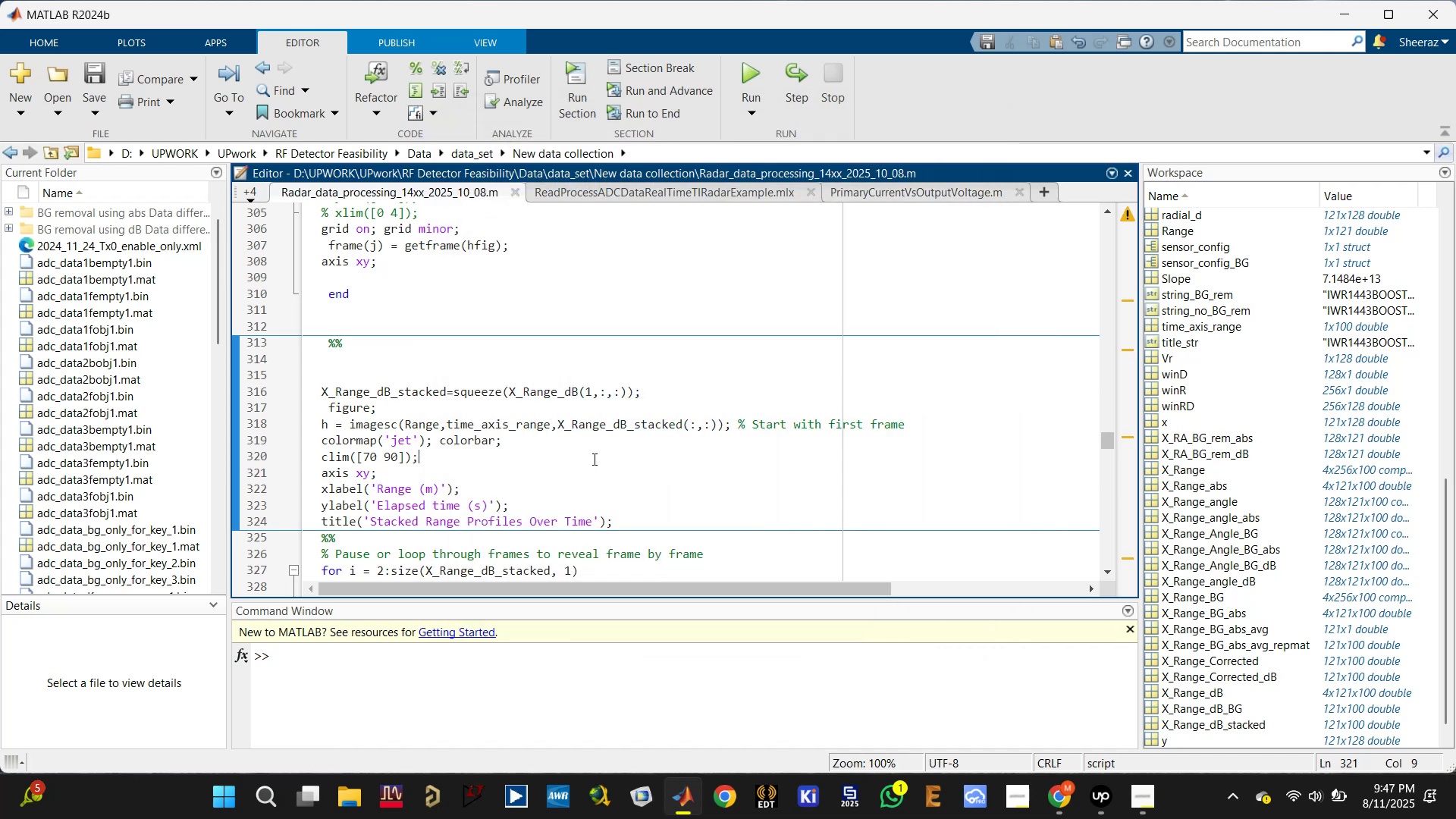 
scroll: coordinate [598, 451], scroll_direction: down, amount: 2.0
 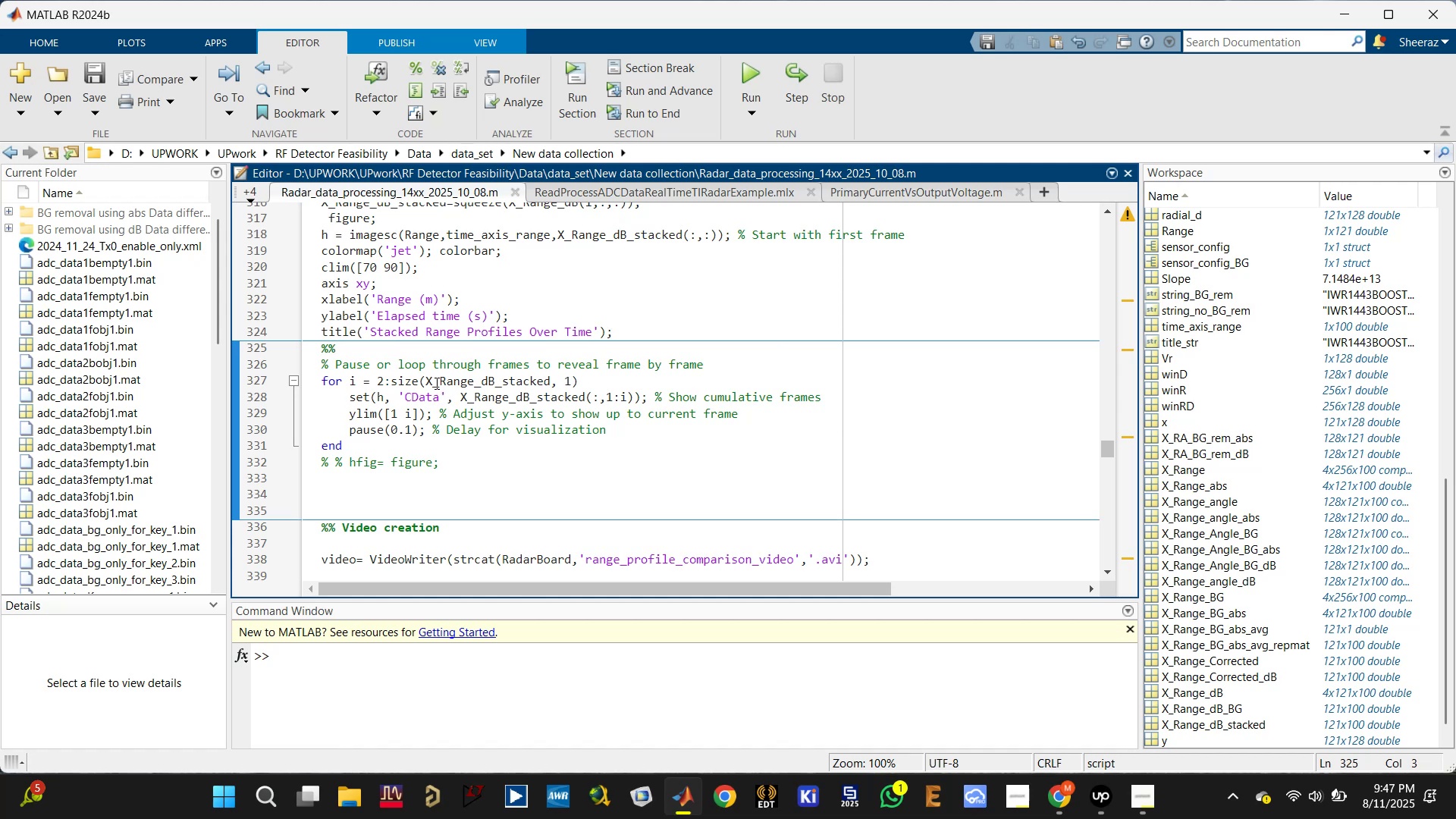 
wait(5.49)
 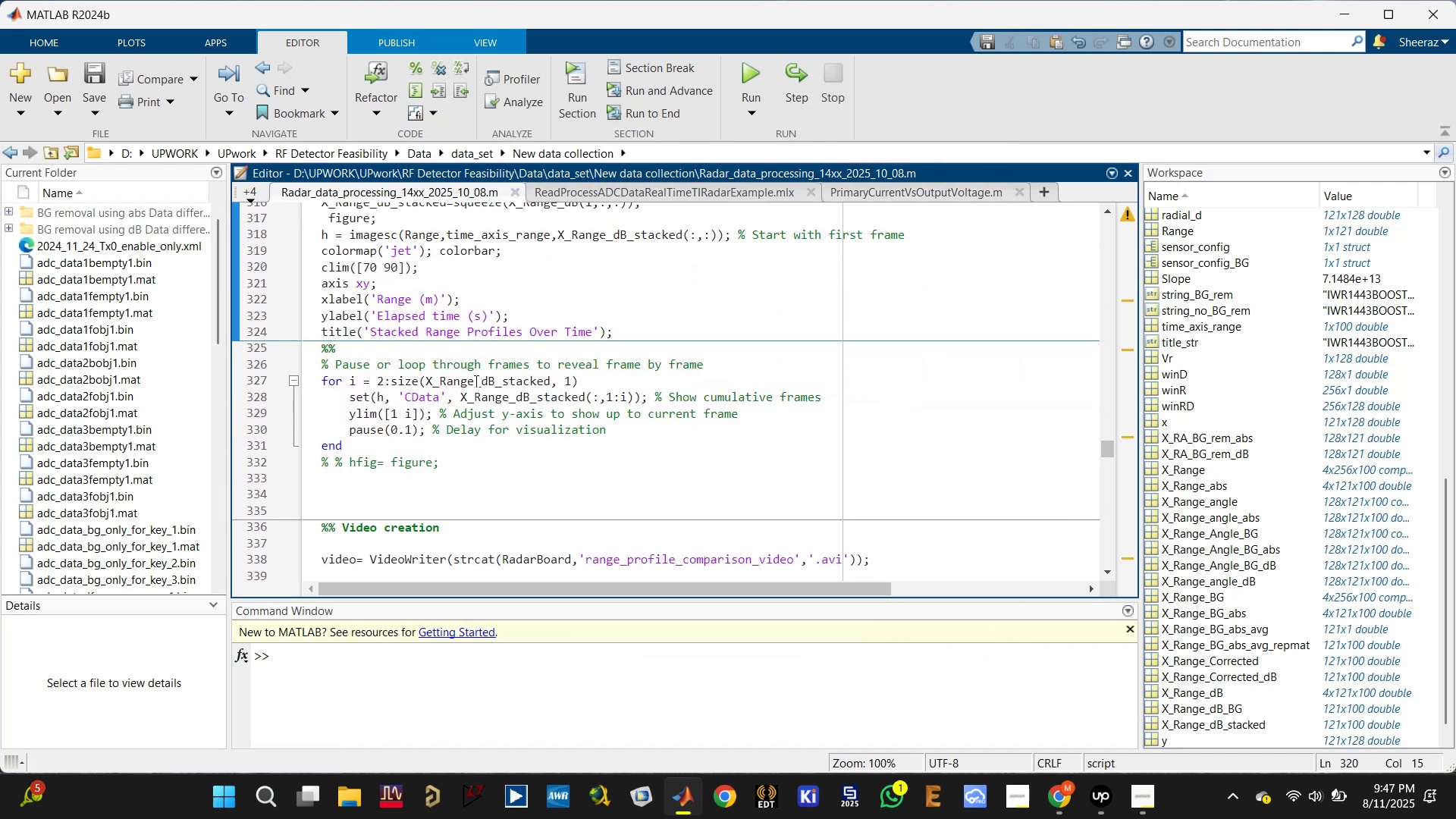 
key(Backspace)
 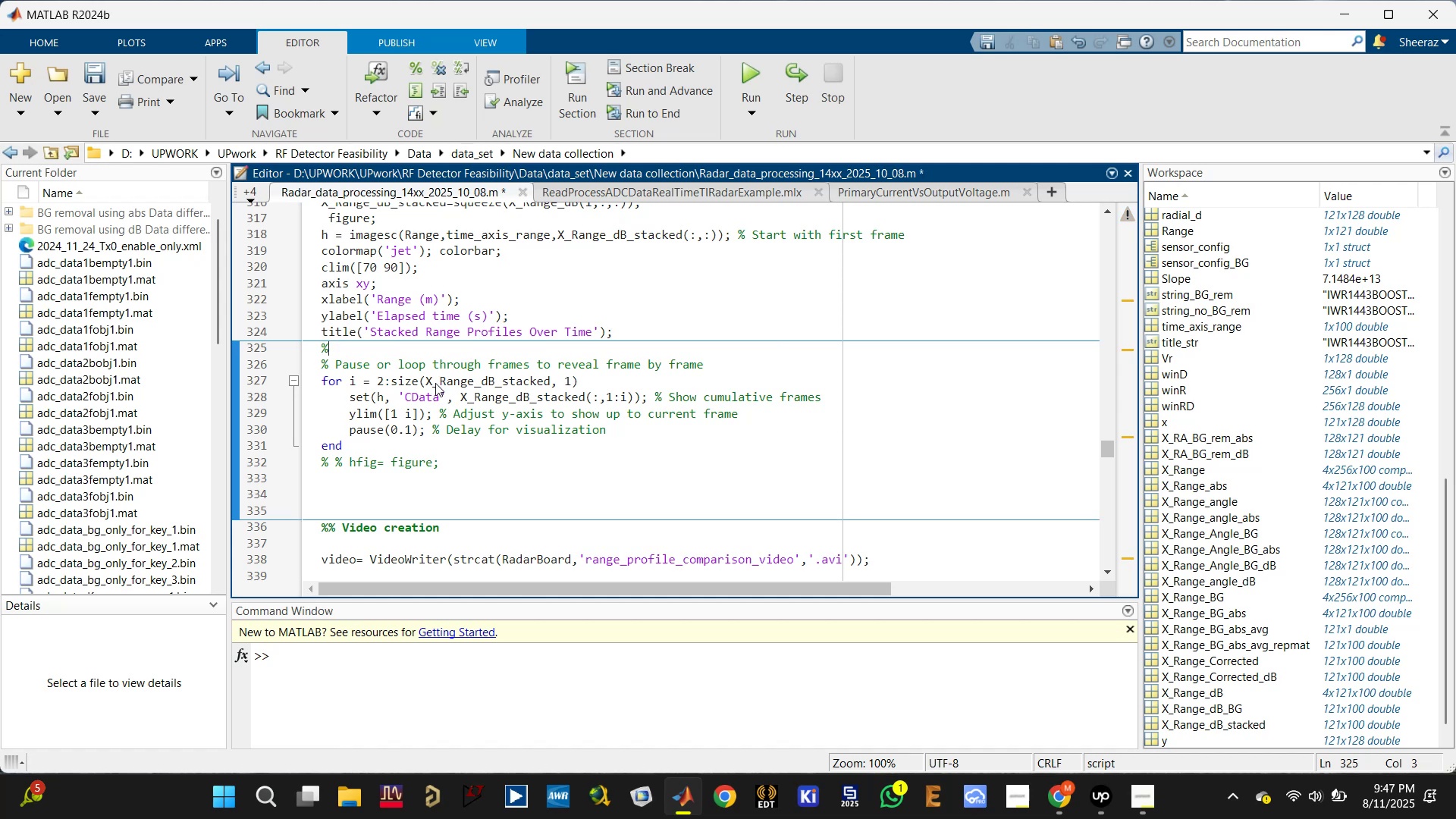 
key(Backspace)
 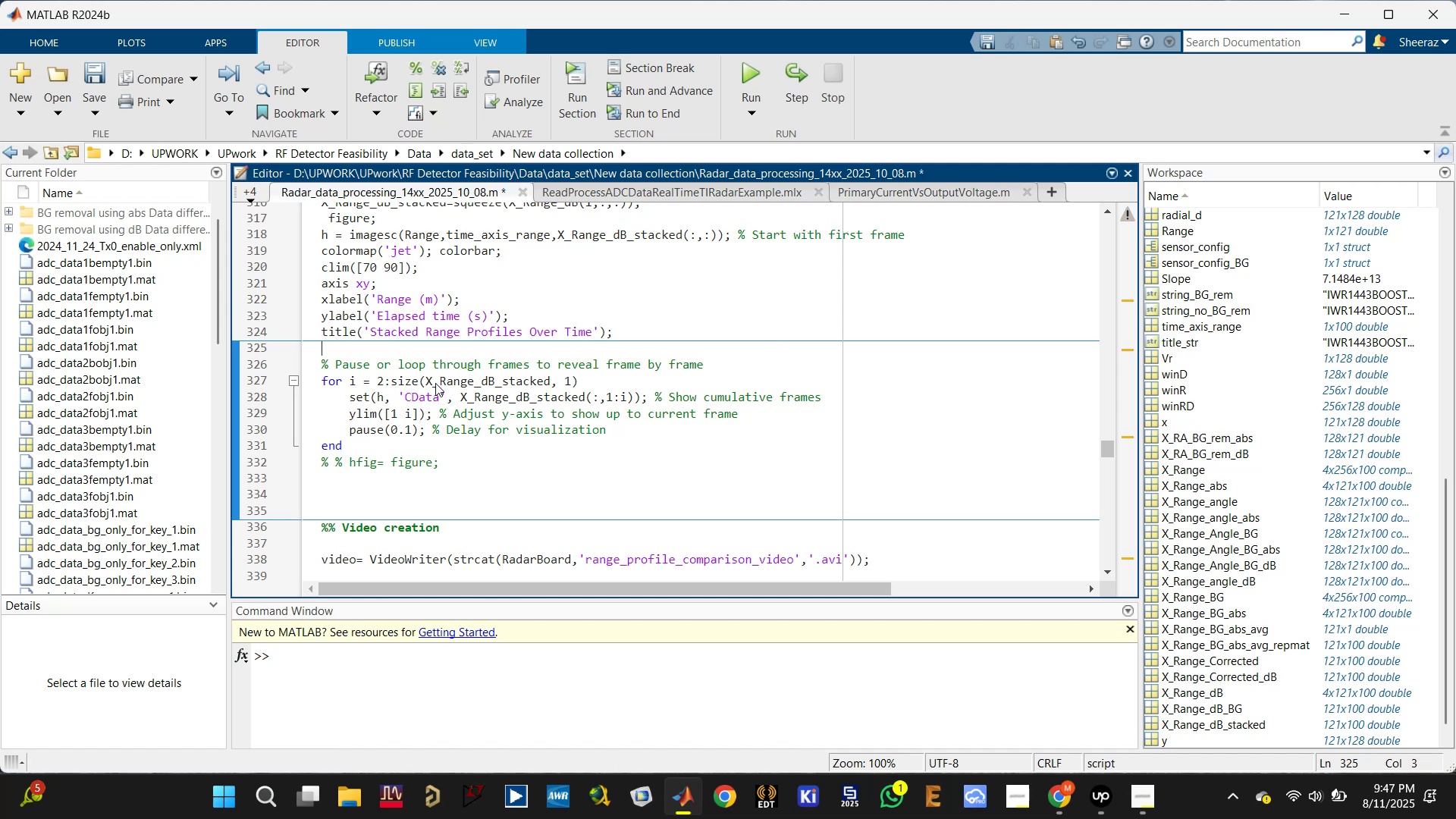 
key(Backspace)
 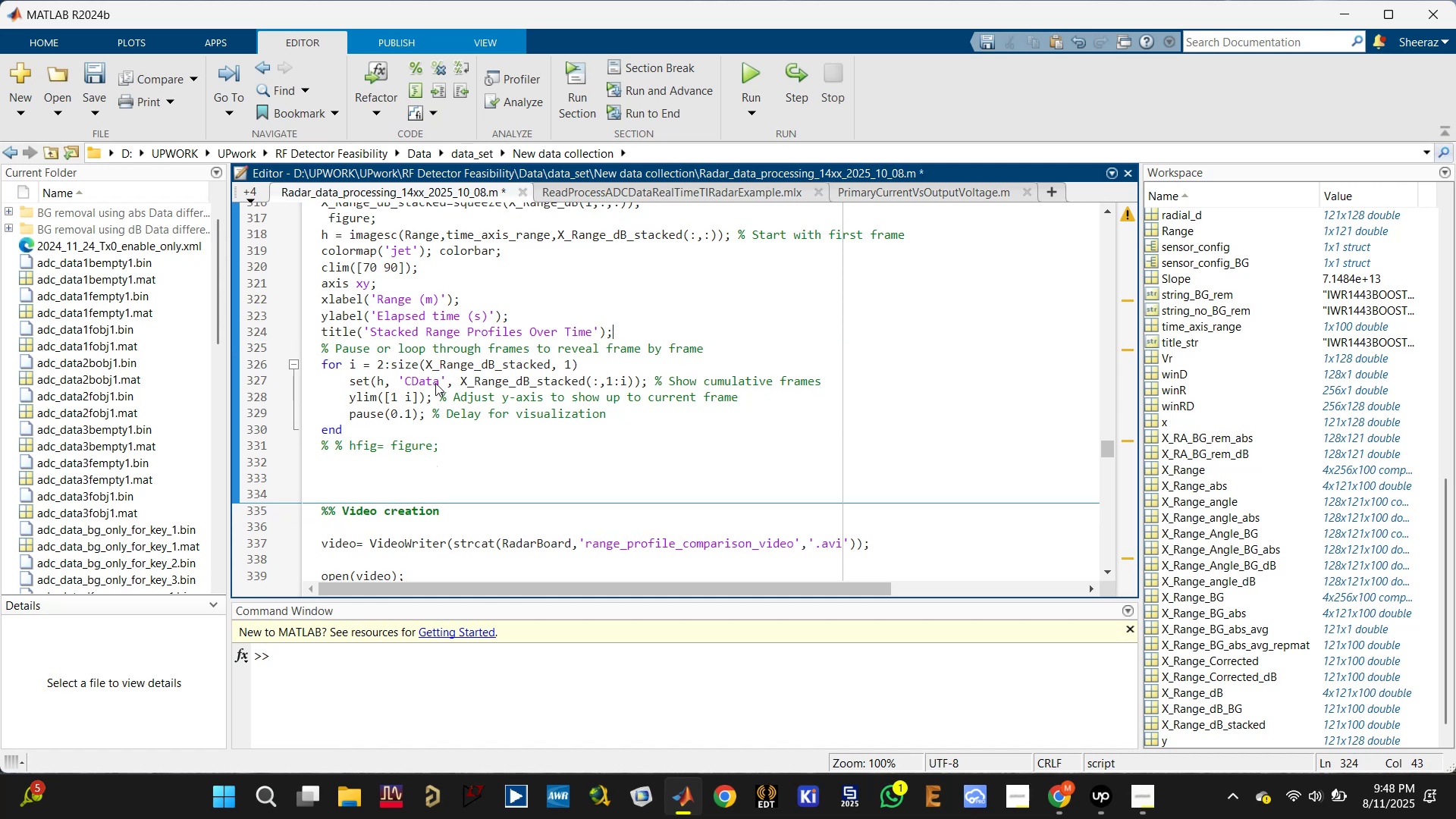 
scroll: coordinate [435, 383], scroll_direction: up, amount: 1.0
 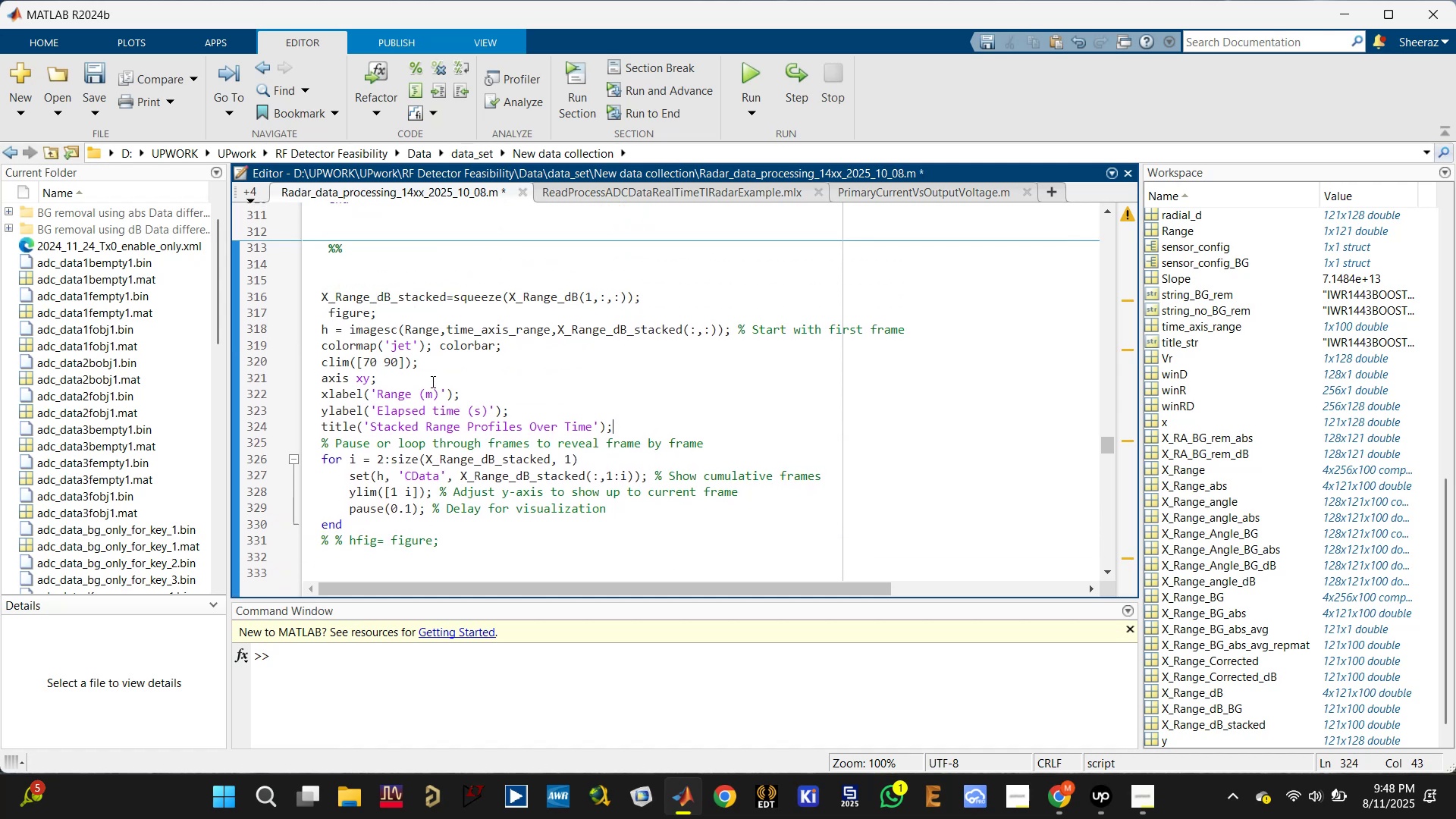 
key(Control+S)
 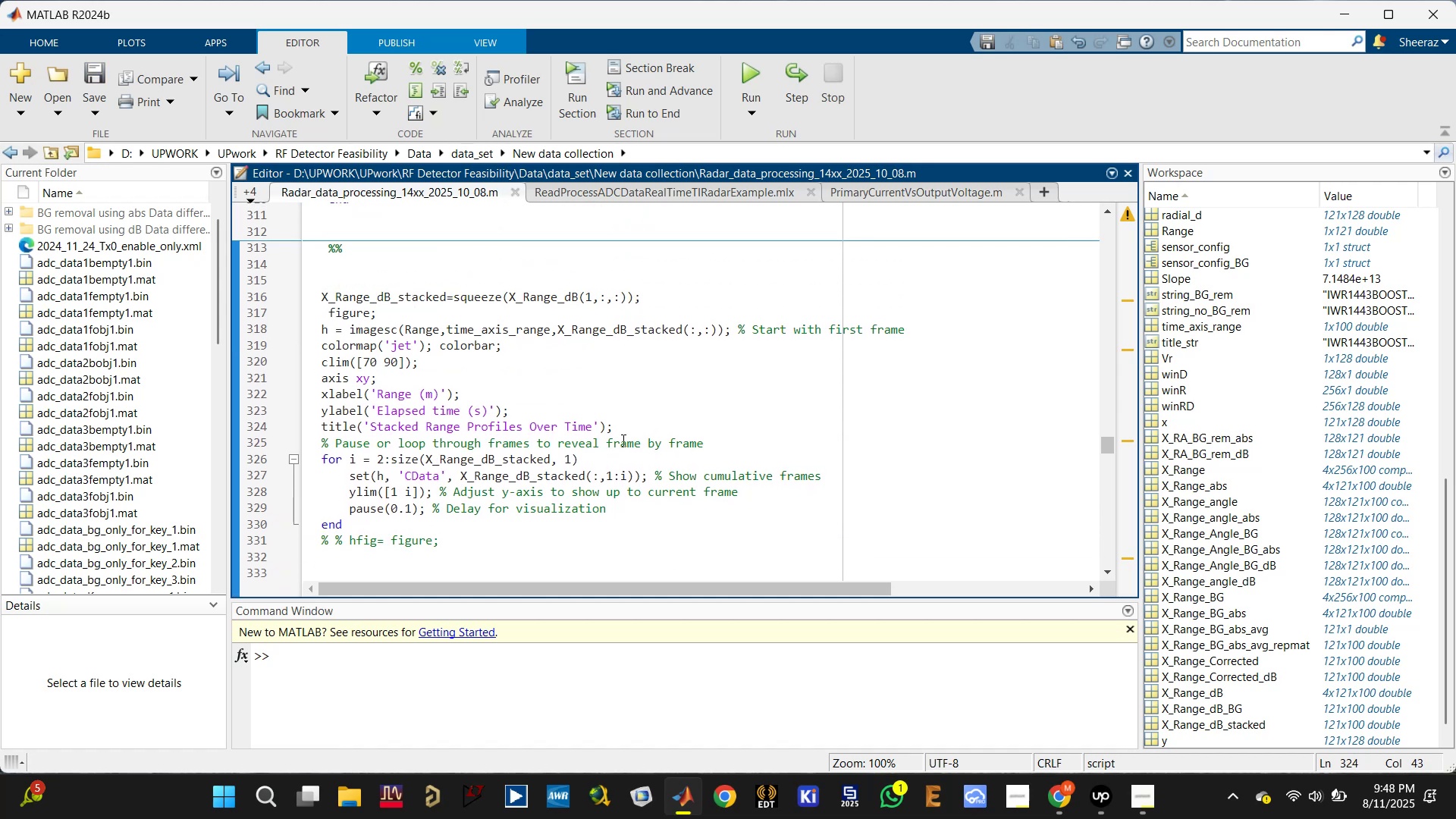 
left_click([585, 449])
 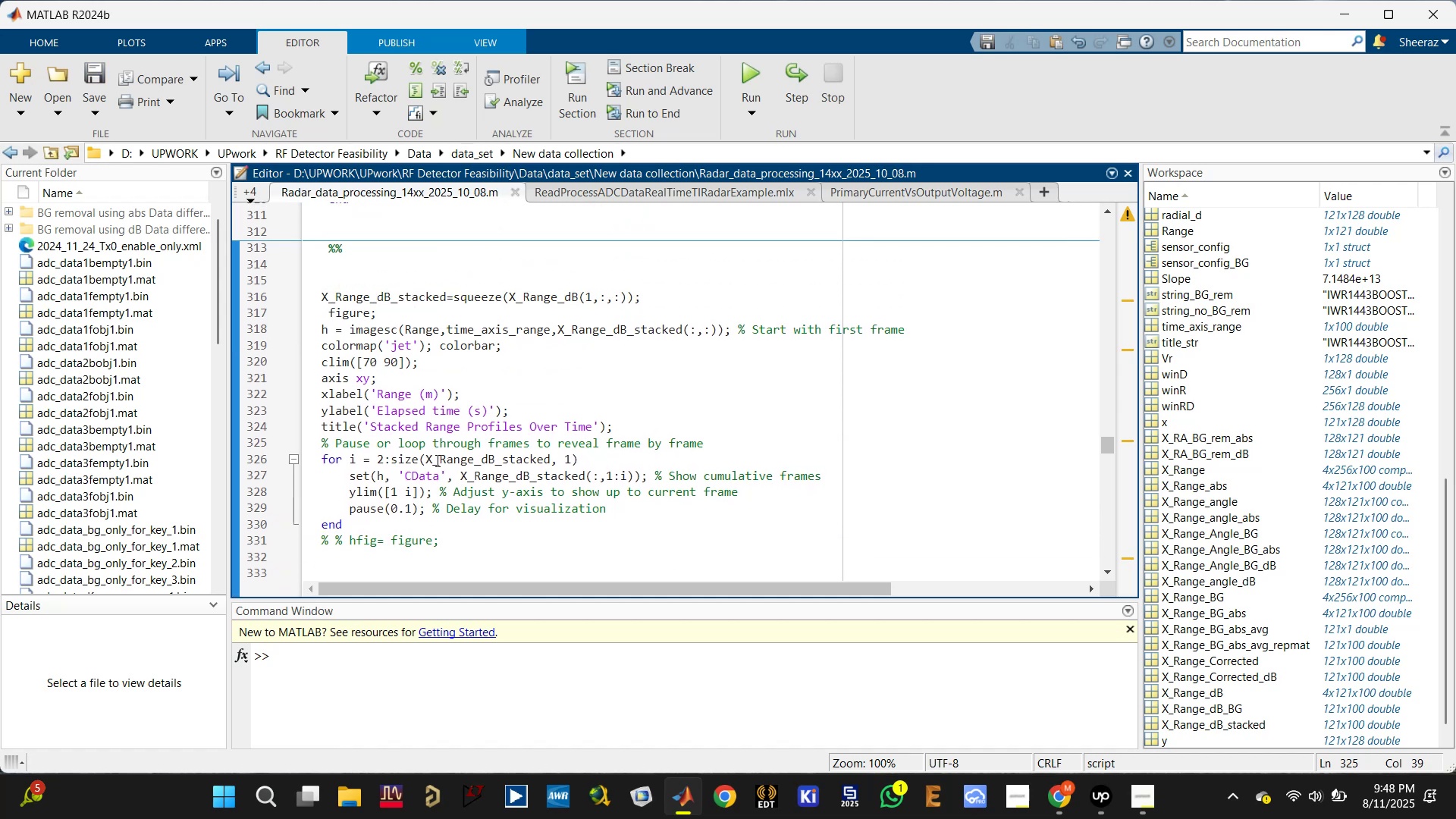 
left_click([460, 457])
 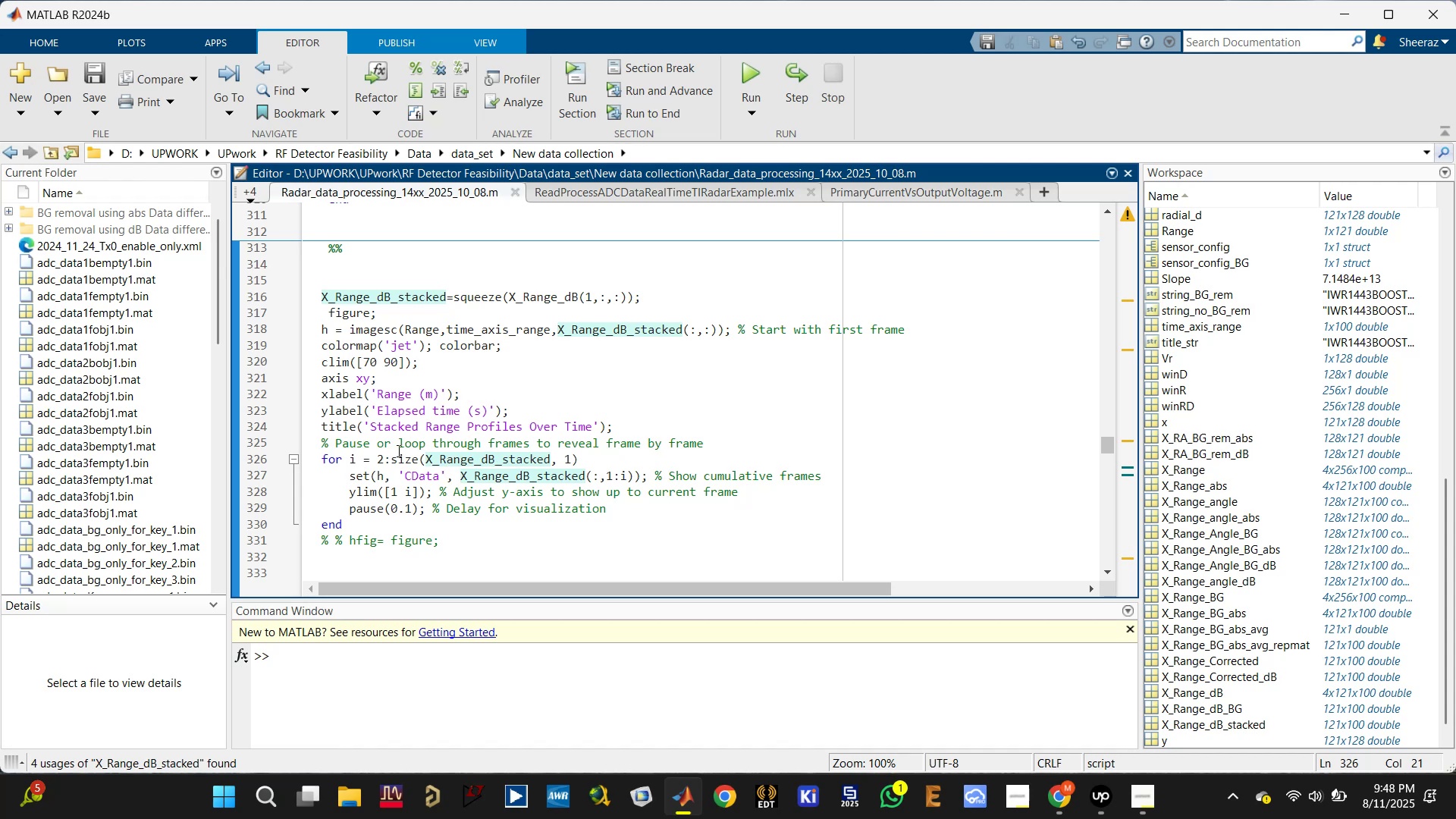 
wait(7.44)
 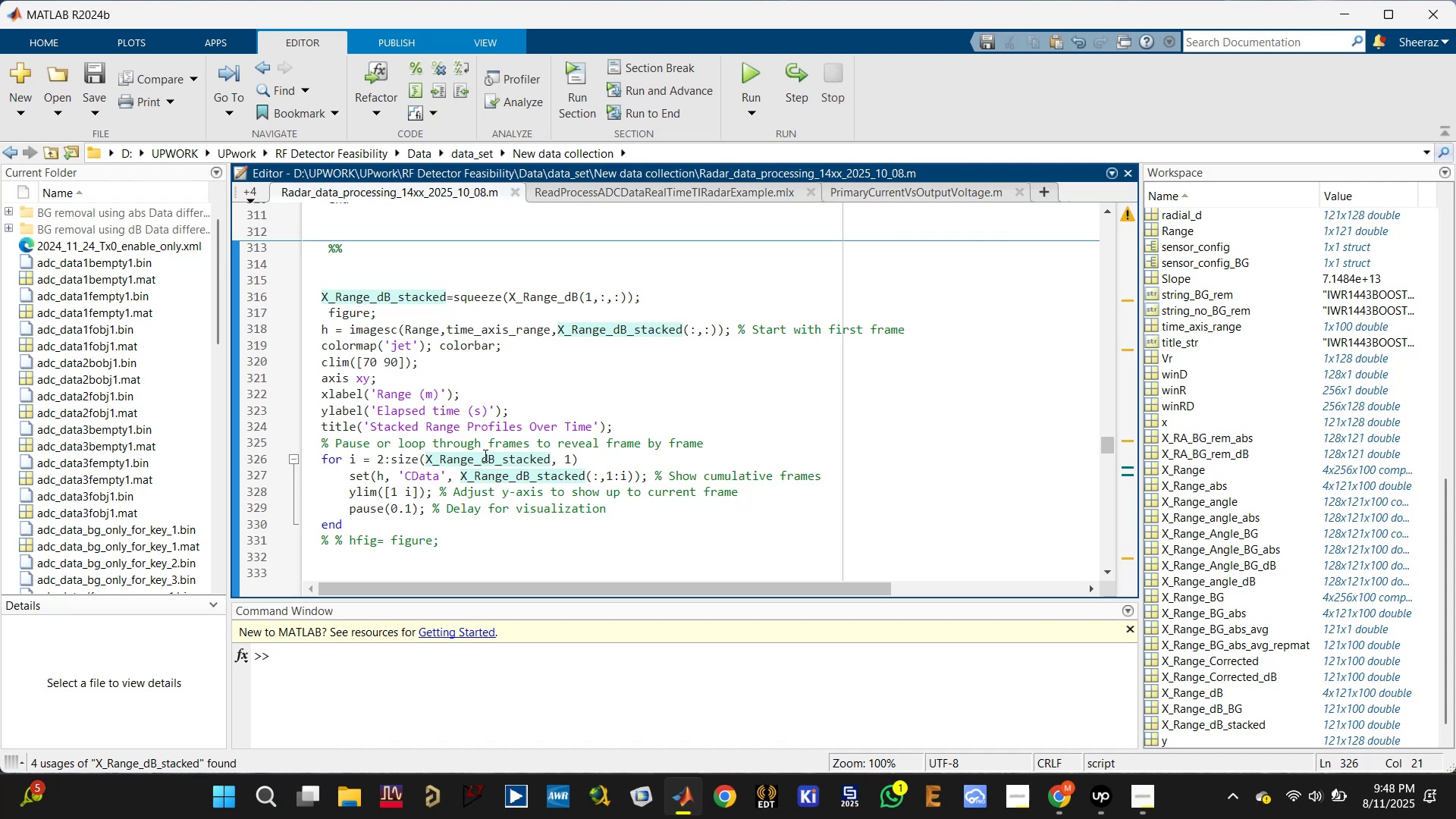 
left_click_drag(start_coordinate=[349, 460], to_coordinate=[584, 463])
 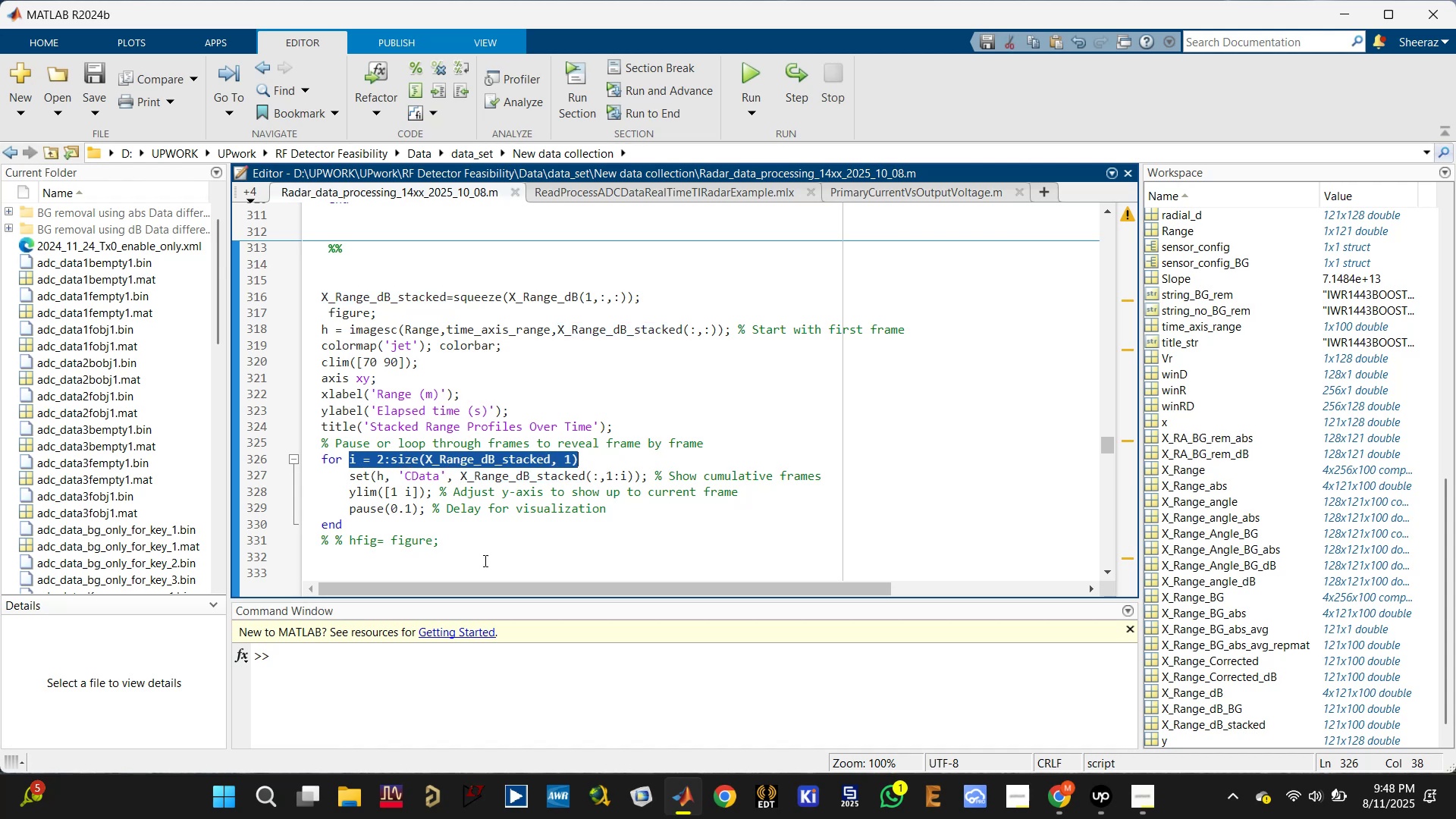 
key(Control+C)
 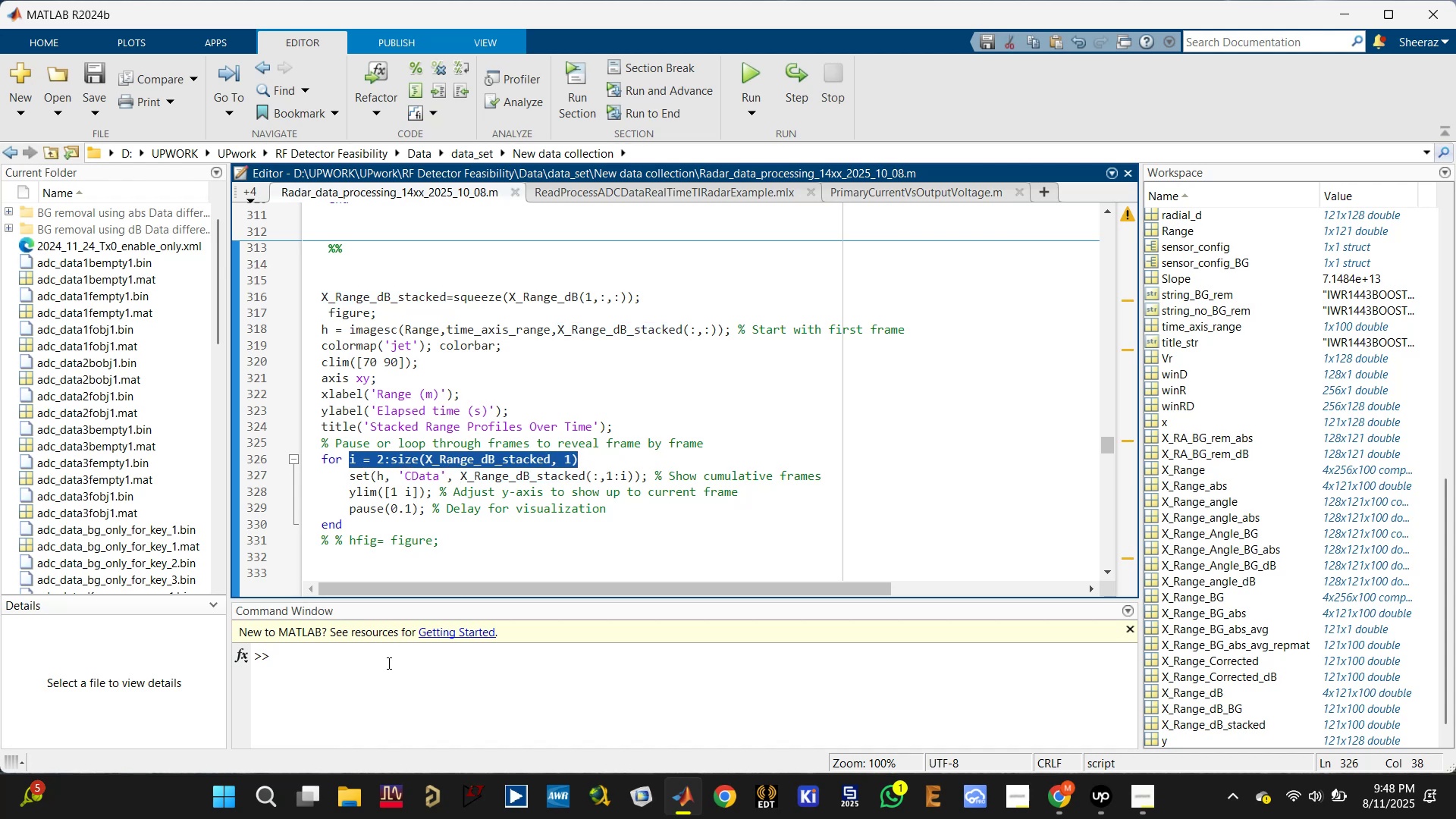 
left_click([387, 662])
 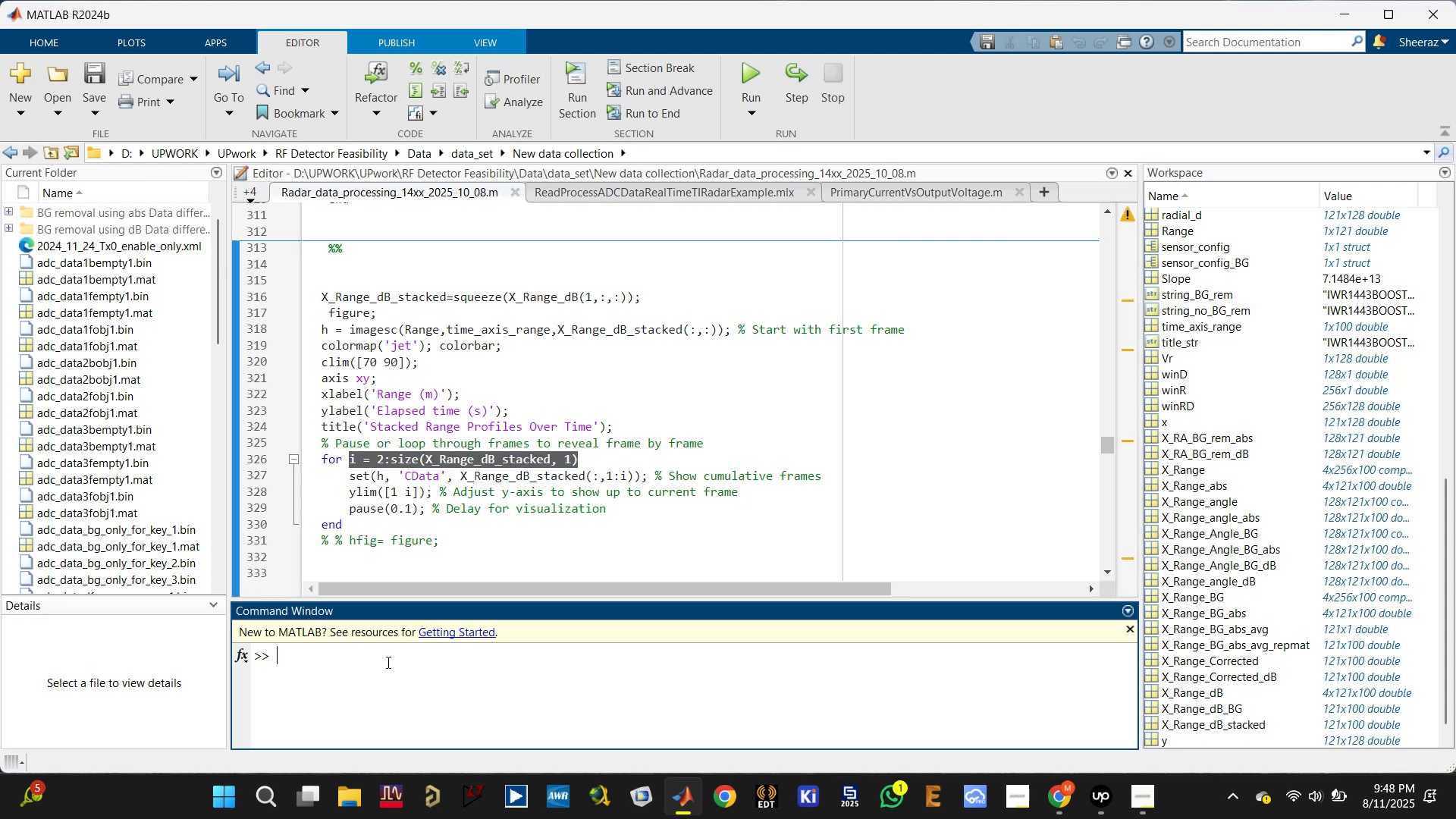 
key(Control+V)
 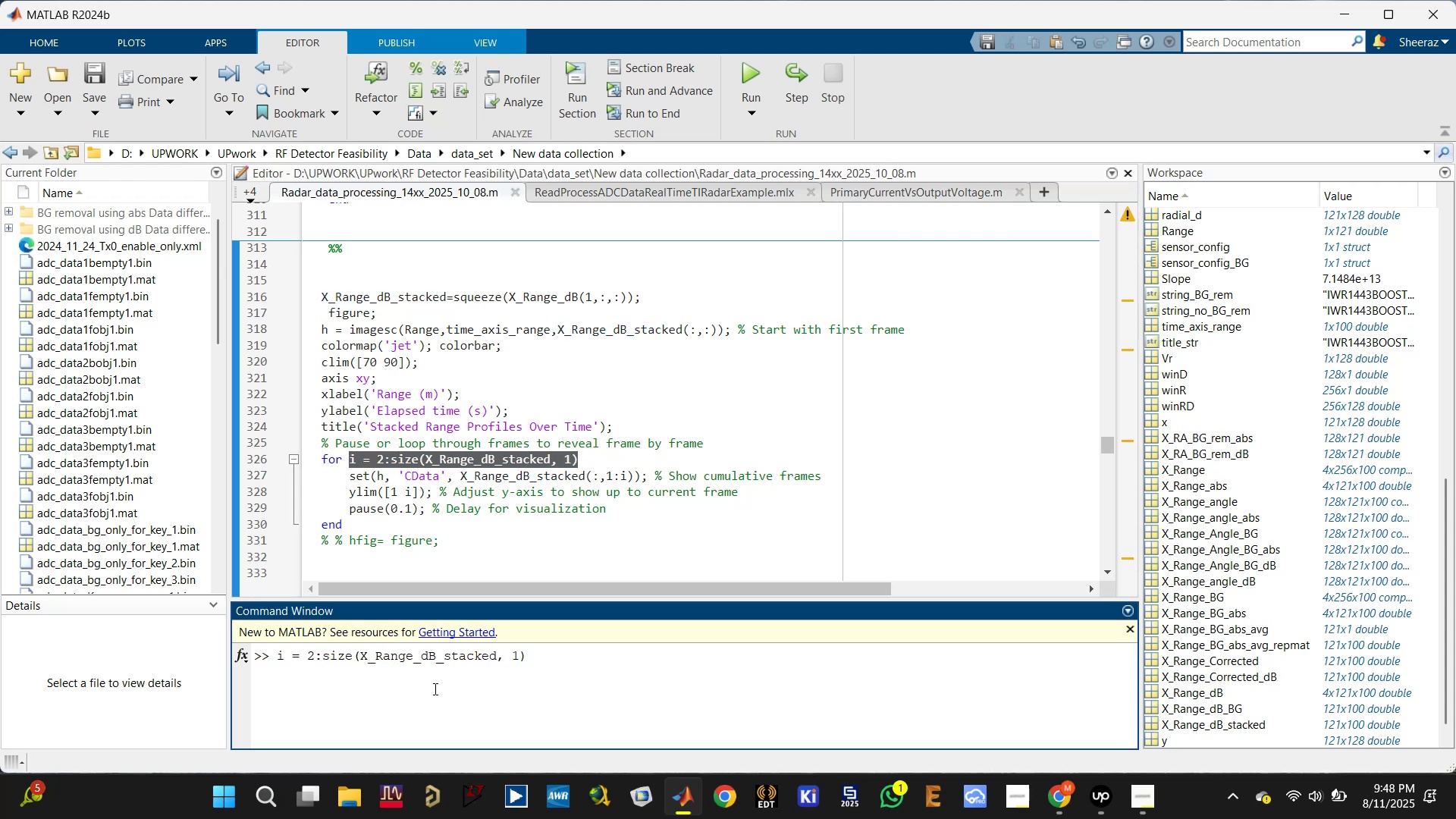 
key(Semicolon)
 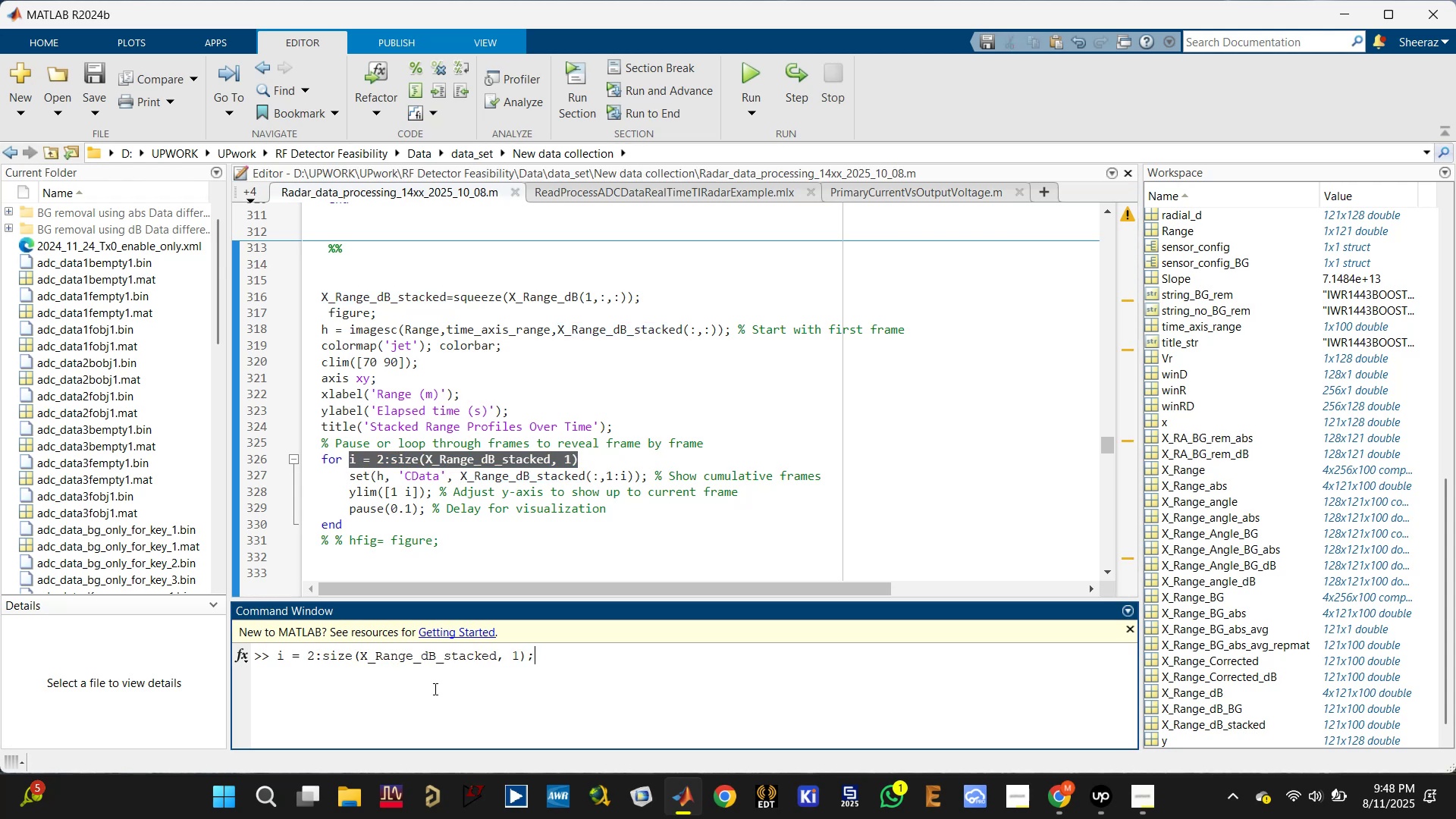 
key(Enter)
 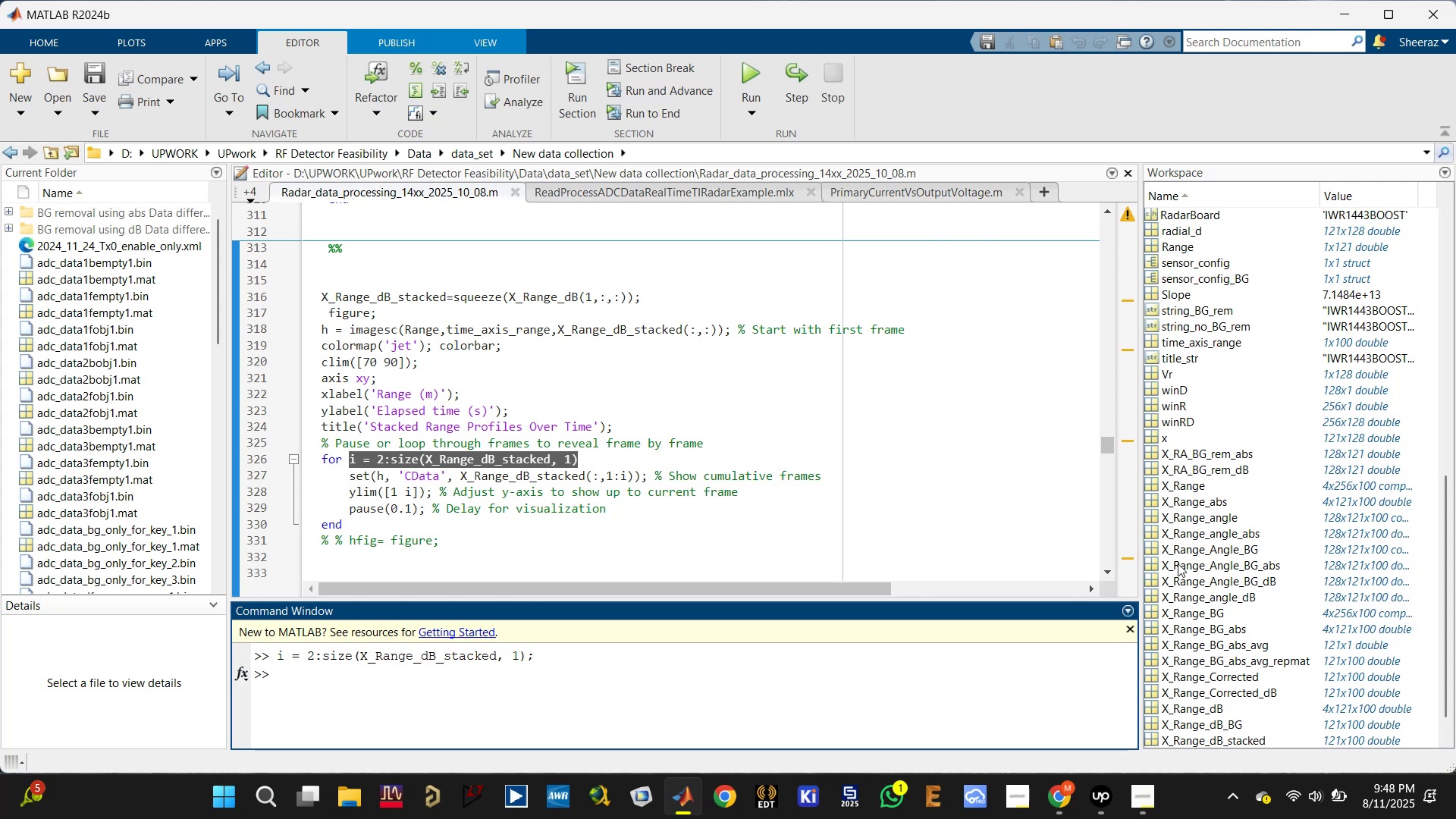 
scroll: coordinate [1335, 351], scroll_direction: up, amount: 25.0
 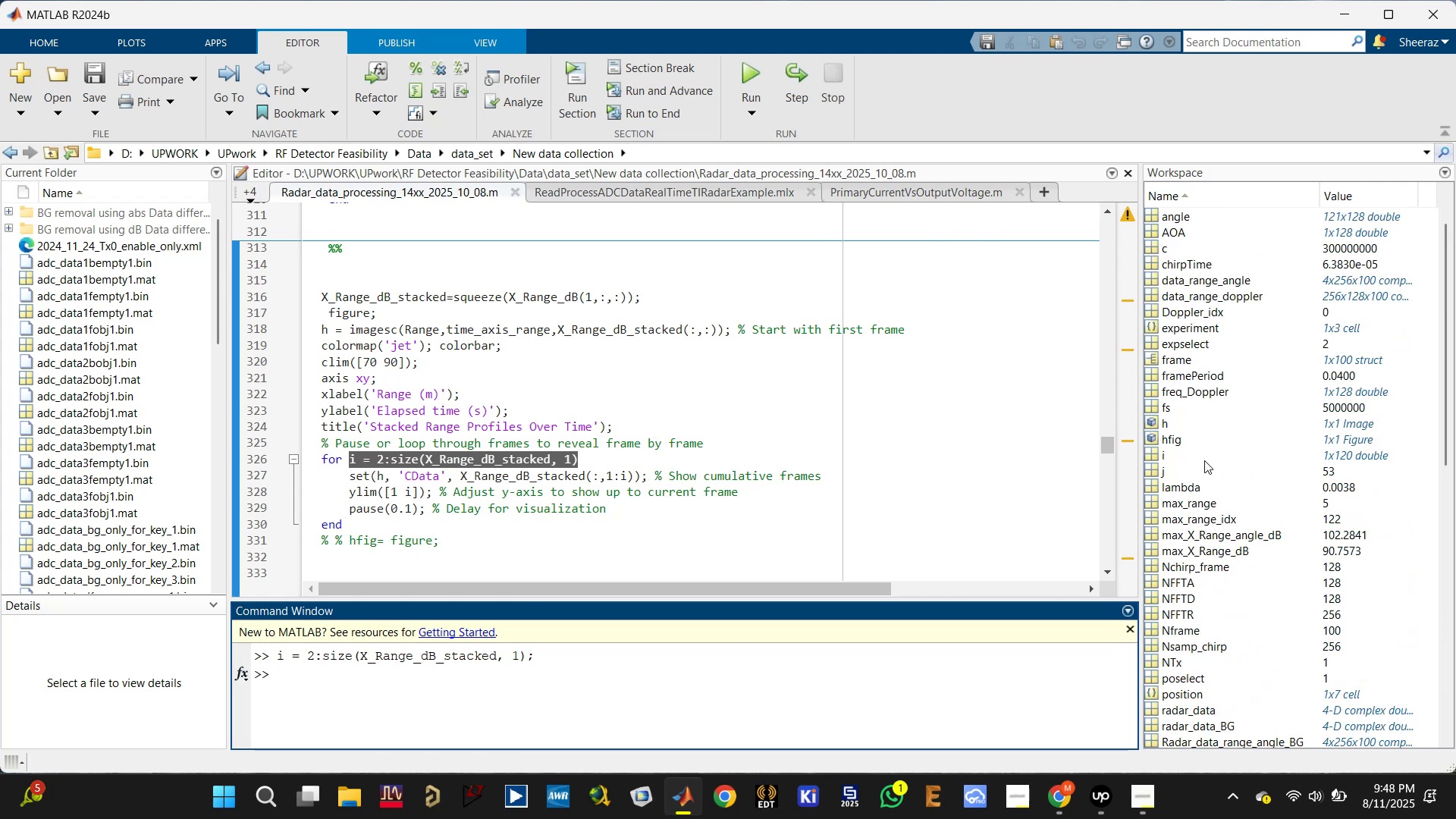 
mouse_move([1310, 461])
 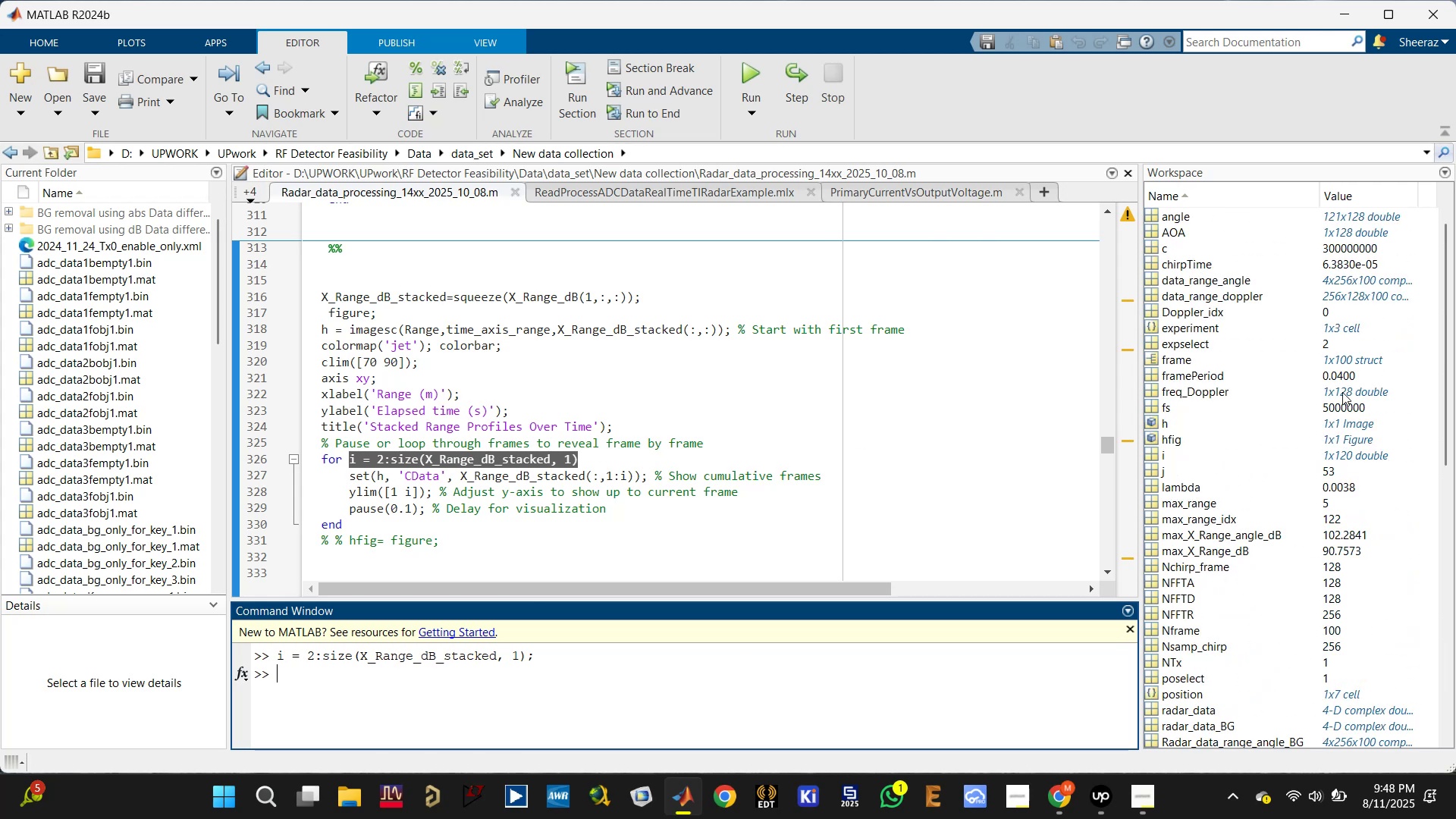 
scroll: coordinate [1222, 531], scroll_direction: down, amount: 26.0
 